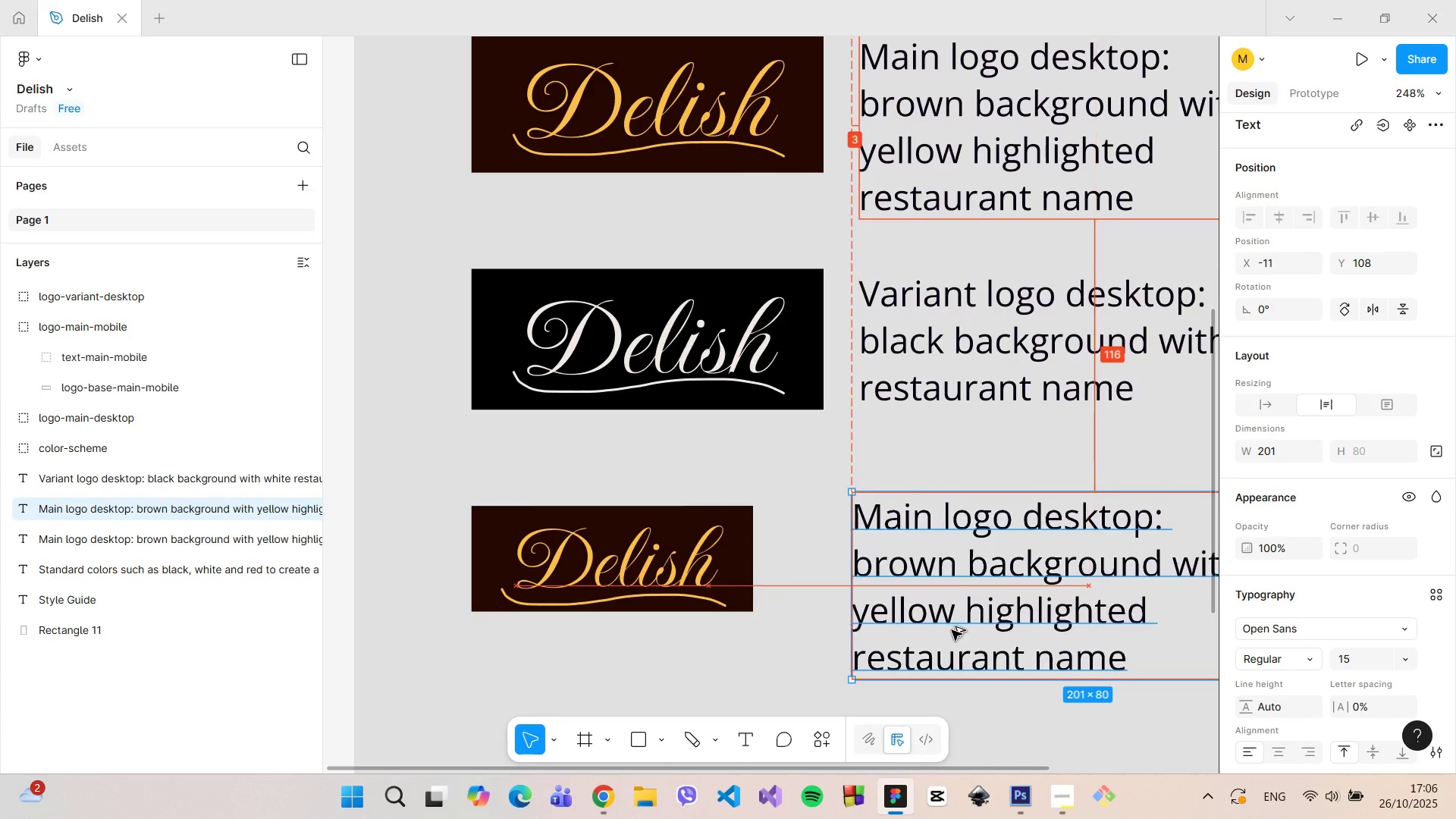 
hold_key(key=AltLeft, duration=1.5)
 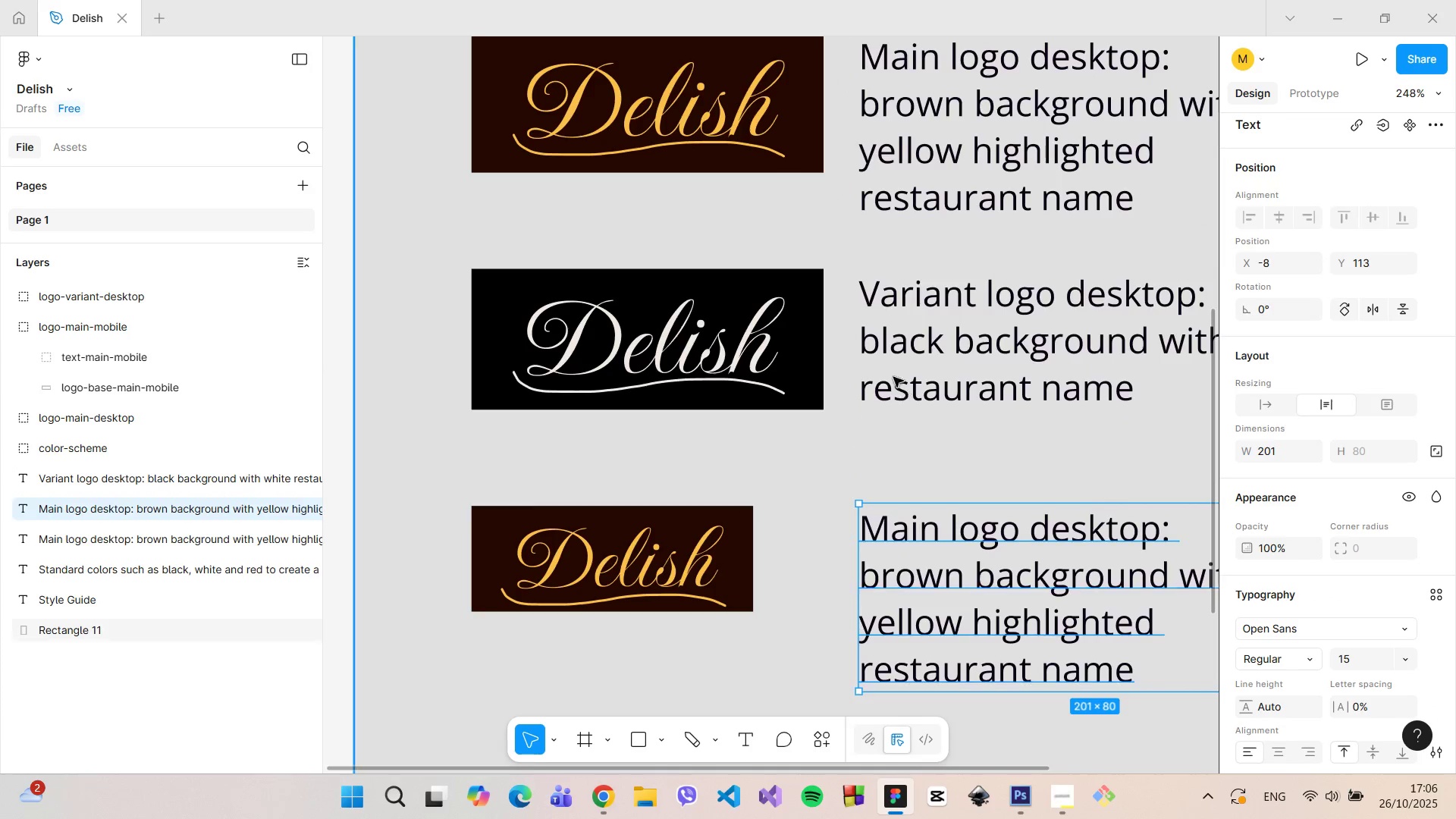 
key(Alt+AltLeft)
 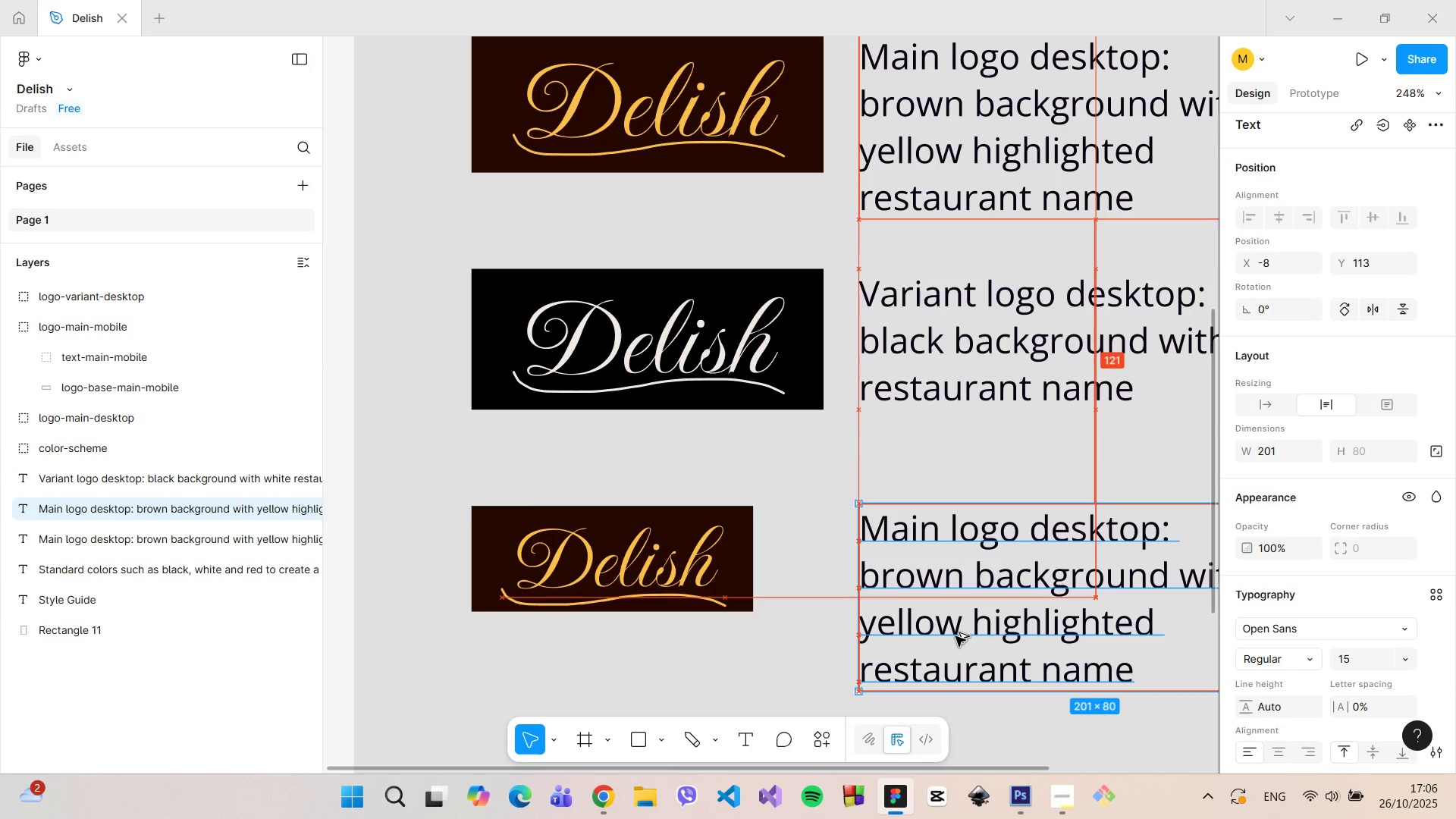 
key(Alt+AltLeft)
 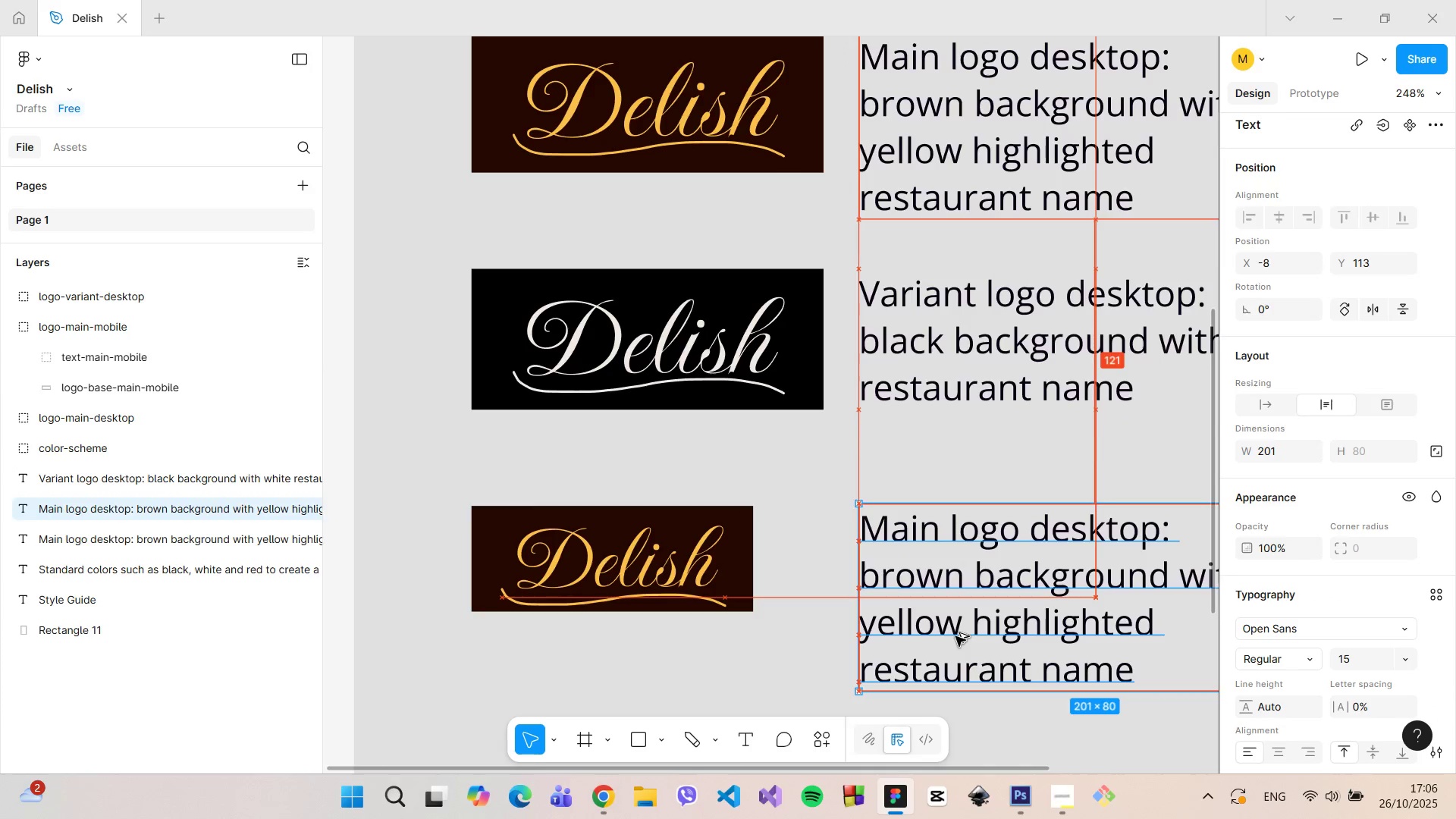 
key(Alt+AltLeft)
 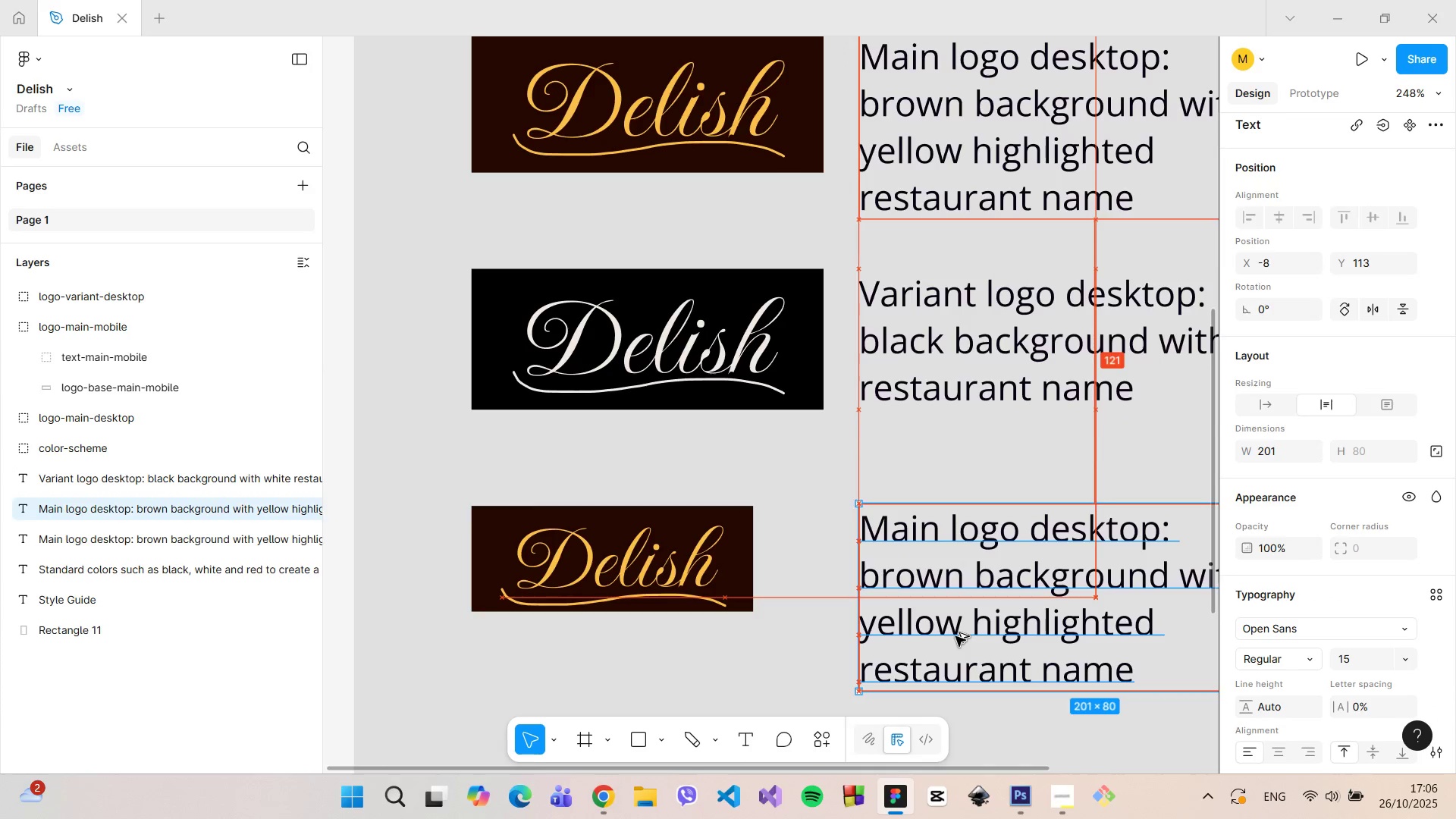 
key(Alt+AltLeft)
 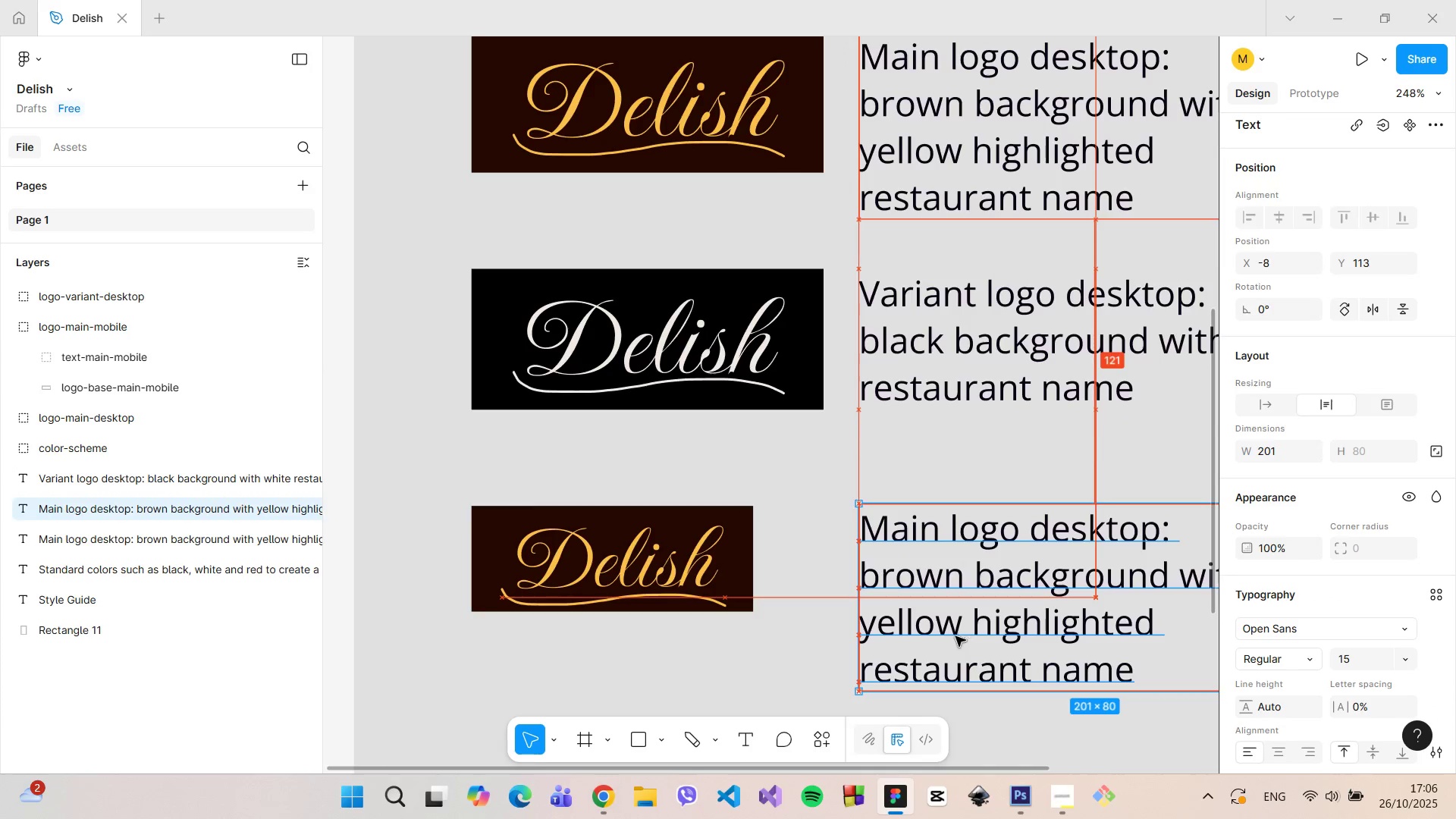 
key(Alt+AltLeft)
 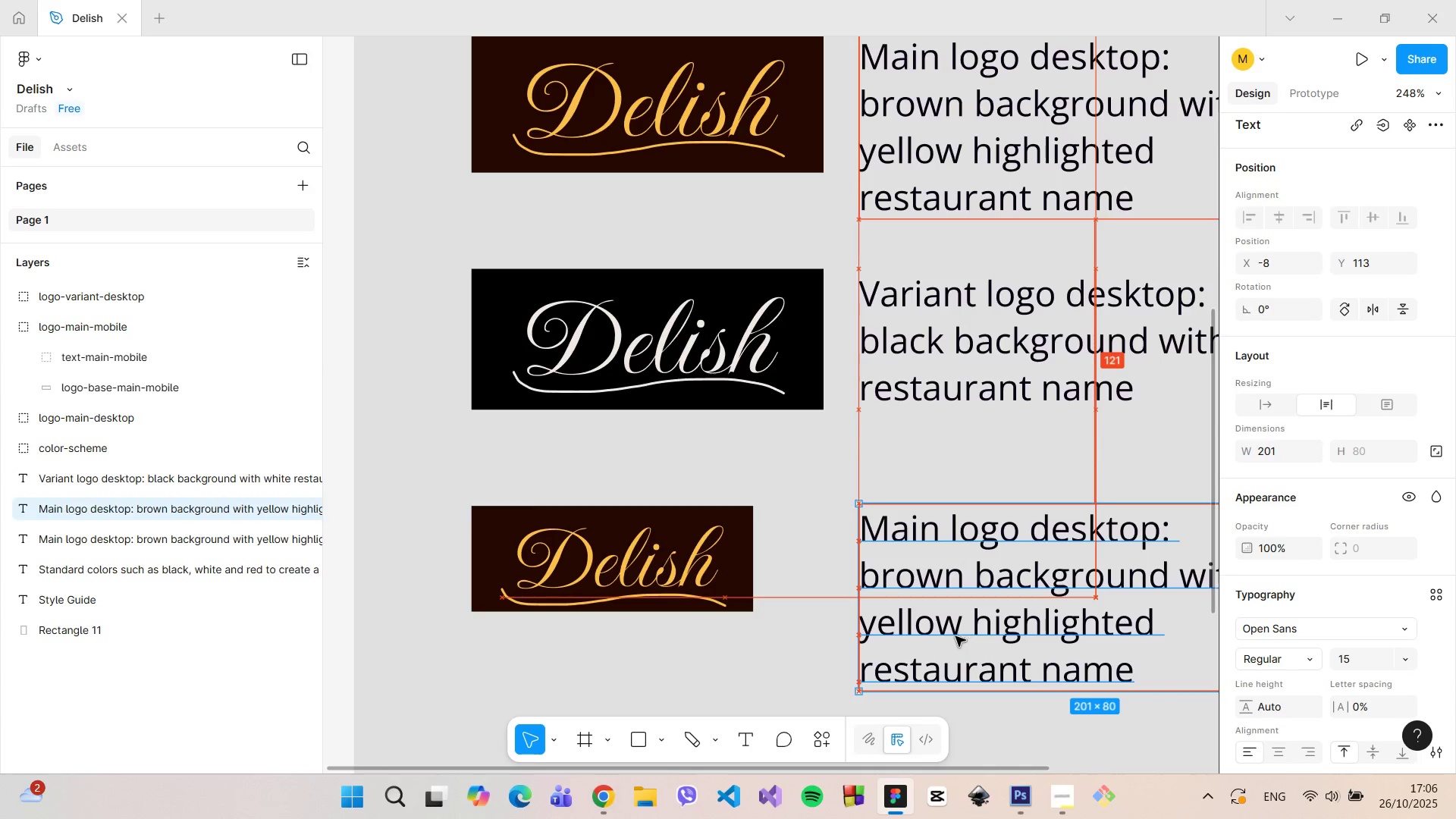 
key(Alt+AltLeft)
 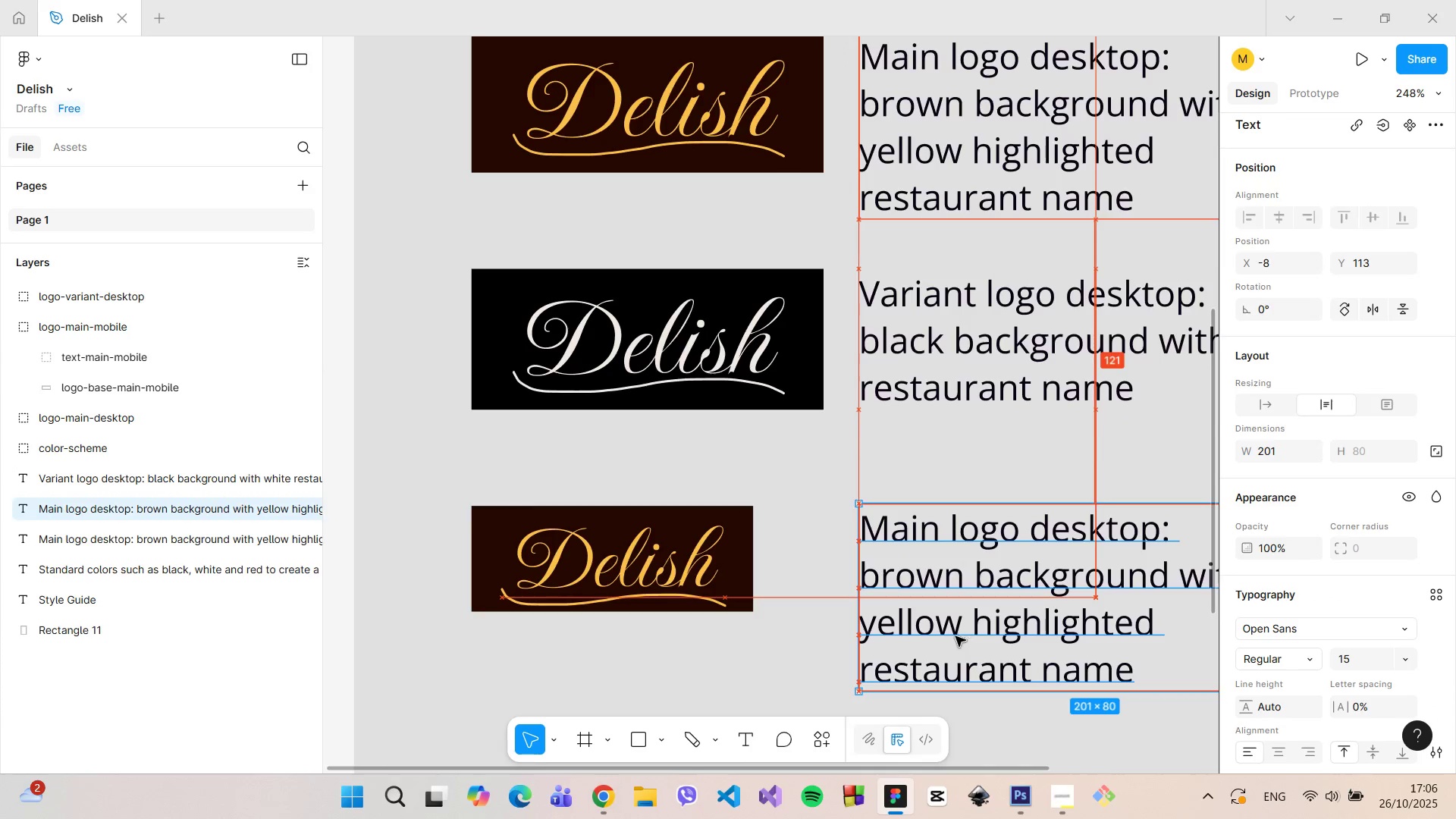 
key(Alt+AltLeft)
 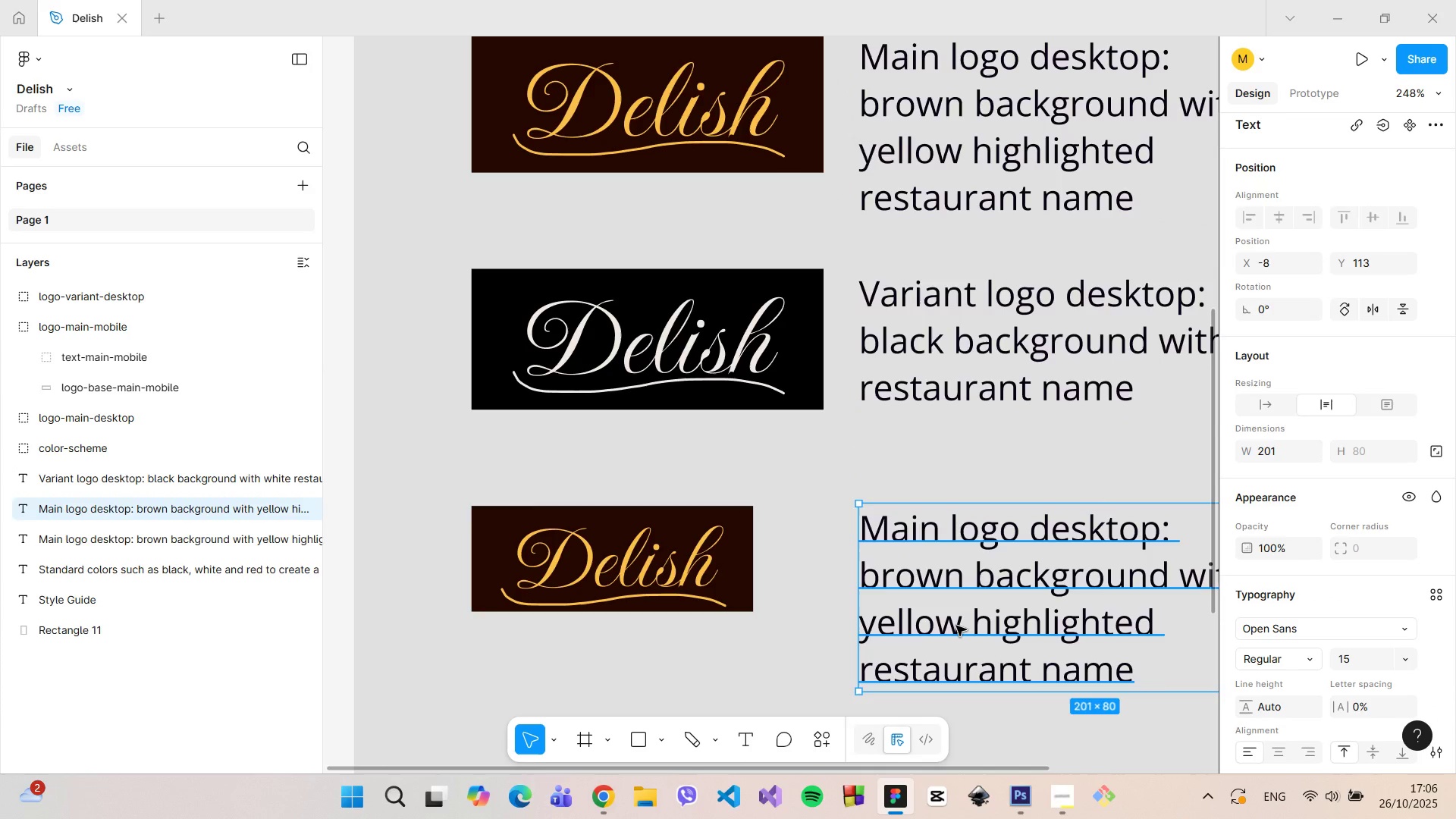 
key(Alt+AltLeft)
 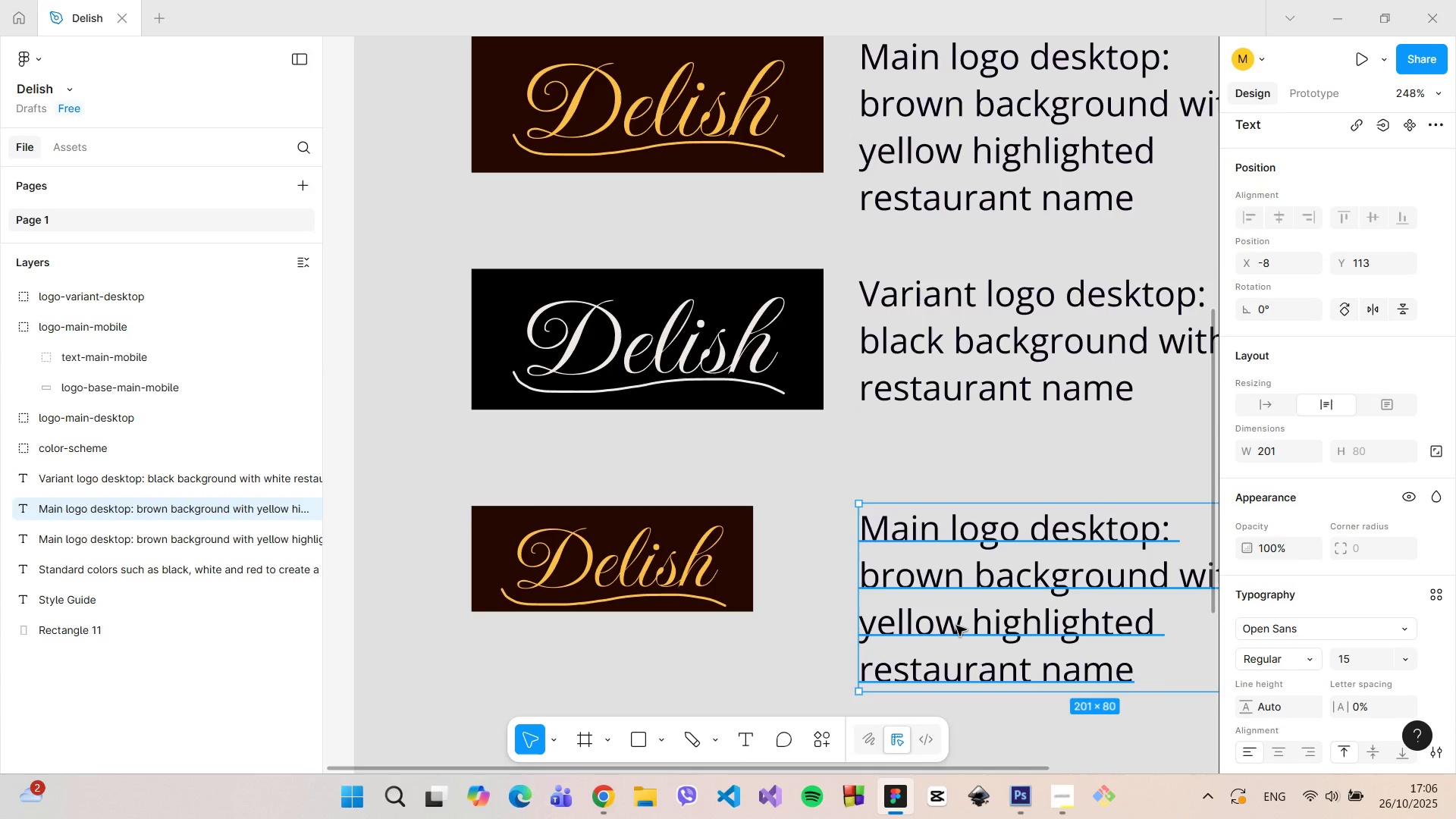 
key(Alt+AltLeft)
 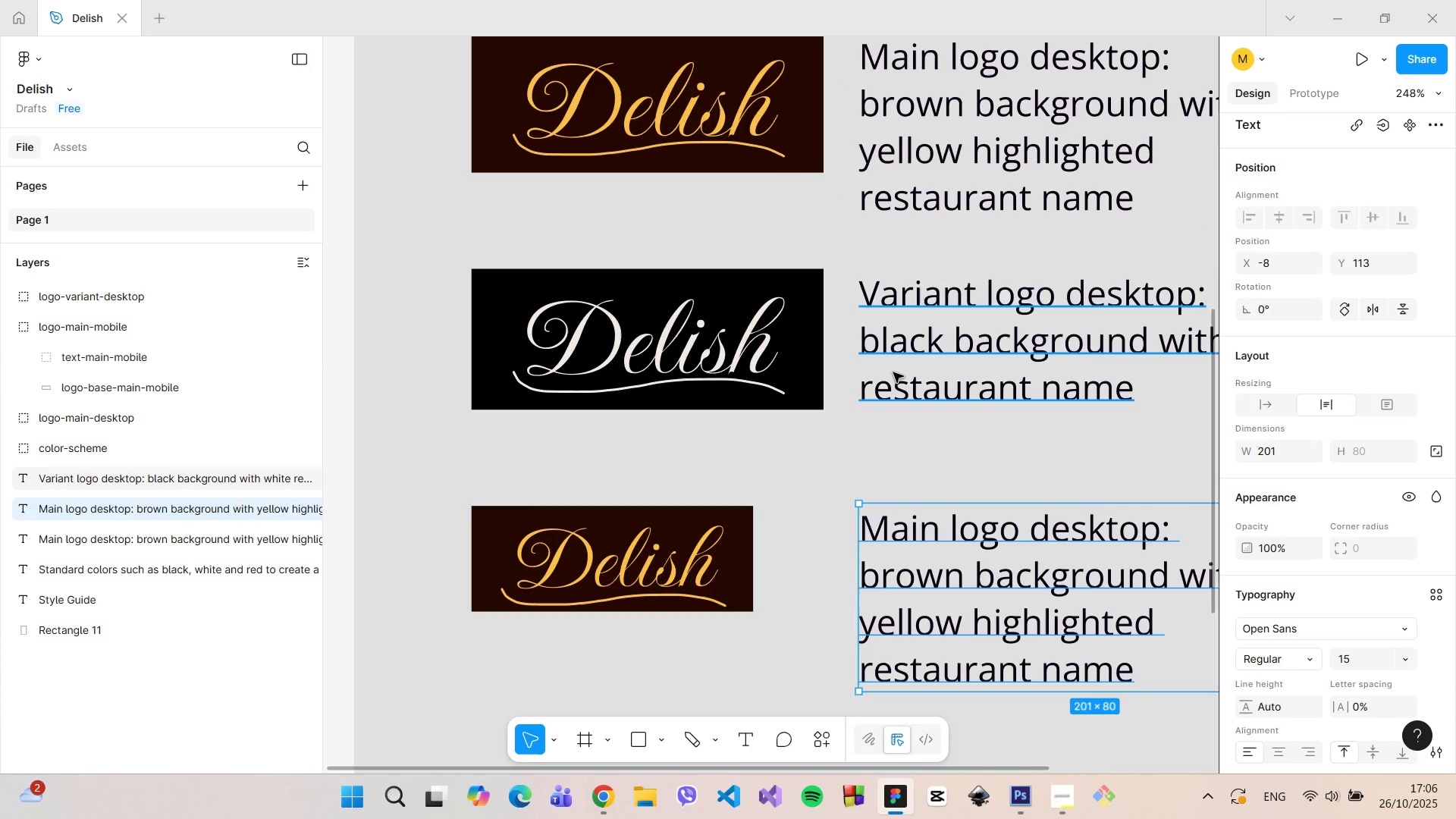 
left_click([893, 372])
 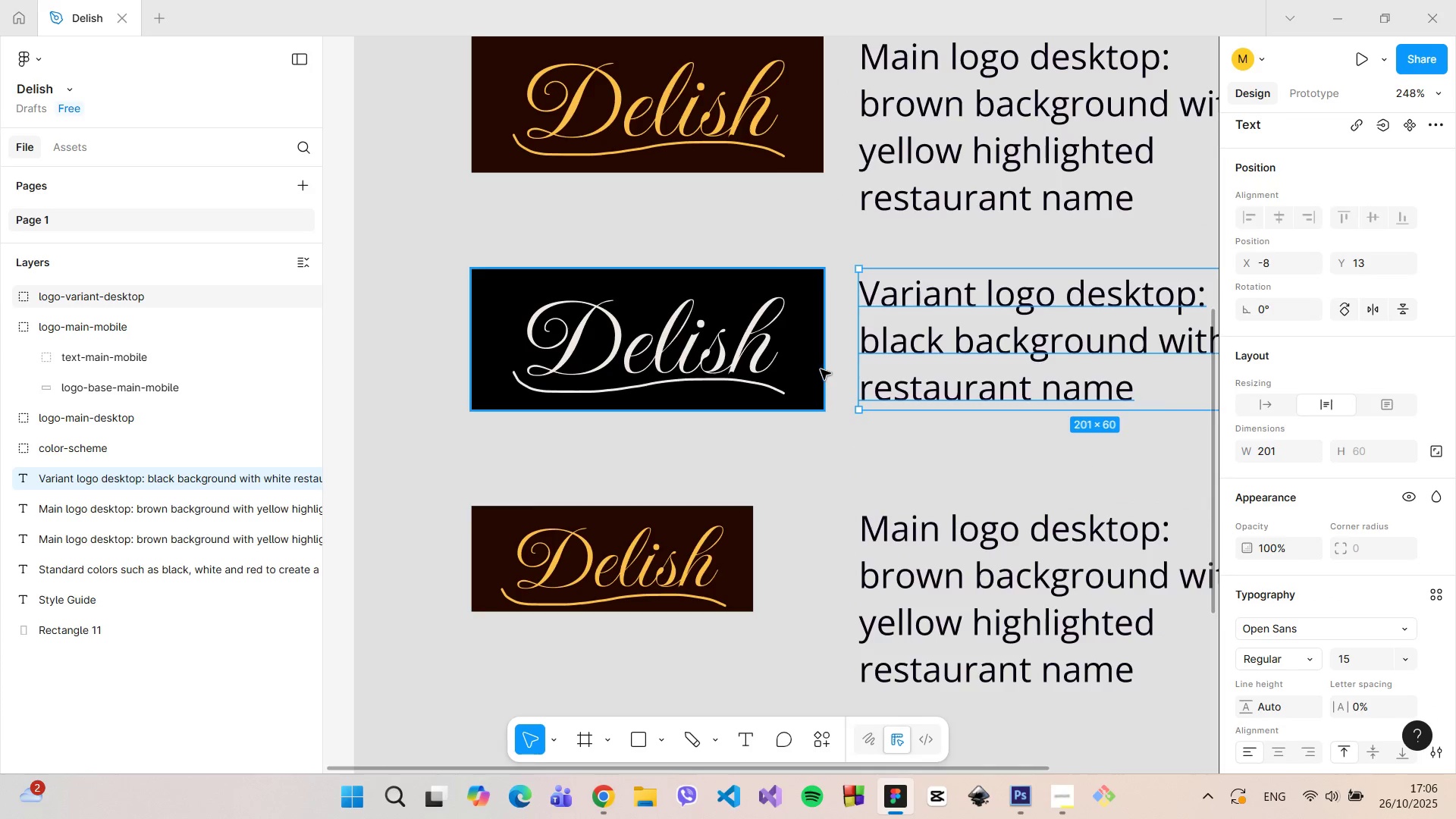 
hold_key(key=AltLeft, duration=0.46)
 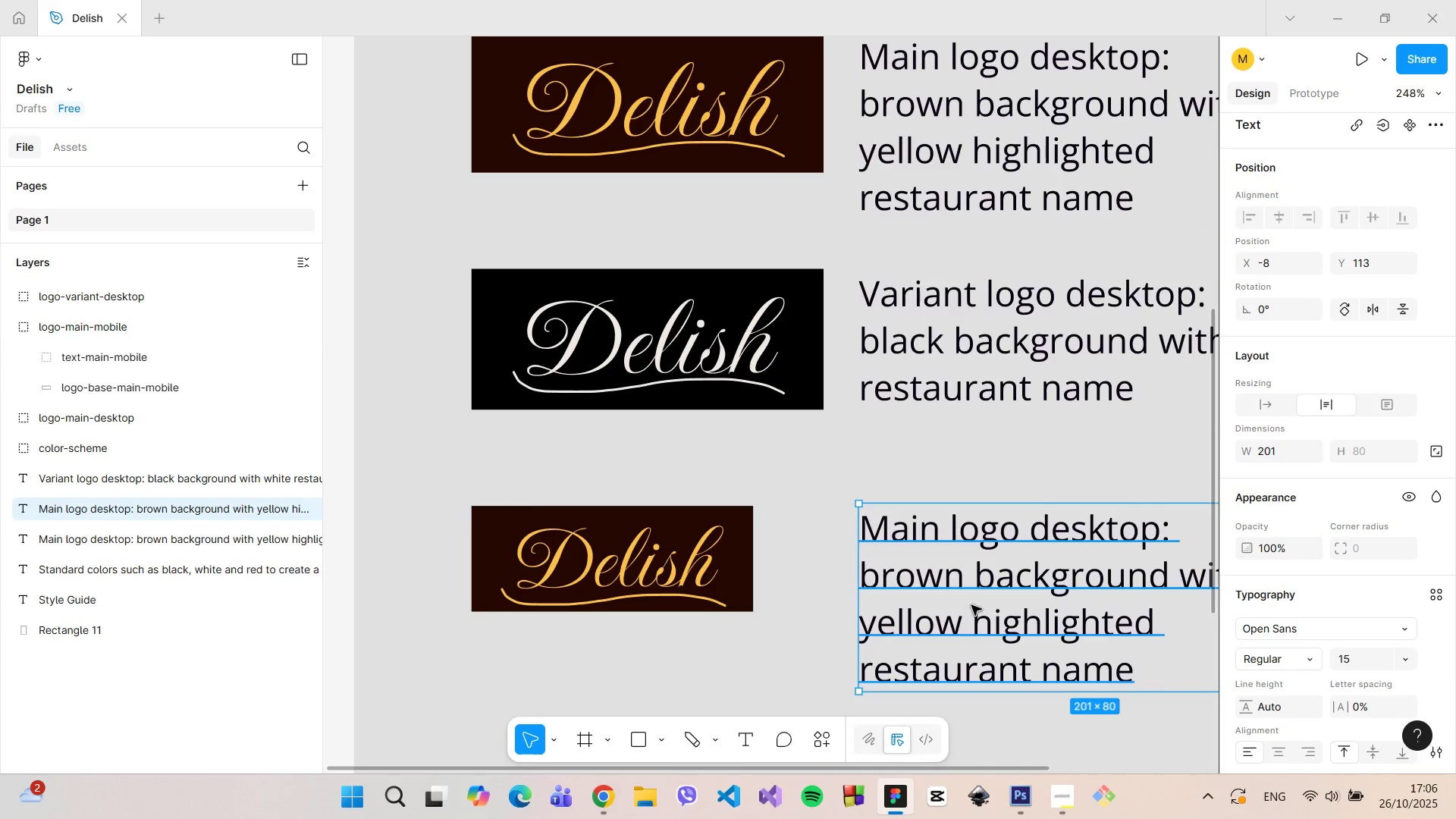 
left_click_drag(start_coordinate=[967, 605], to_coordinate=[896, 607])
 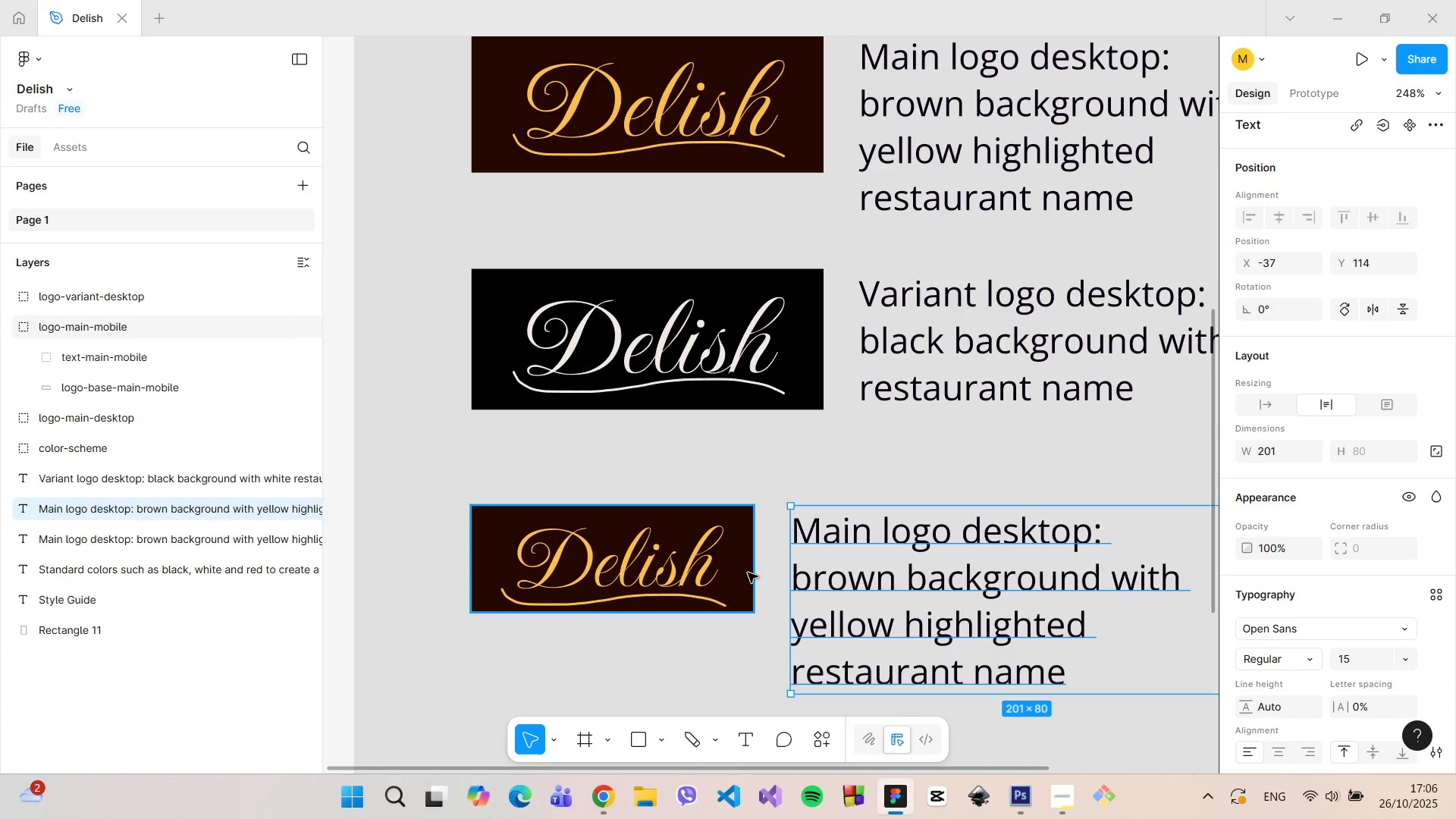 
hold_key(key=AltLeft, duration=0.96)
 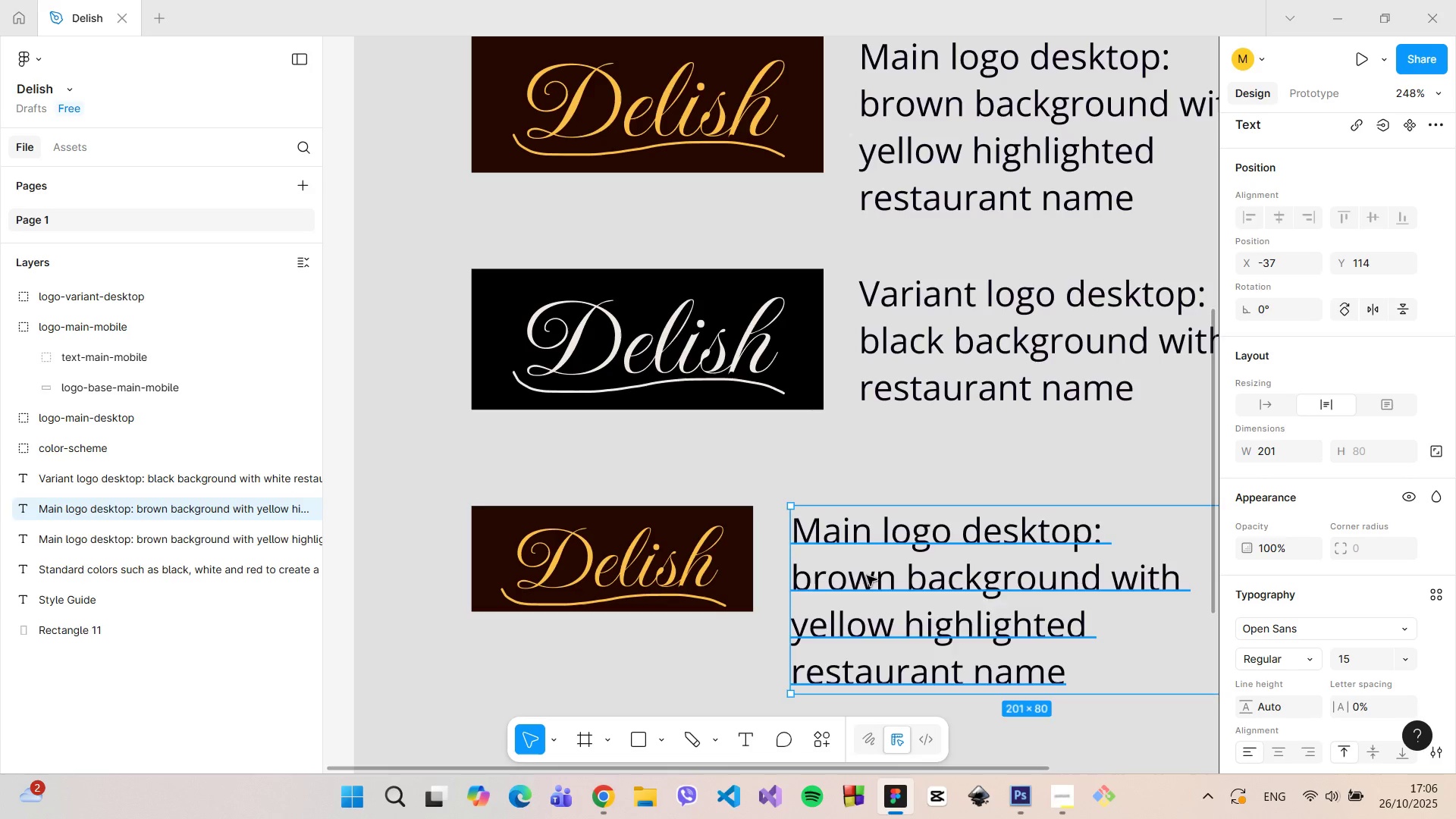 
double_click([867, 576])
 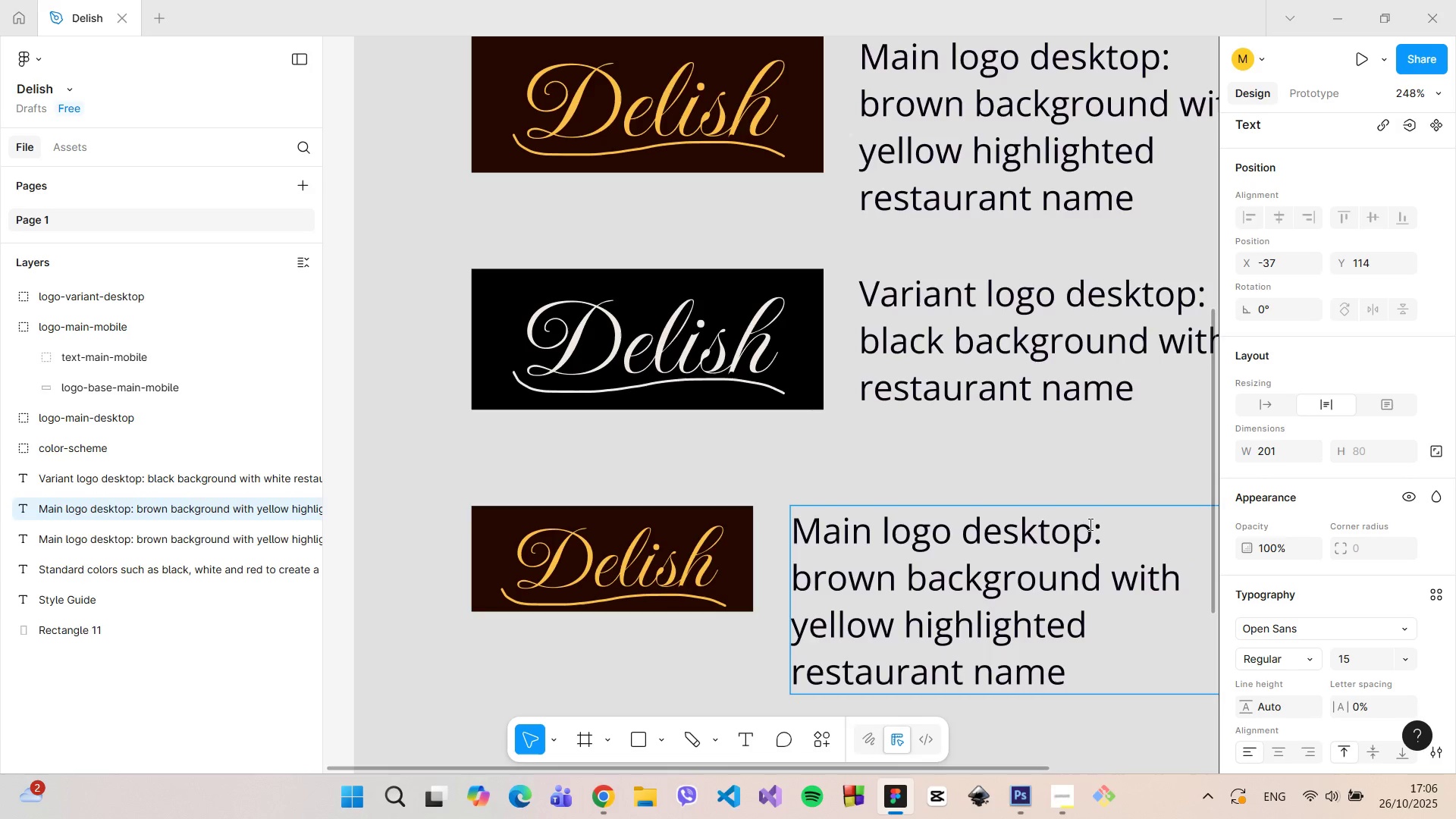 
left_click_drag(start_coordinate=[1089, 524], to_coordinate=[969, 523])
 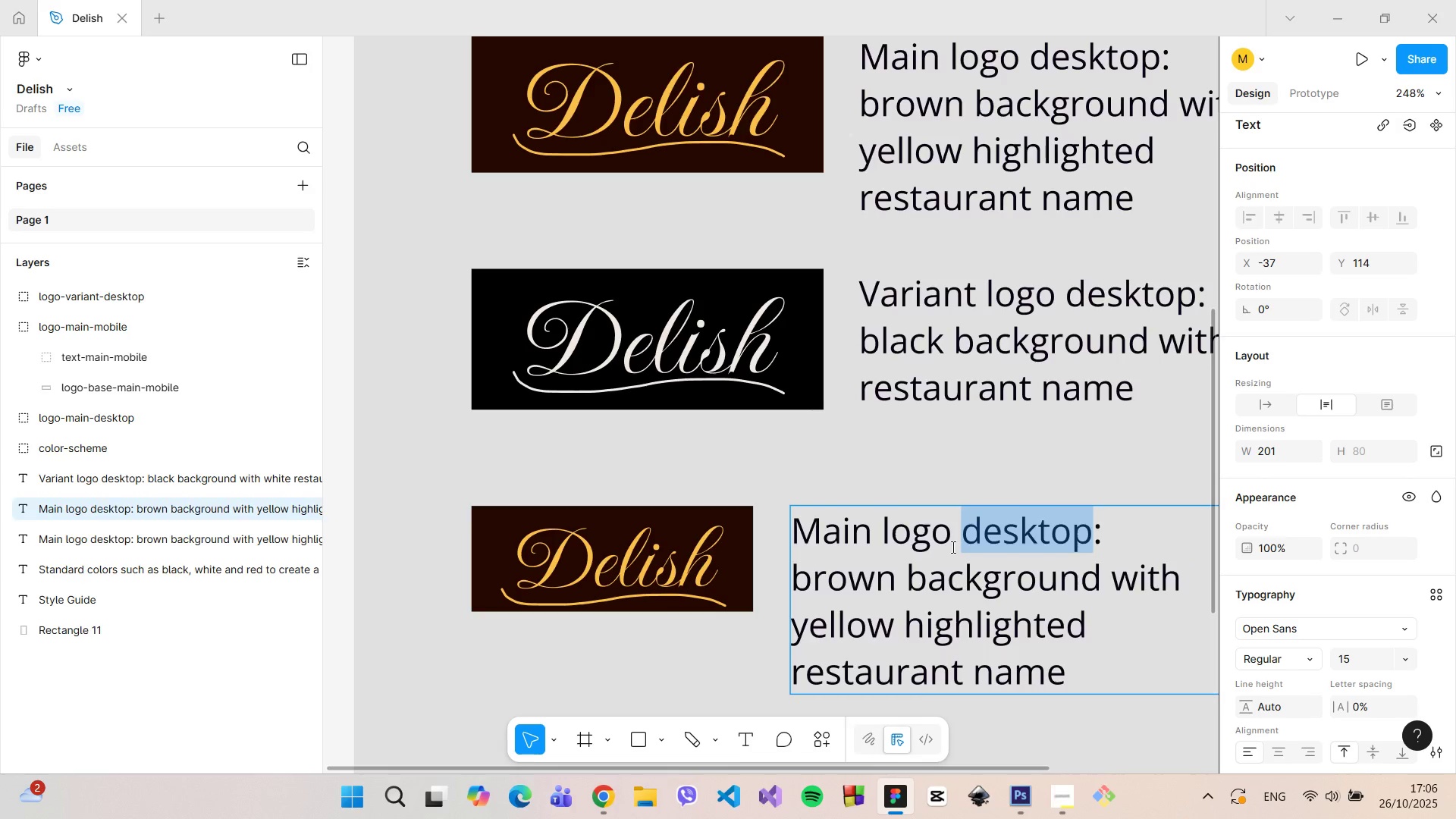 
type(mobie)
key(Backspace)
type(le)
 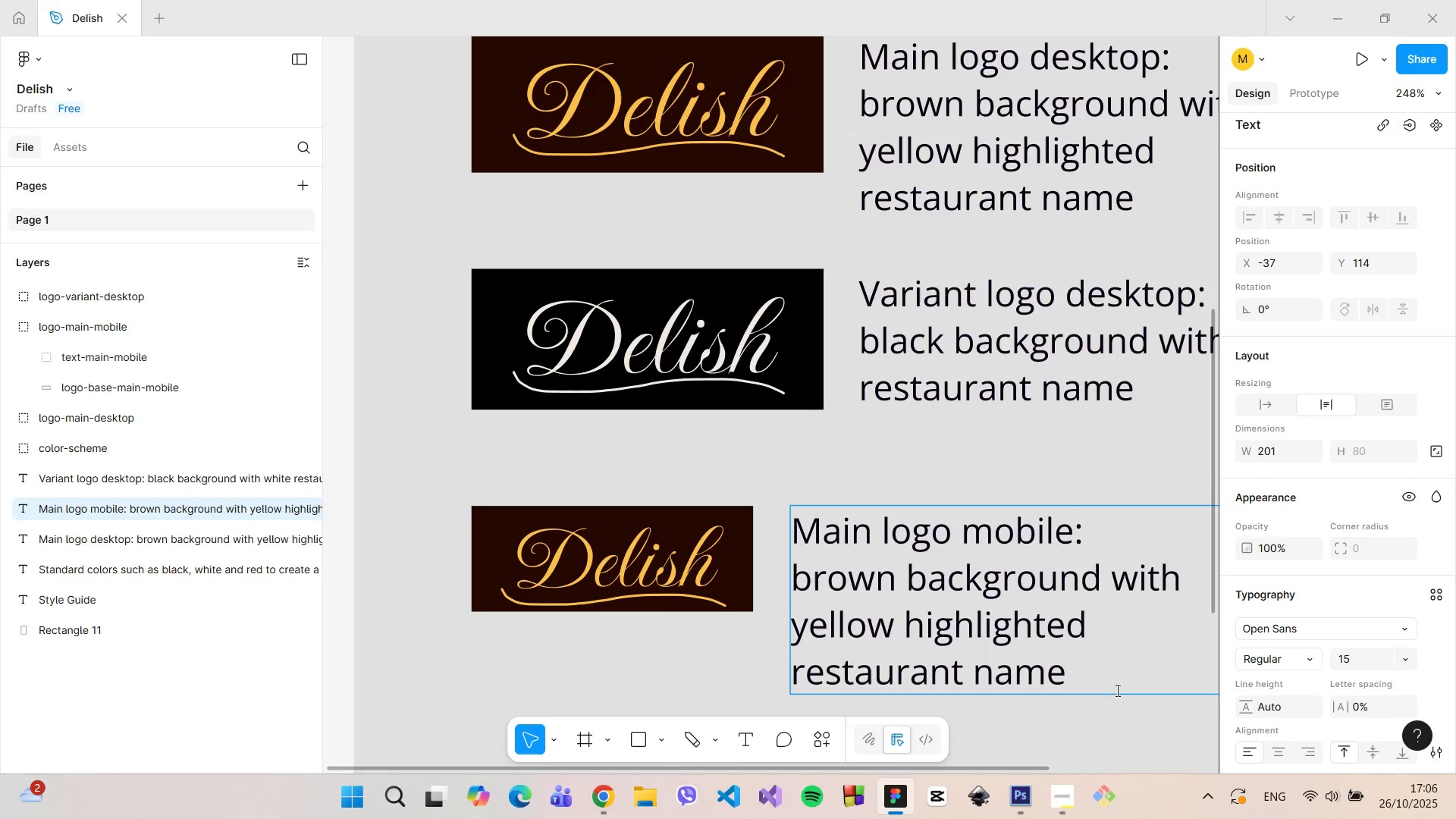 
left_click_drag(start_coordinate=[1106, 682], to_coordinate=[1078, 541])
 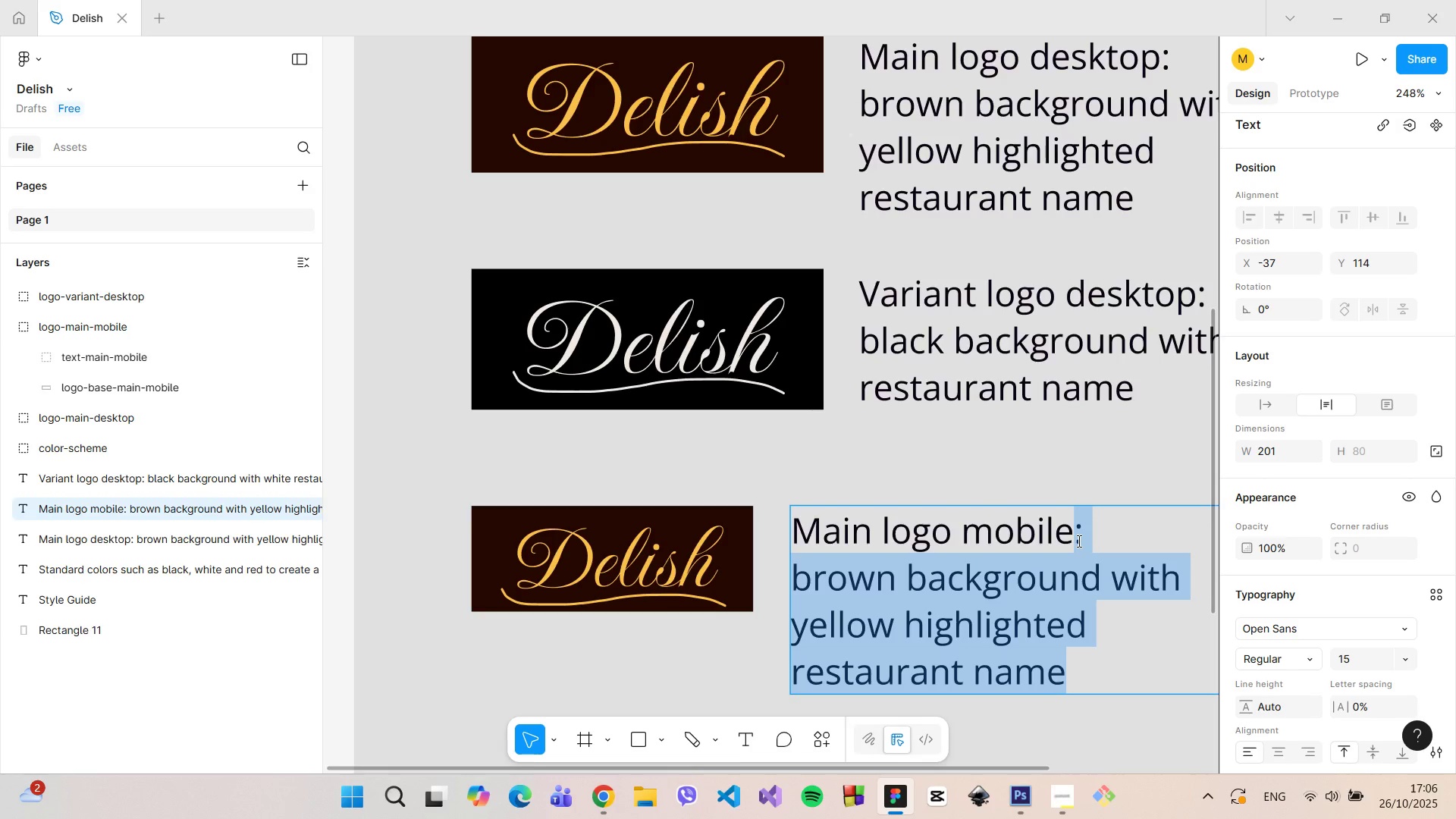 
key(Backspace)
 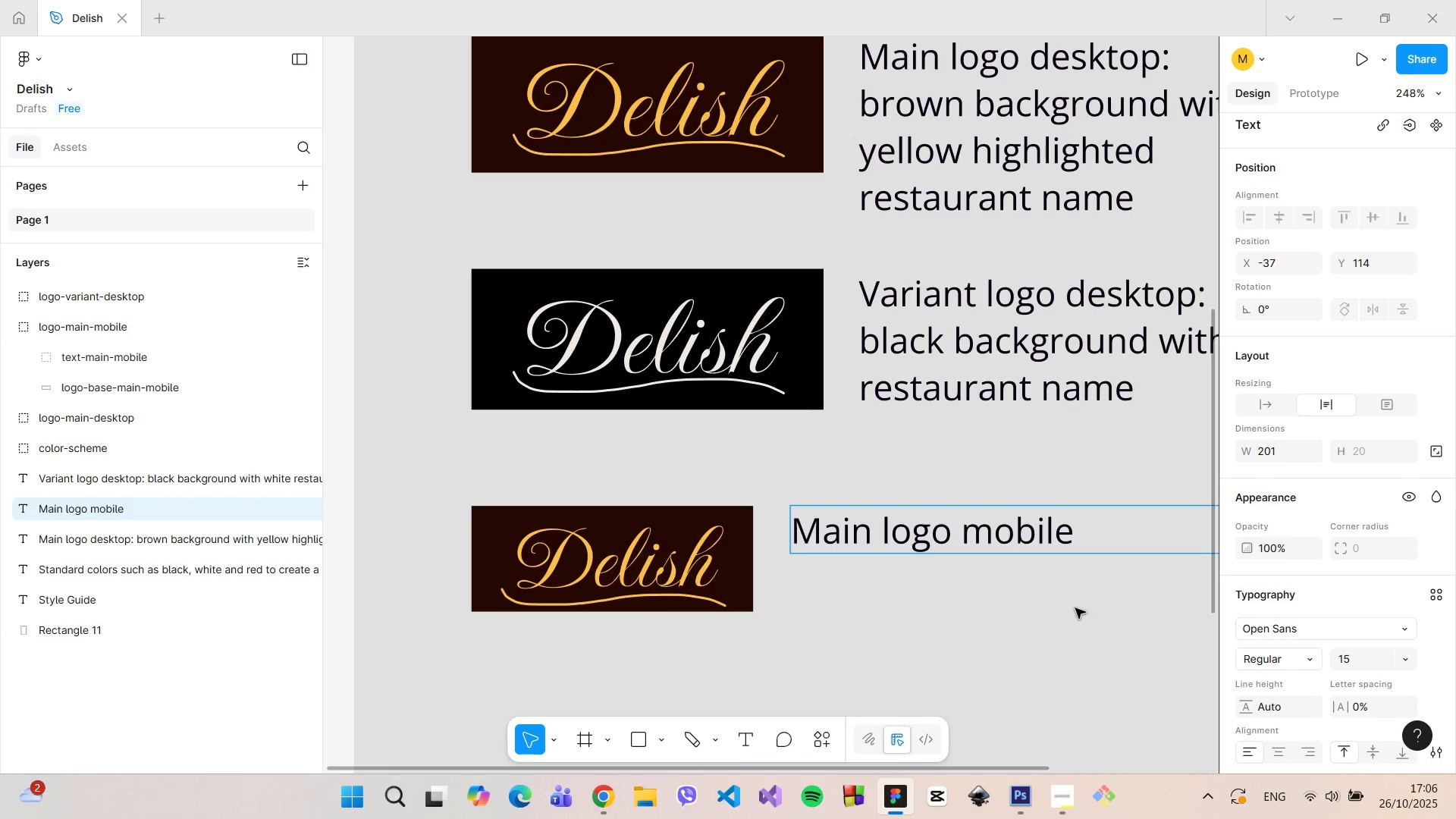 
left_click([1075, 613])
 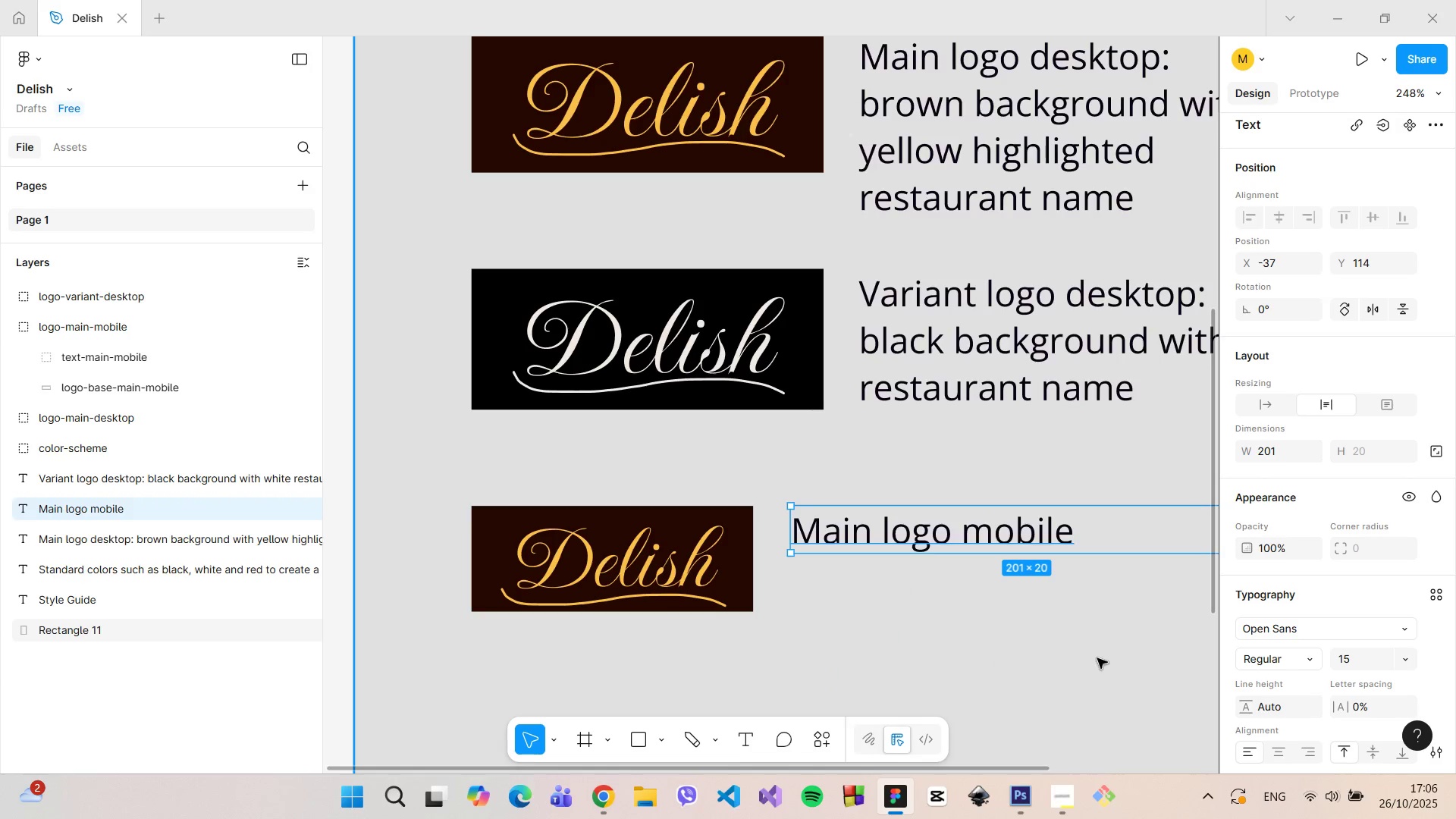 
scroll: coordinate [1096, 657], scroll_direction: down, amount: 6.0
 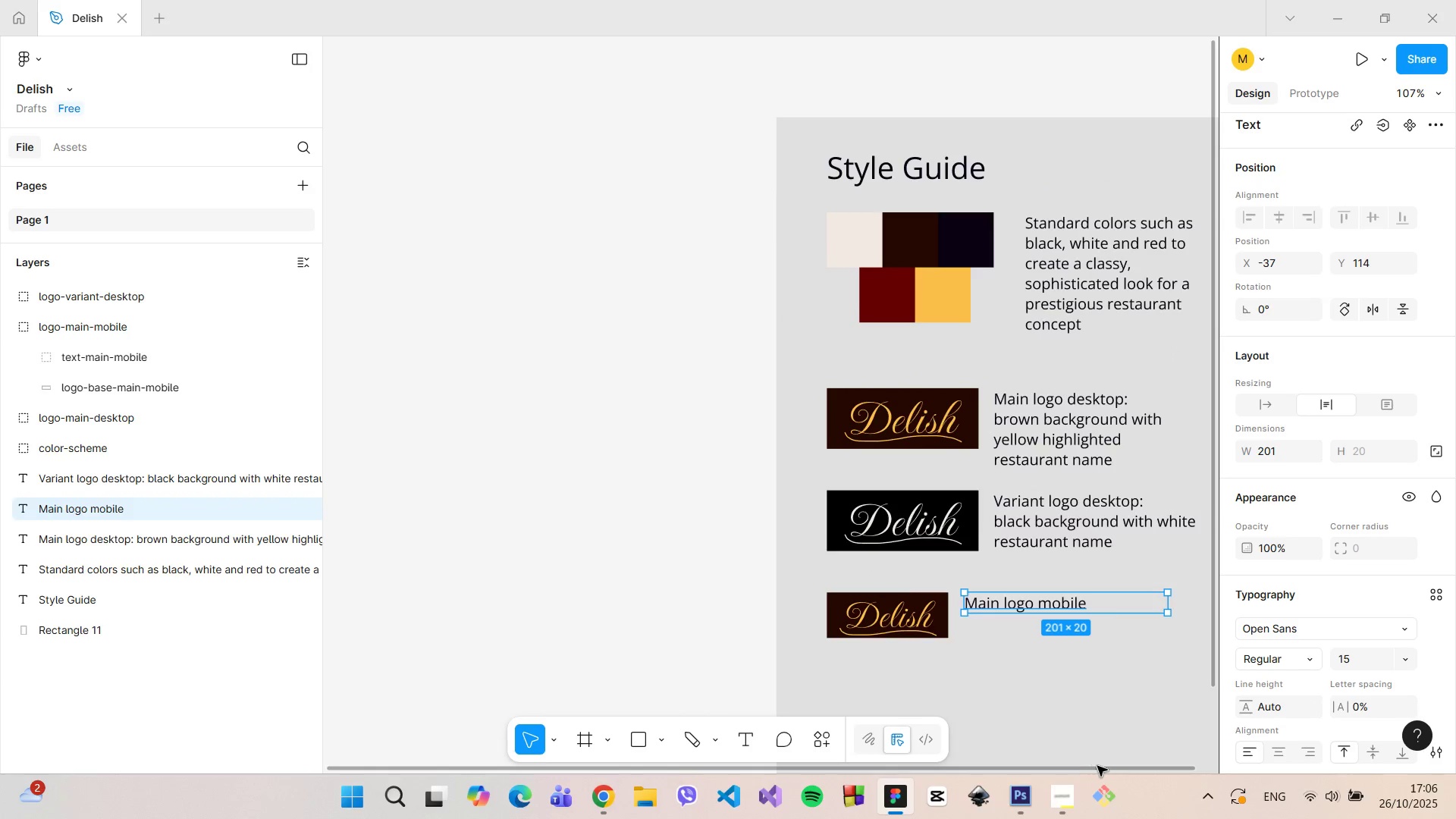 
left_click_drag(start_coordinate=[1099, 766], to_coordinate=[1168, 756])
 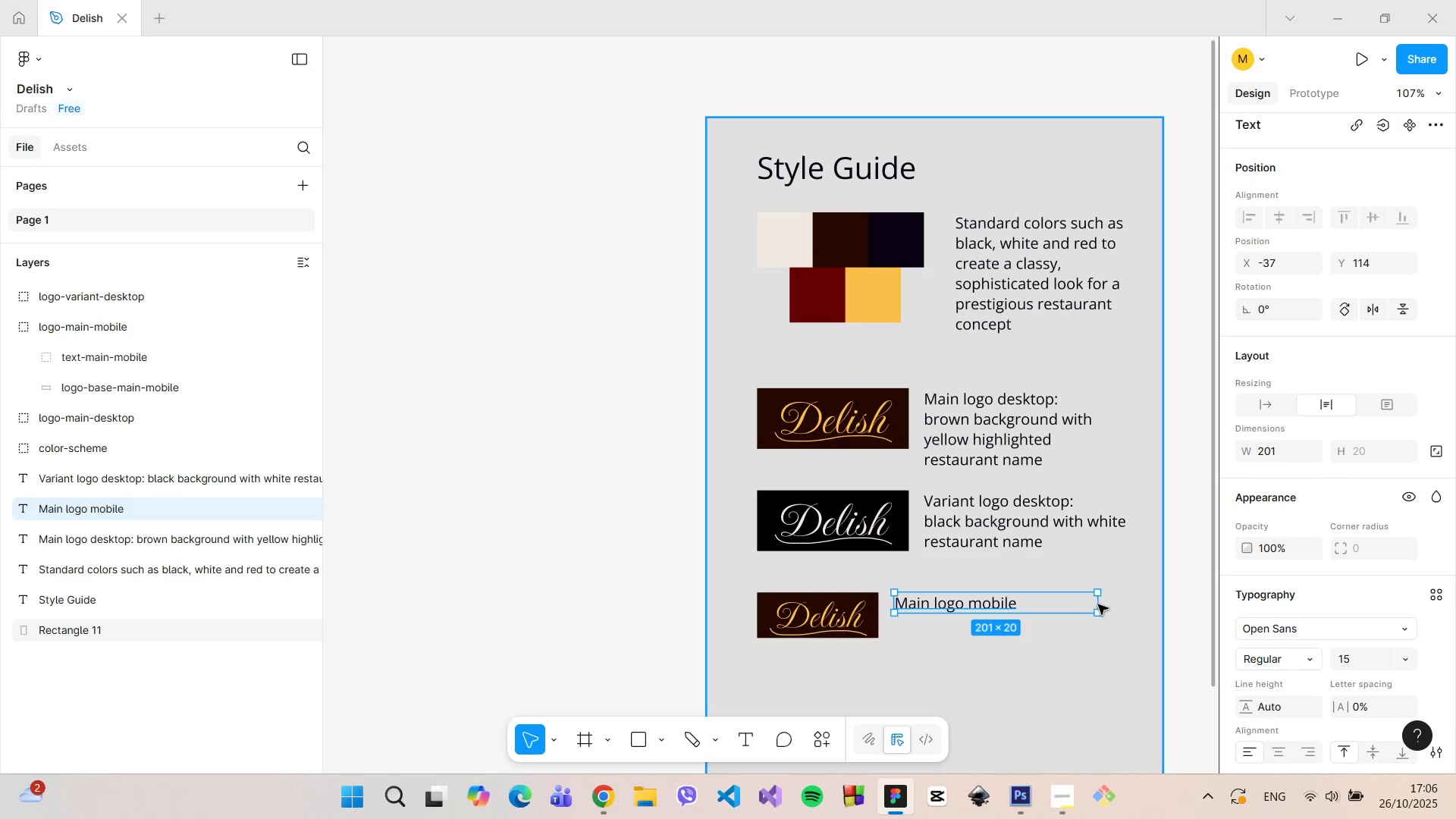 
left_click_drag(start_coordinate=[1103, 604], to_coordinate=[1021, 601])
 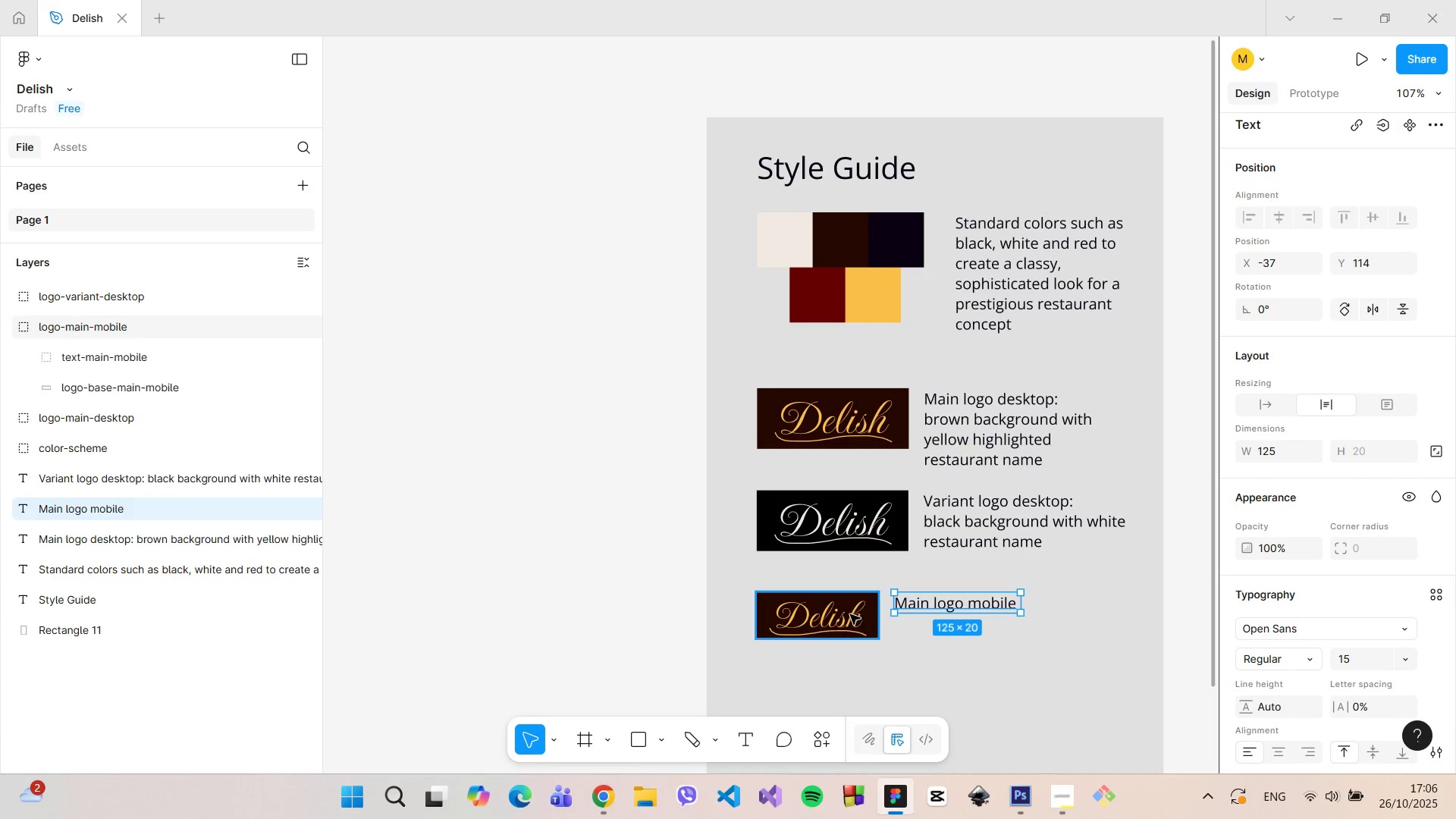 
left_click([850, 614])
 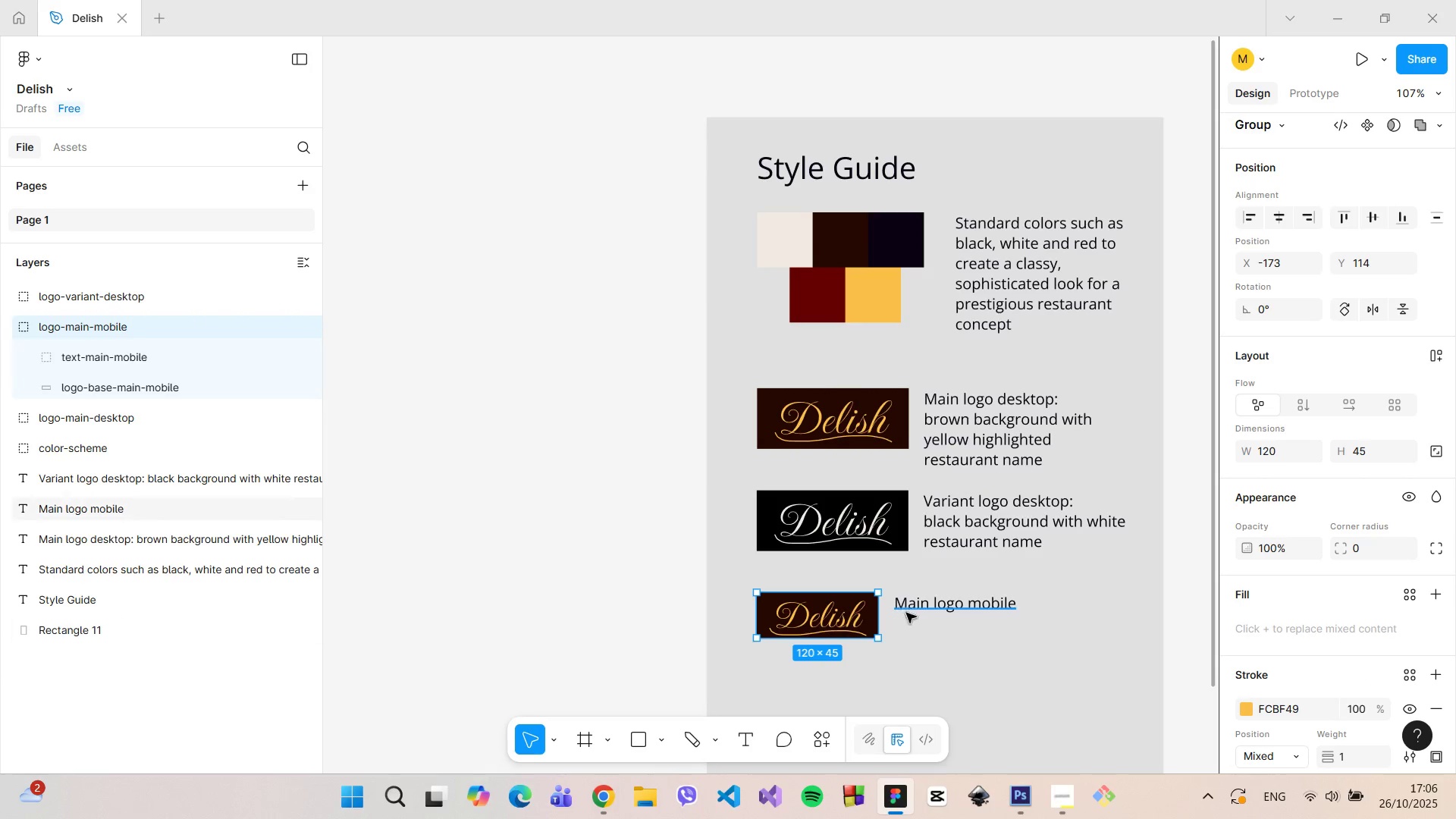 
hold_key(key=ShiftLeft, duration=0.43)
left_click([913, 607])
 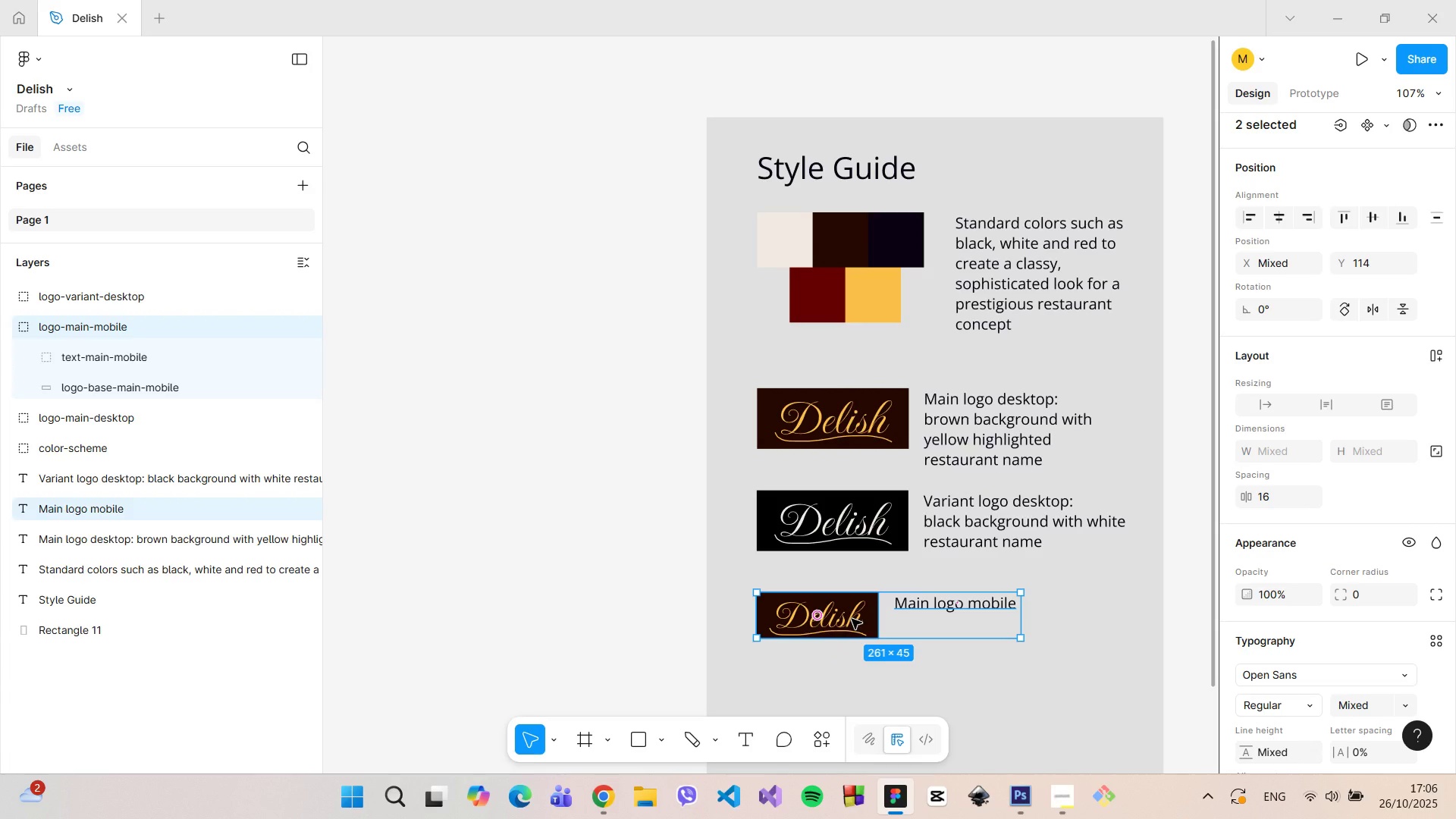 
hold_key(key=AltLeft, duration=1.51)
left_click_drag(start_coordinate=[852, 619], to_coordinate=[852, 683])
 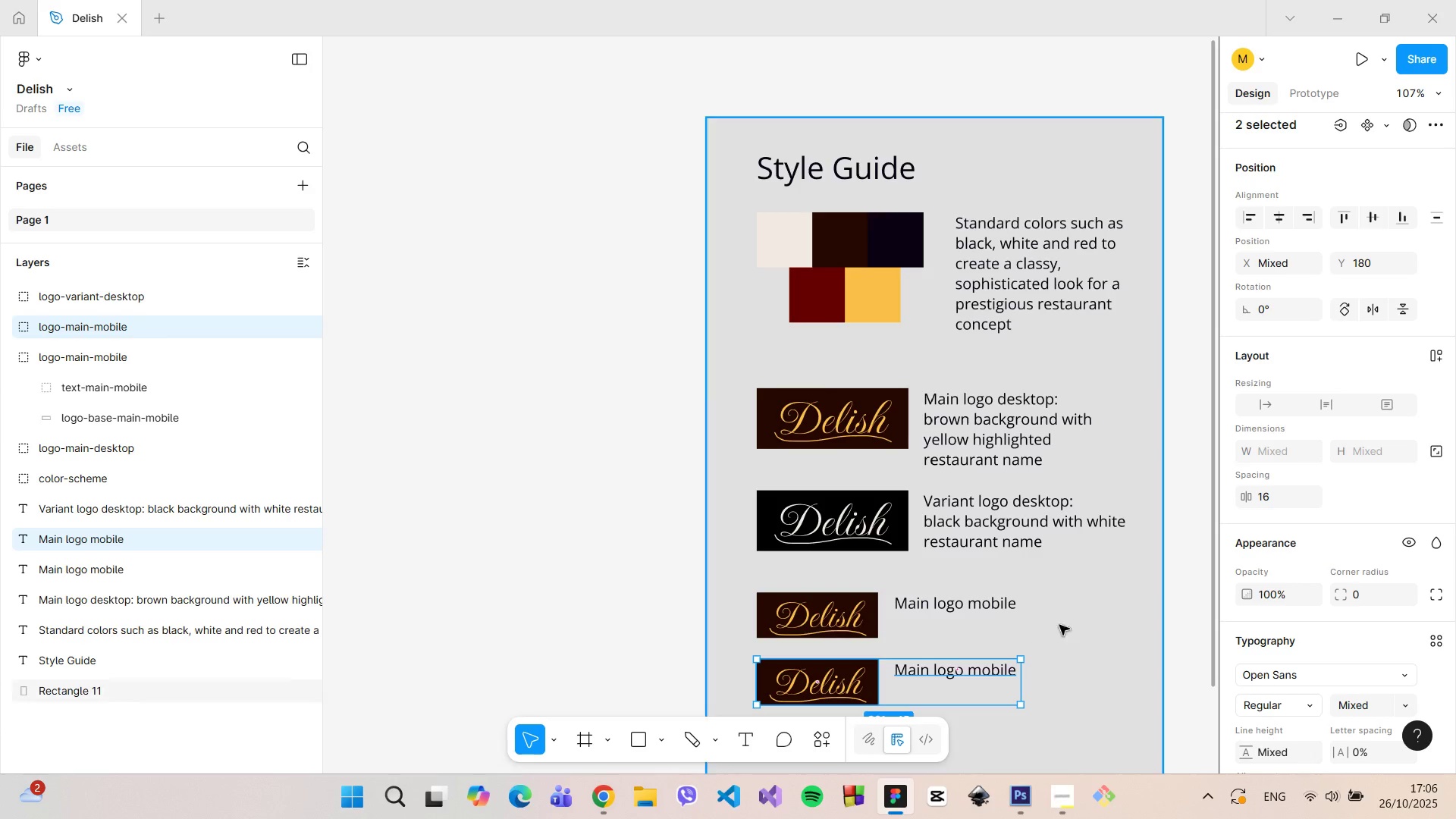 
hold_key(key=AltLeft, duration=1.5)
 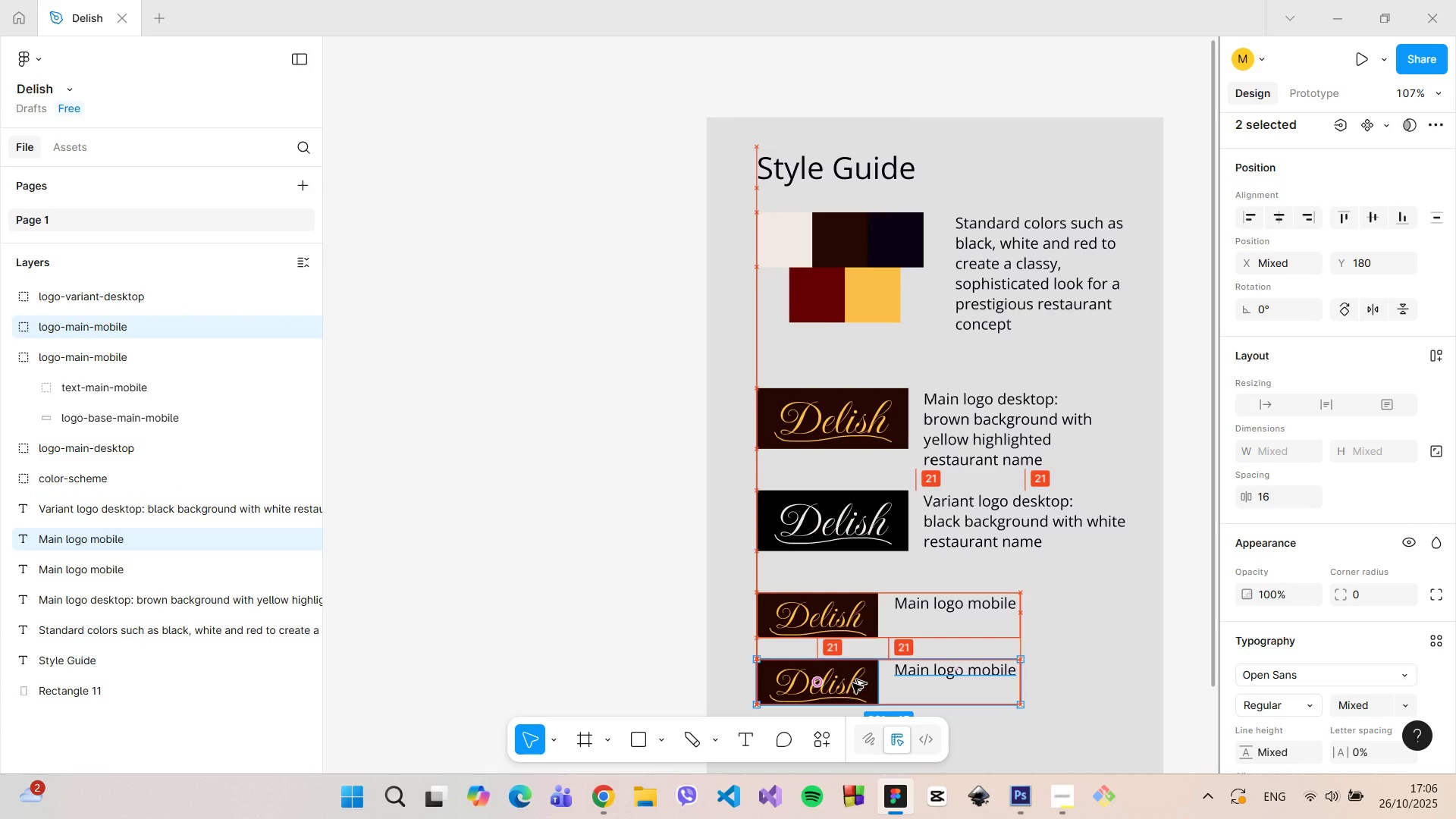 
hold_key(key=AltLeft, duration=1.08)
 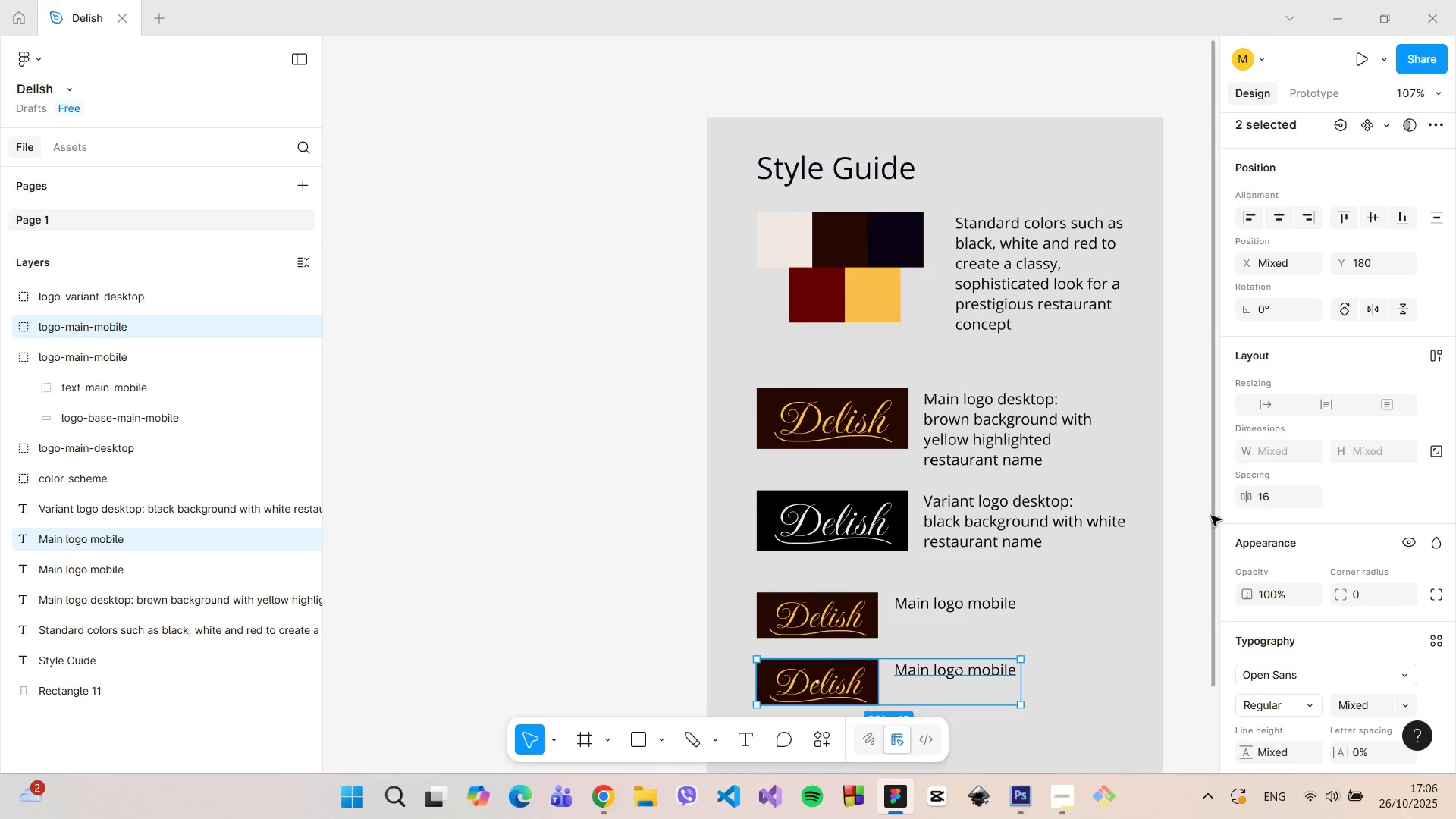 
left_click_drag(start_coordinate=[1211, 516], to_coordinate=[1206, 594])
 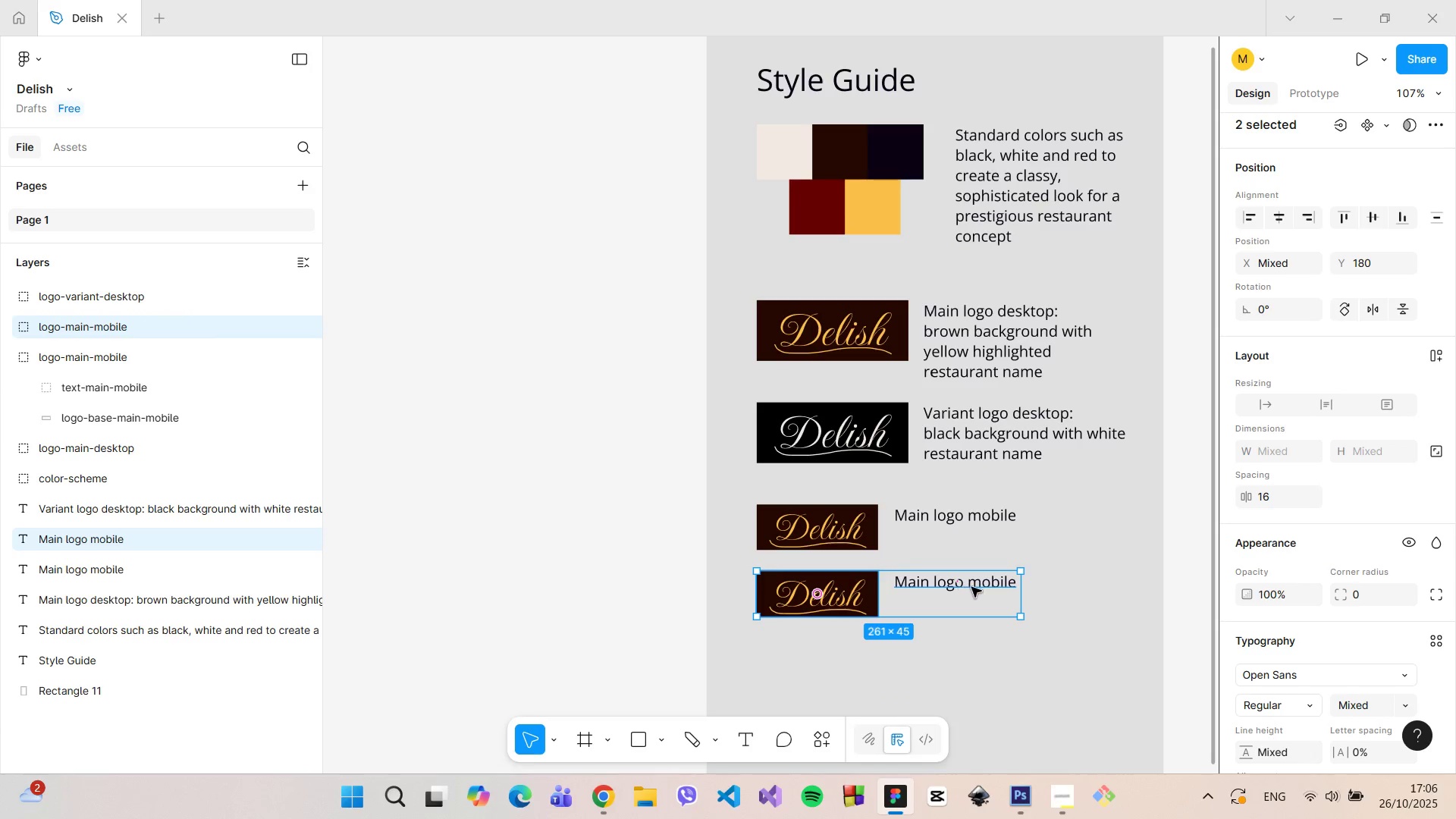 
double_click([978, 585])
 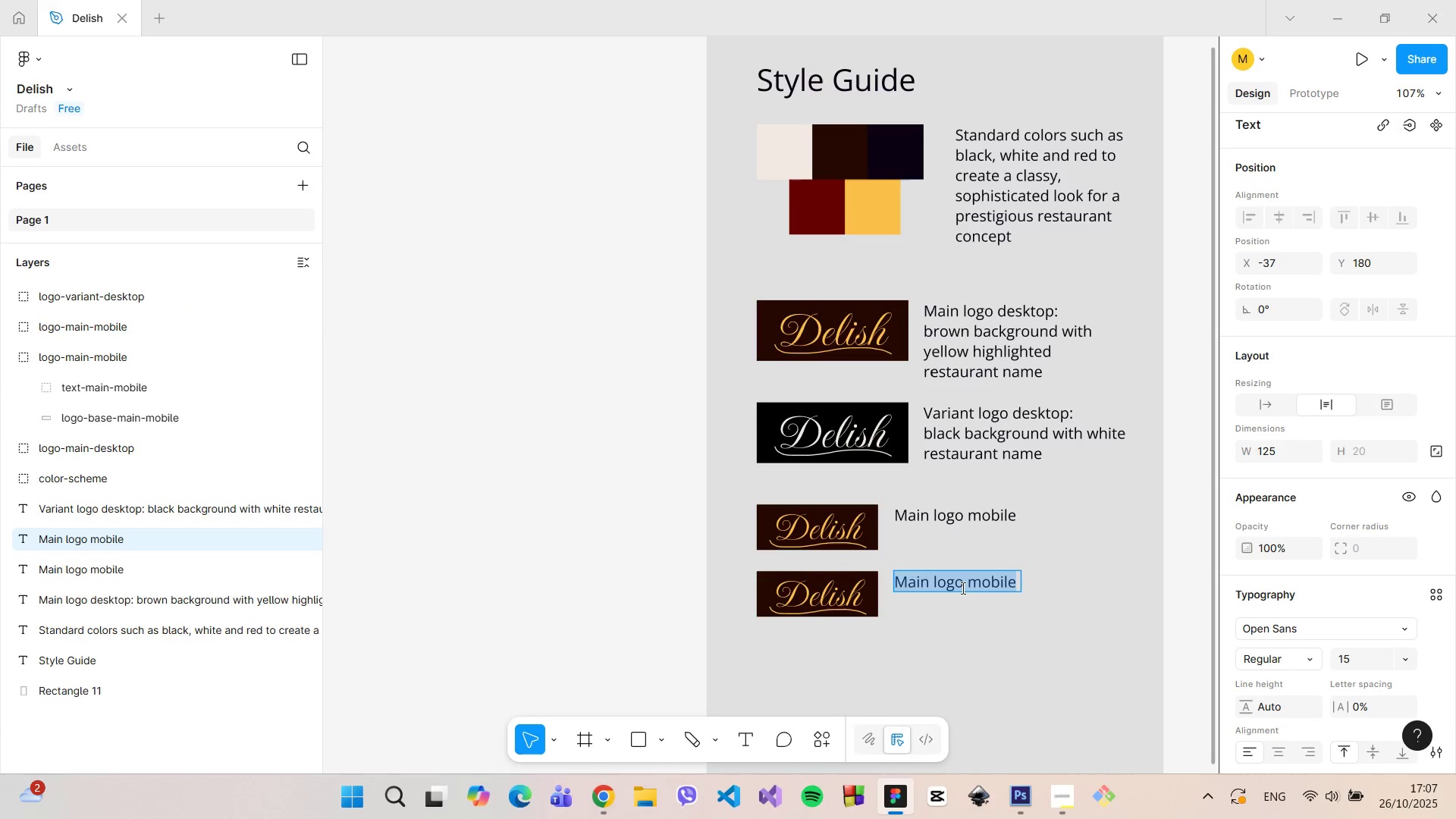 
left_click([962, 588])
 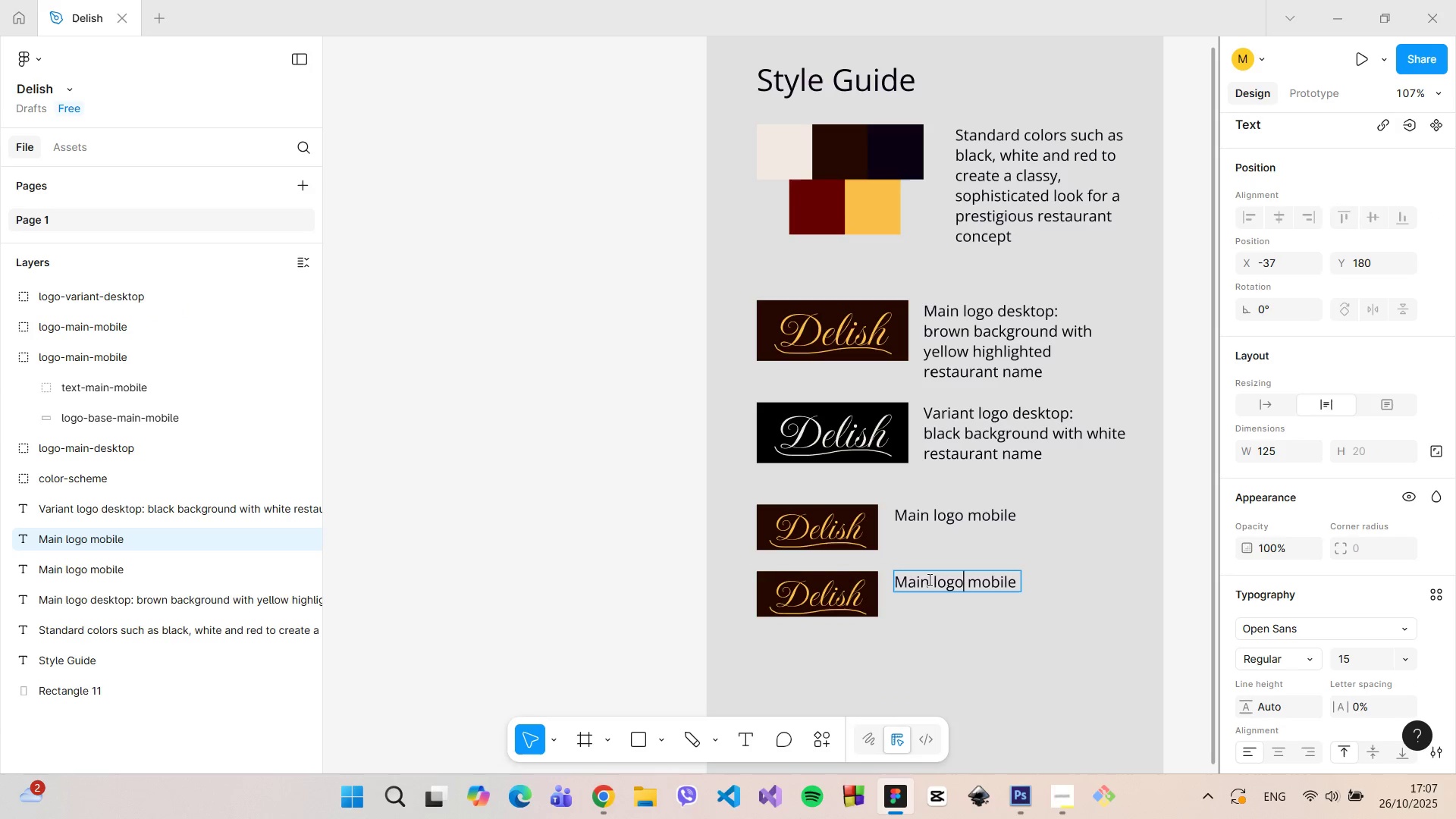 
left_click_drag(start_coordinate=[928, 579], to_coordinate=[885, 576])
 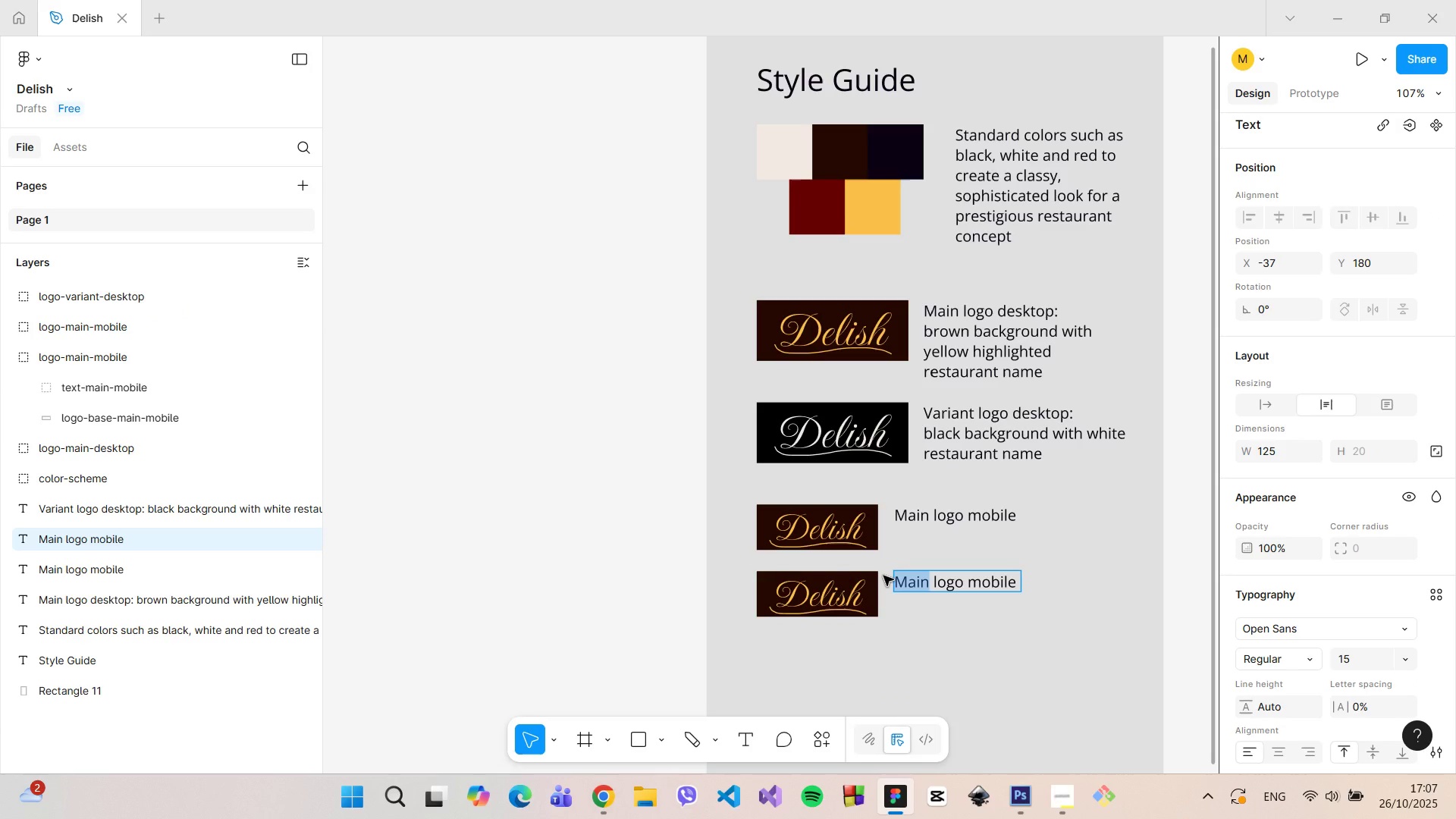 
type(Variant)
 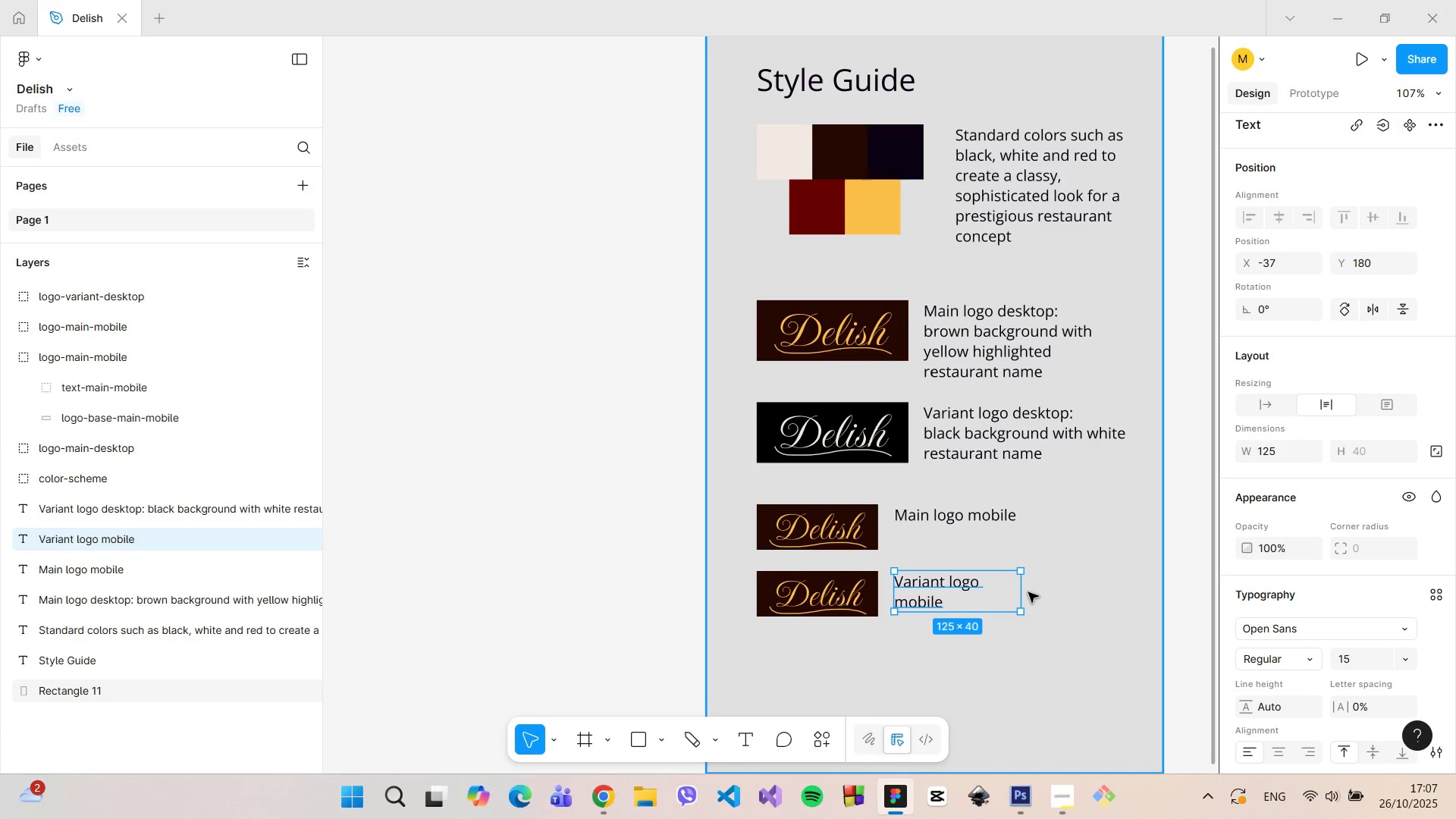 
left_click_drag(start_coordinate=[1022, 592], to_coordinate=[1036, 592])
 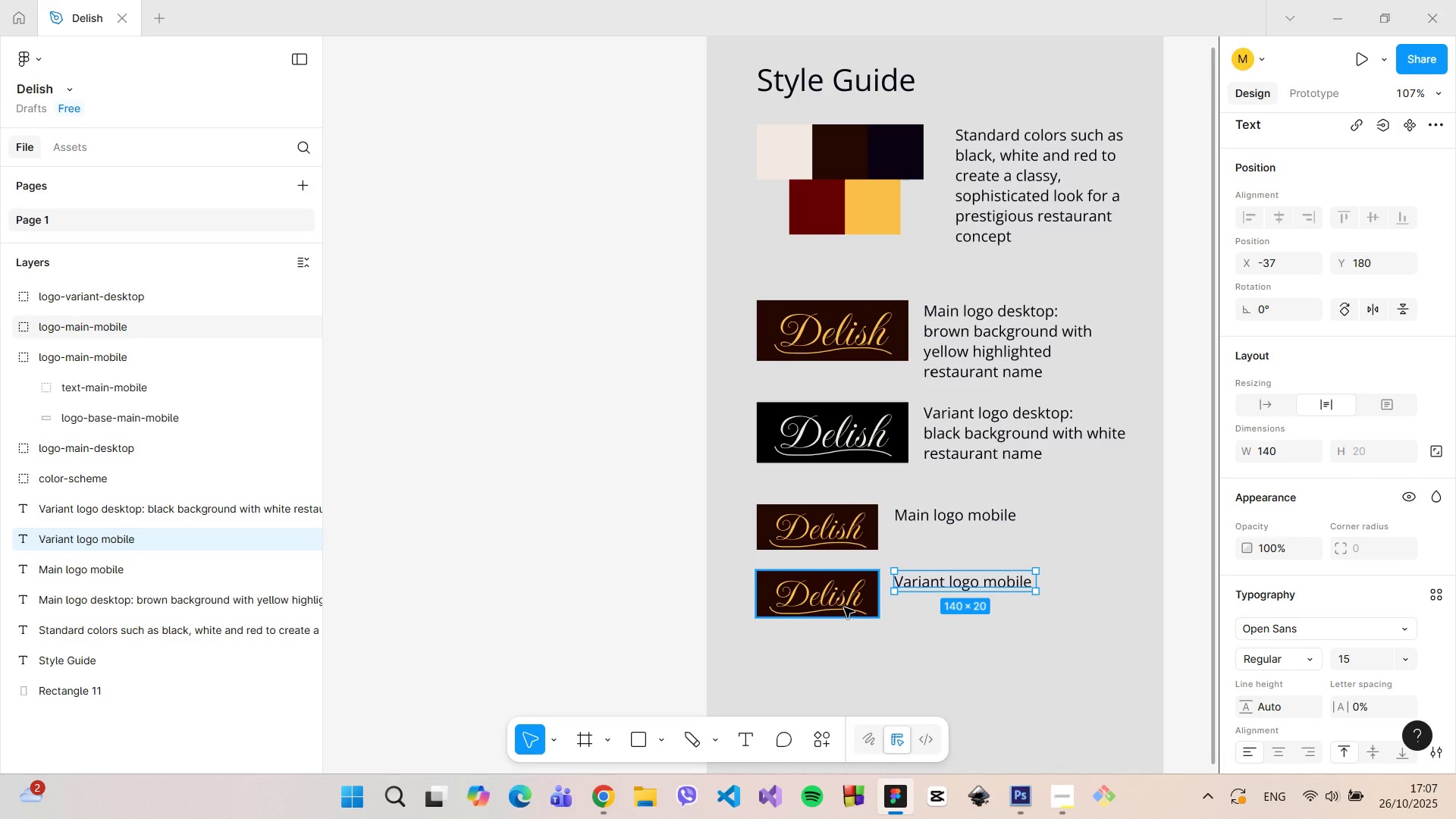 
left_click([844, 607])
 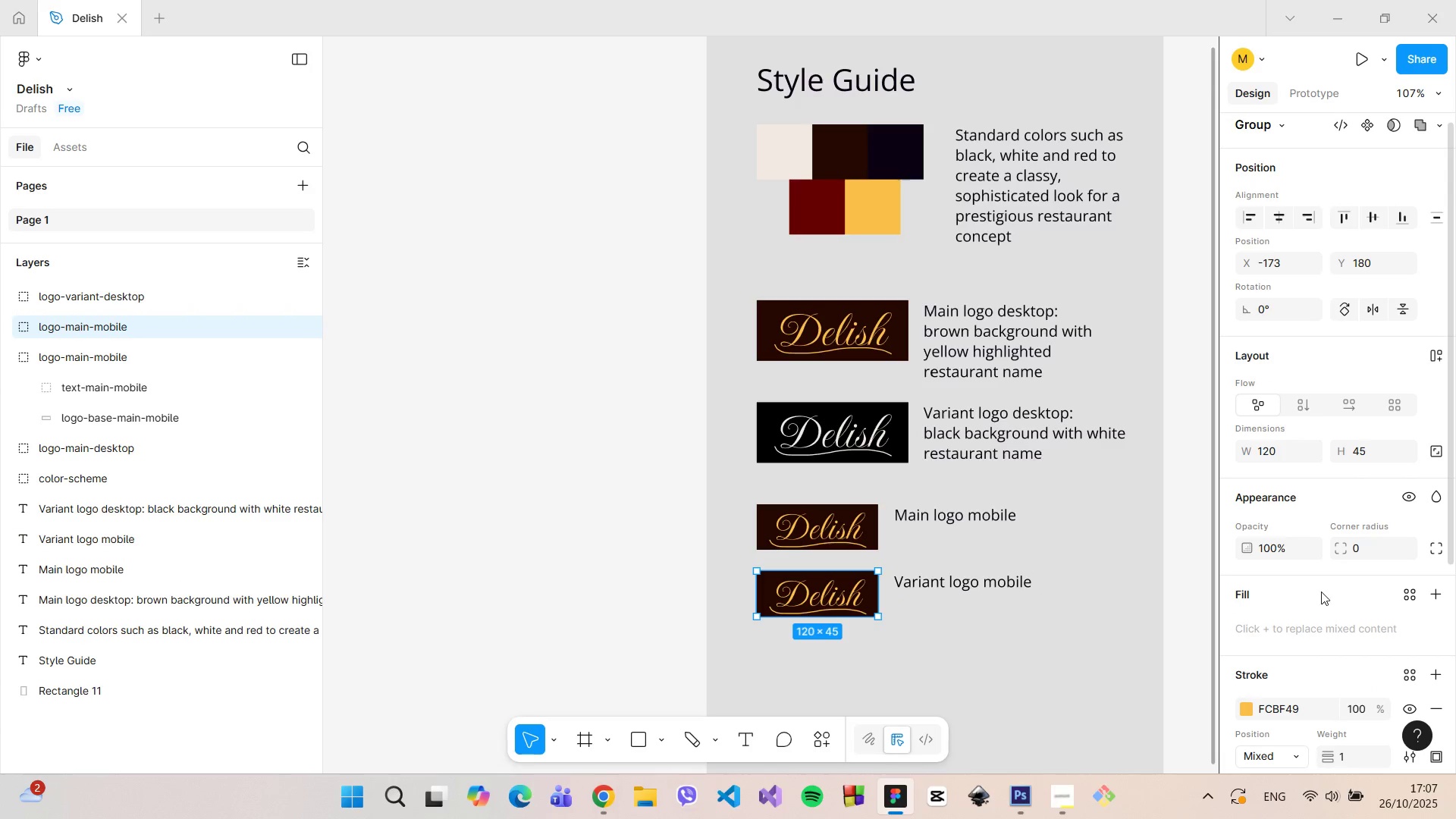 
scroll: coordinate [1344, 595], scroll_direction: down, amount: 5.0
 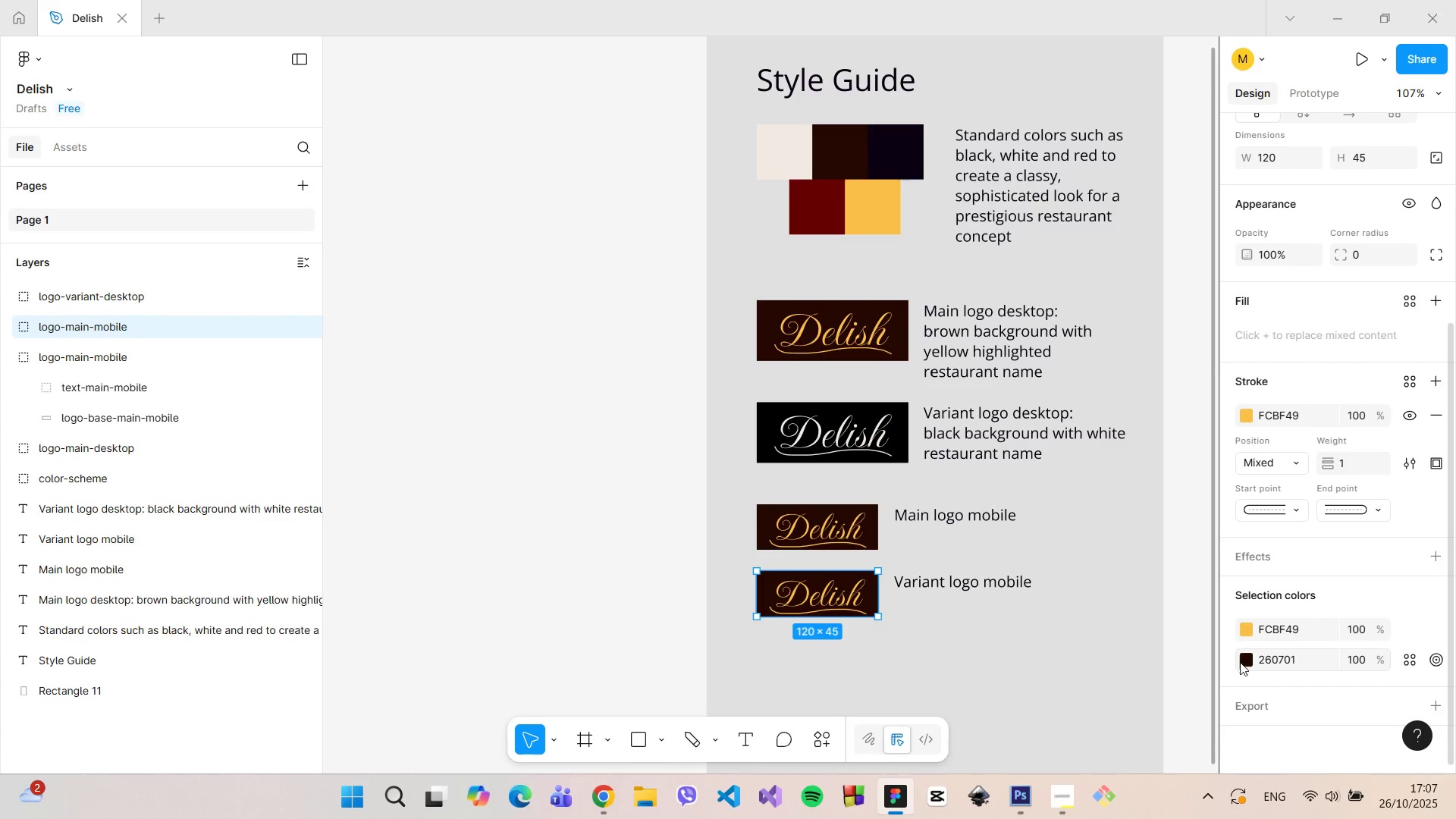 
left_click([1240, 661])
 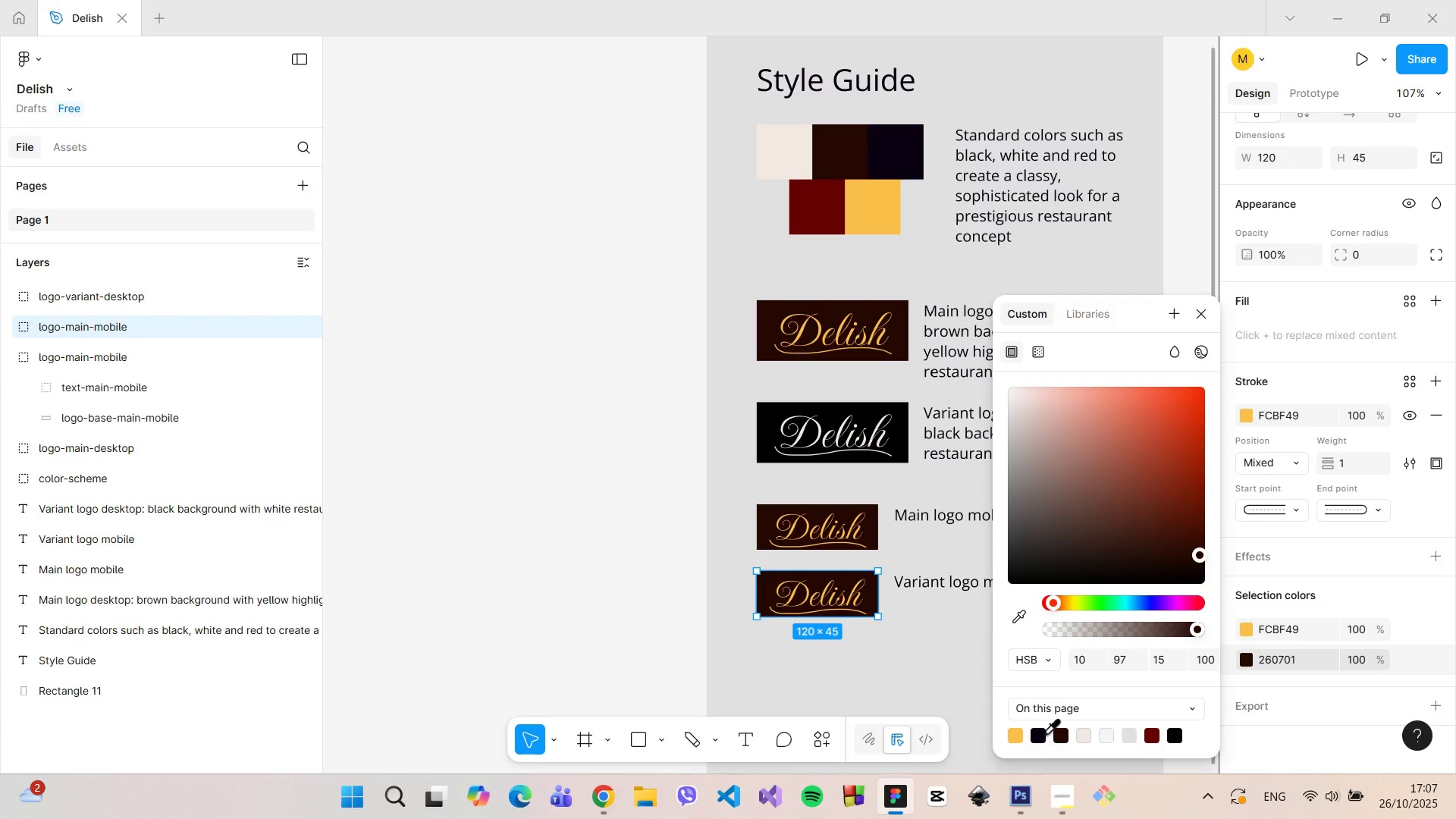 
left_click([1043, 733])
 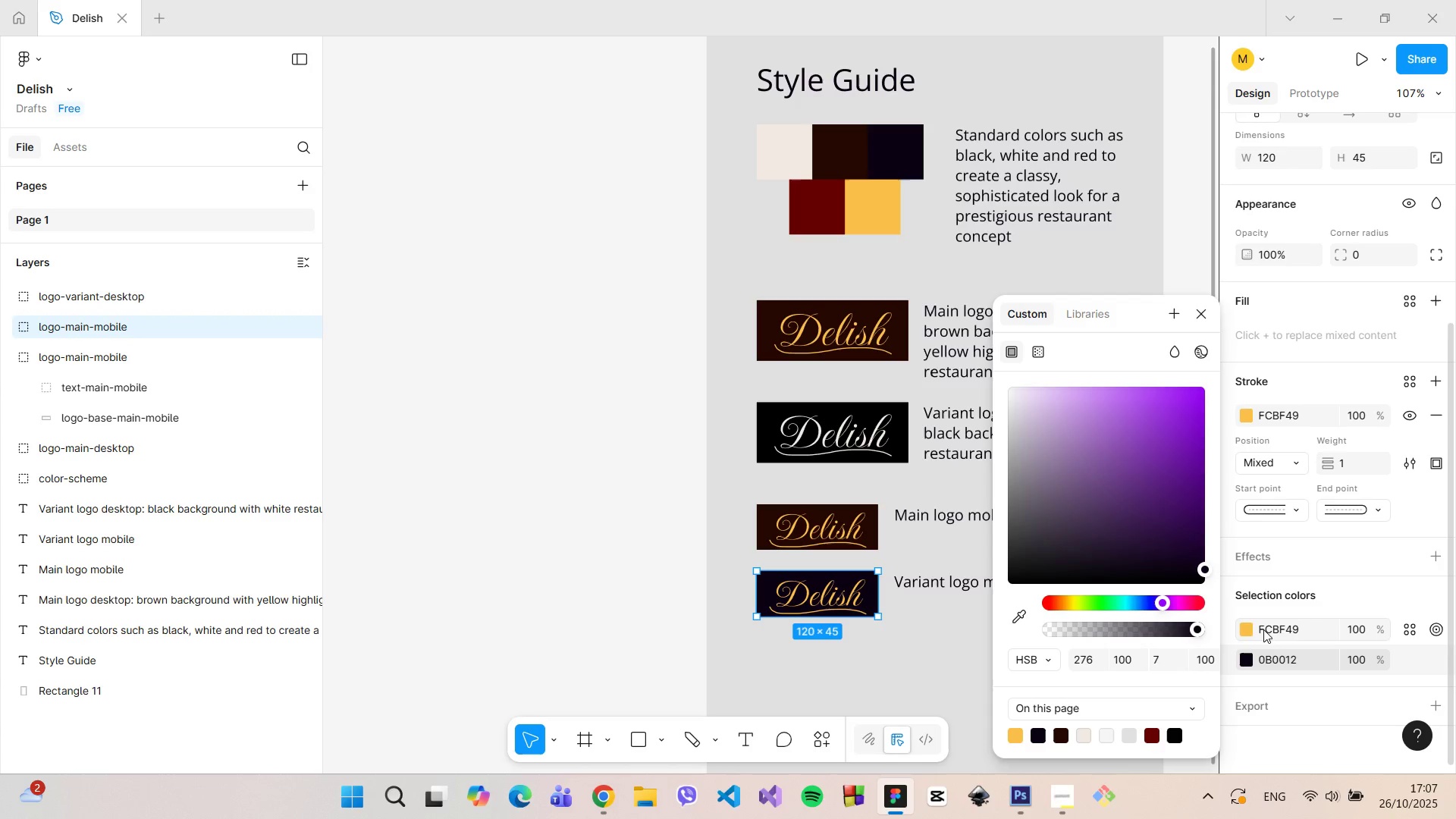 
left_click([1248, 624])
 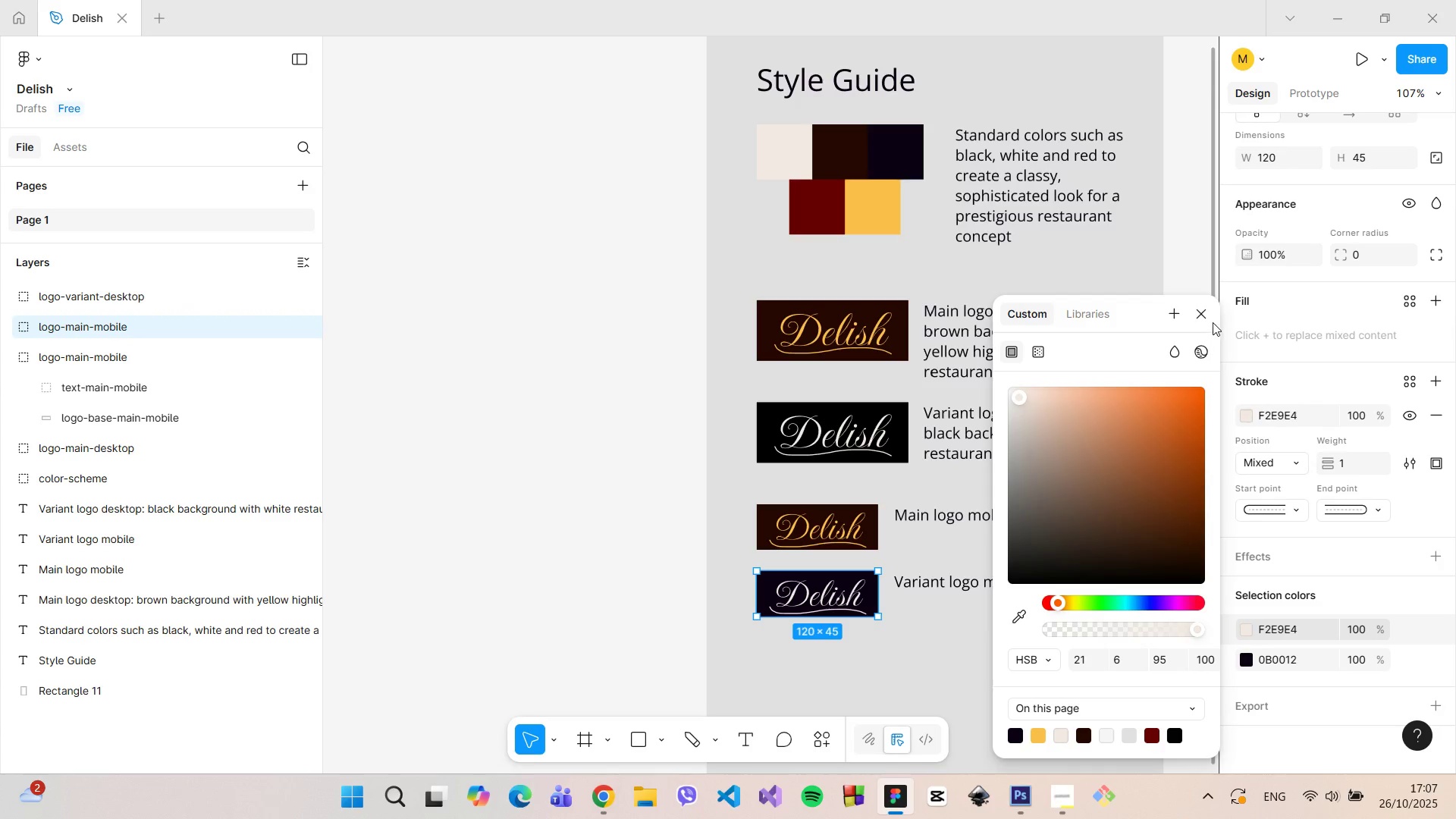 
double_click([1207, 315])
 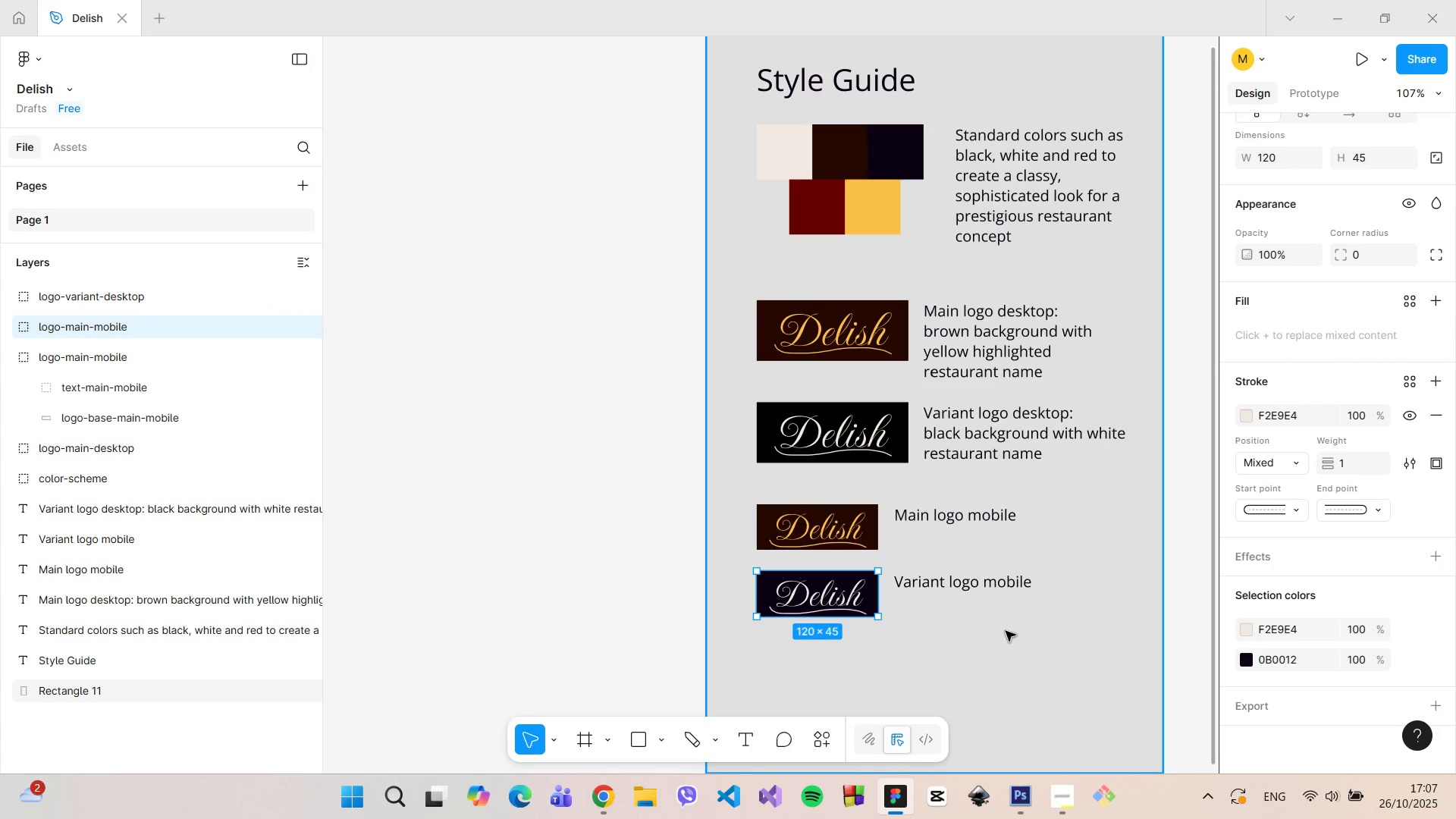 
left_click([1006, 631])
 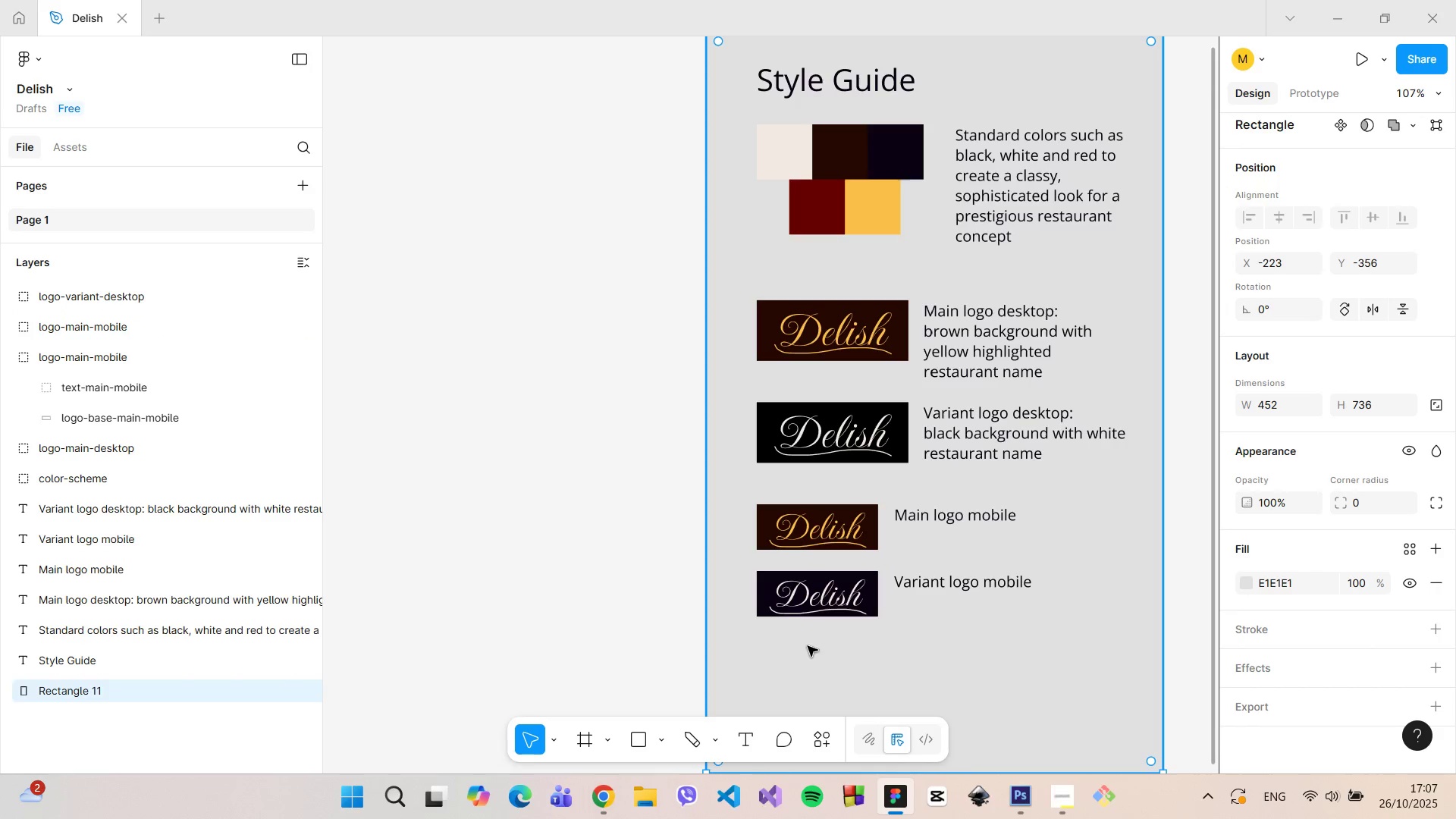 
scroll: coordinate [830, 637], scroll_direction: up, amount: 11.0
 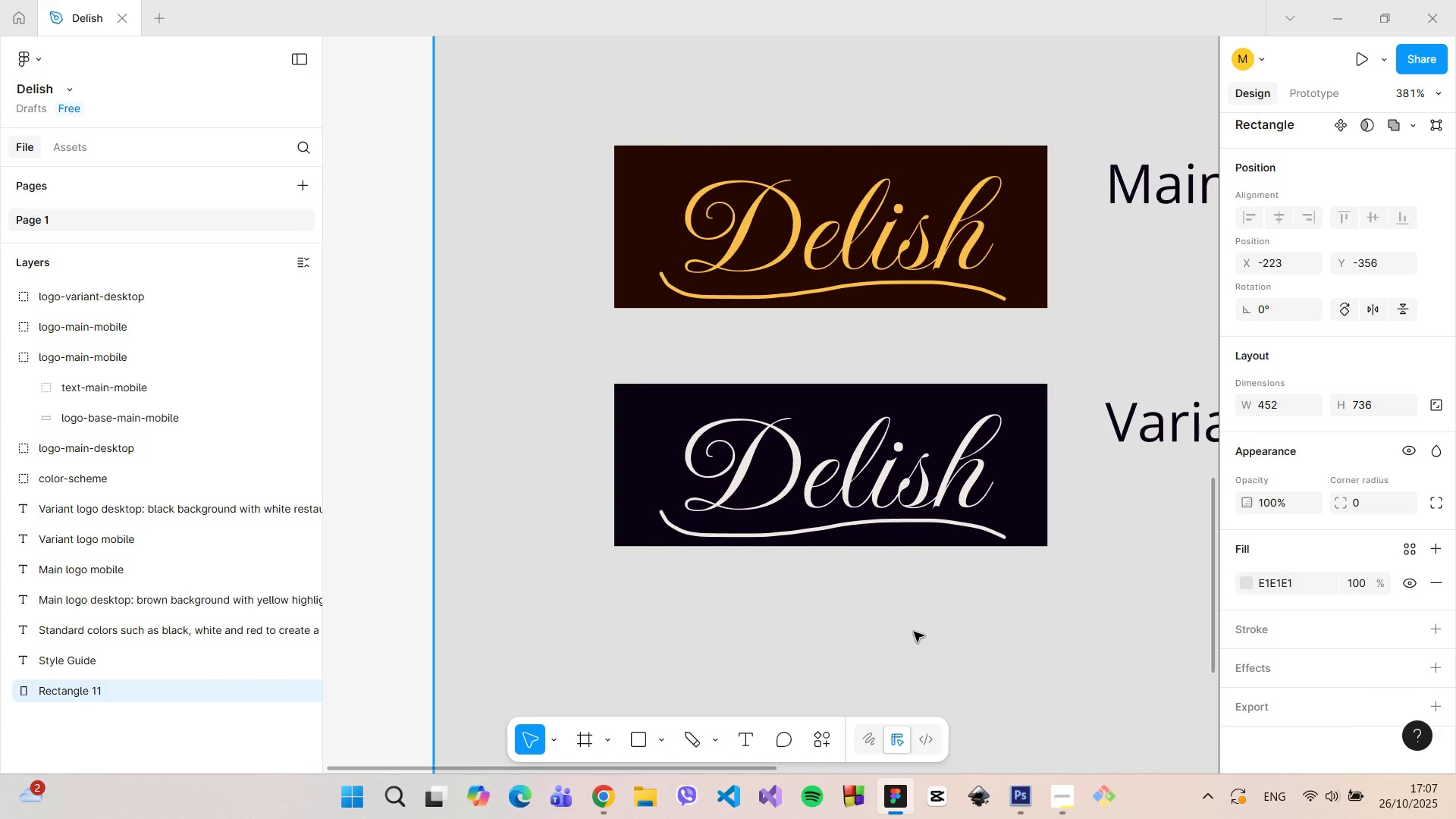 
scroll: coordinate [914, 632], scroll_direction: down, amount: 6.0
 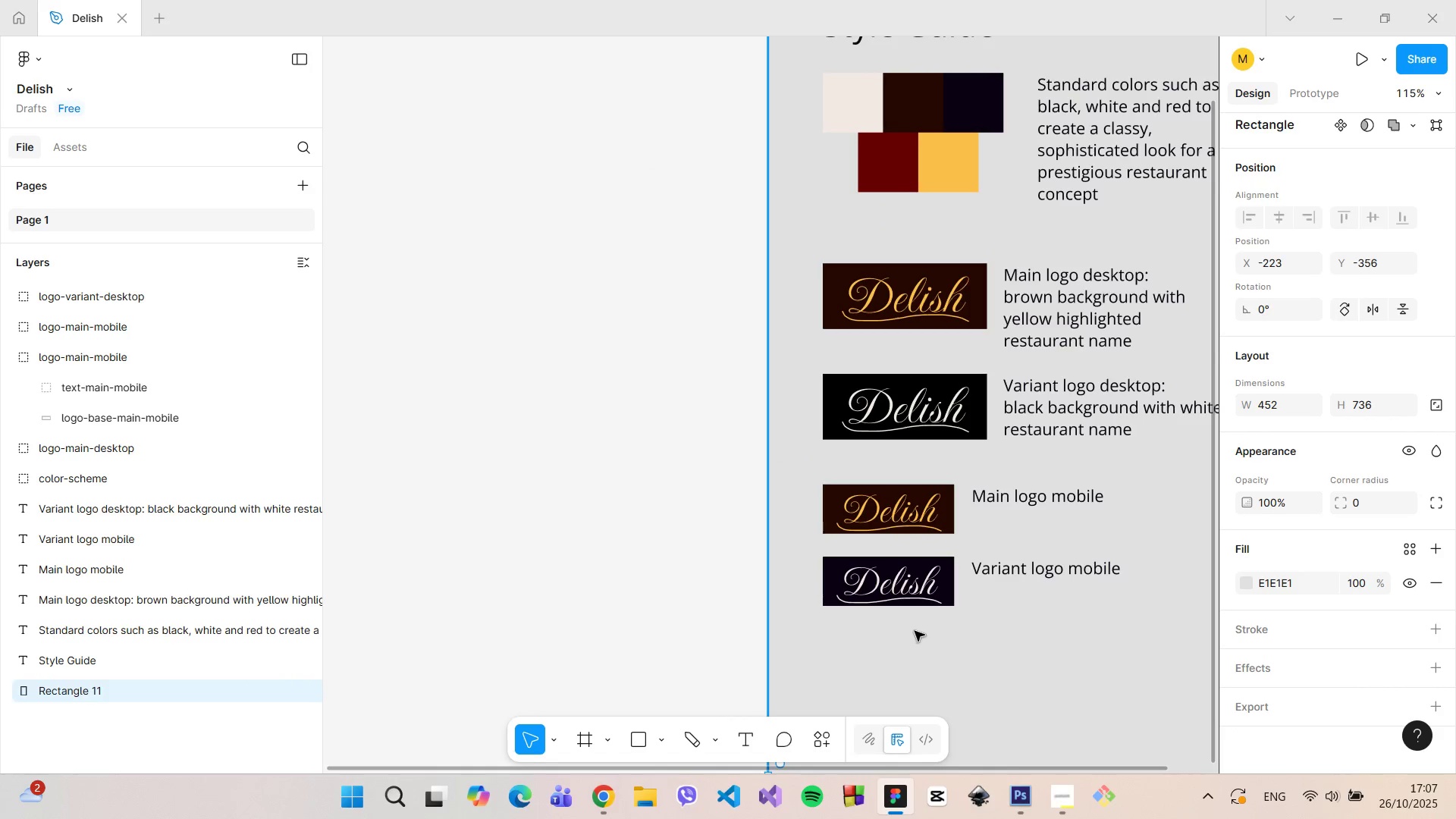 
scroll: coordinate [939, 629], scroll_direction: up, amount: 8.0
 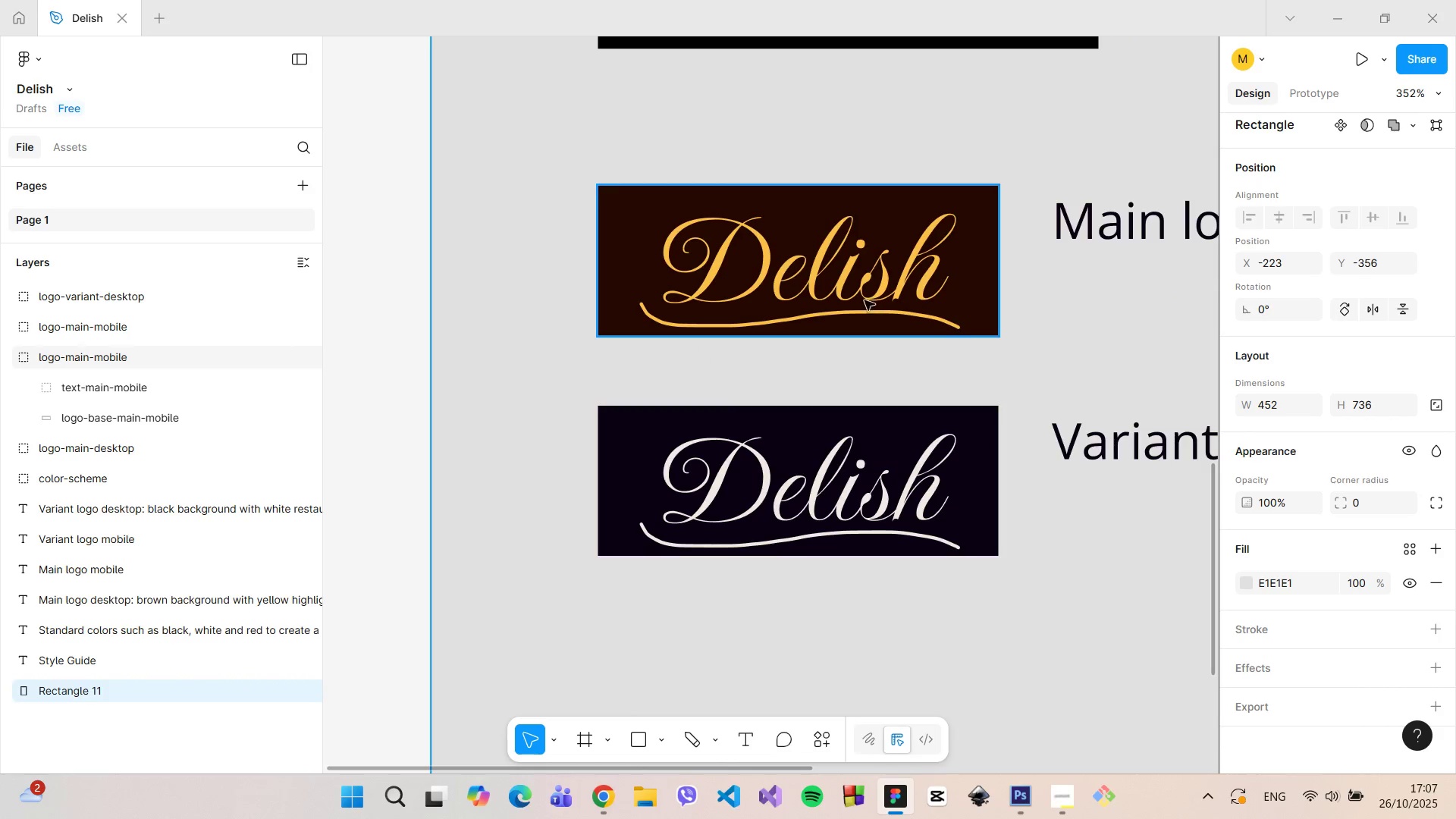 
left_click([864, 293])
 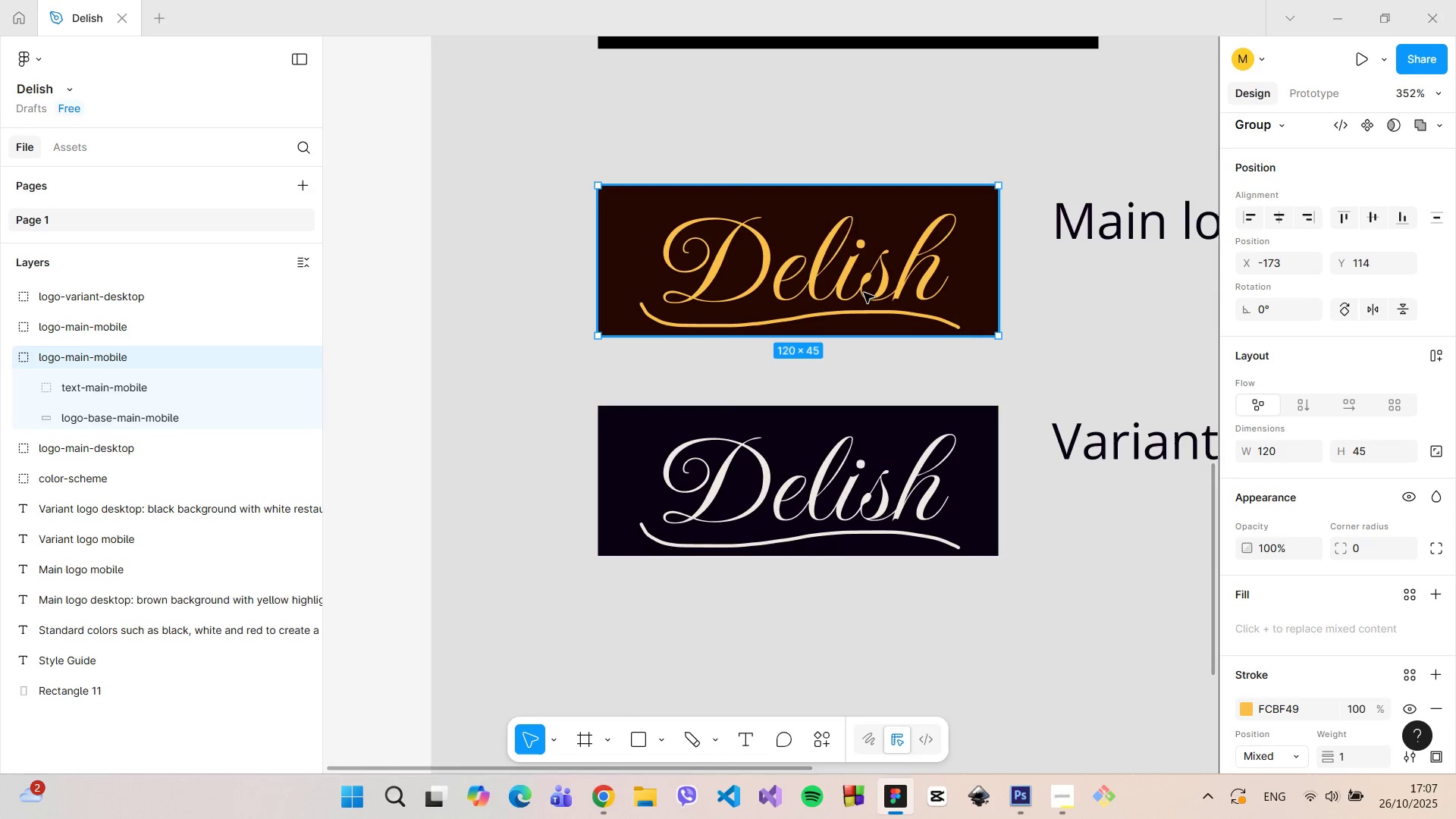 
double_click([864, 293])
 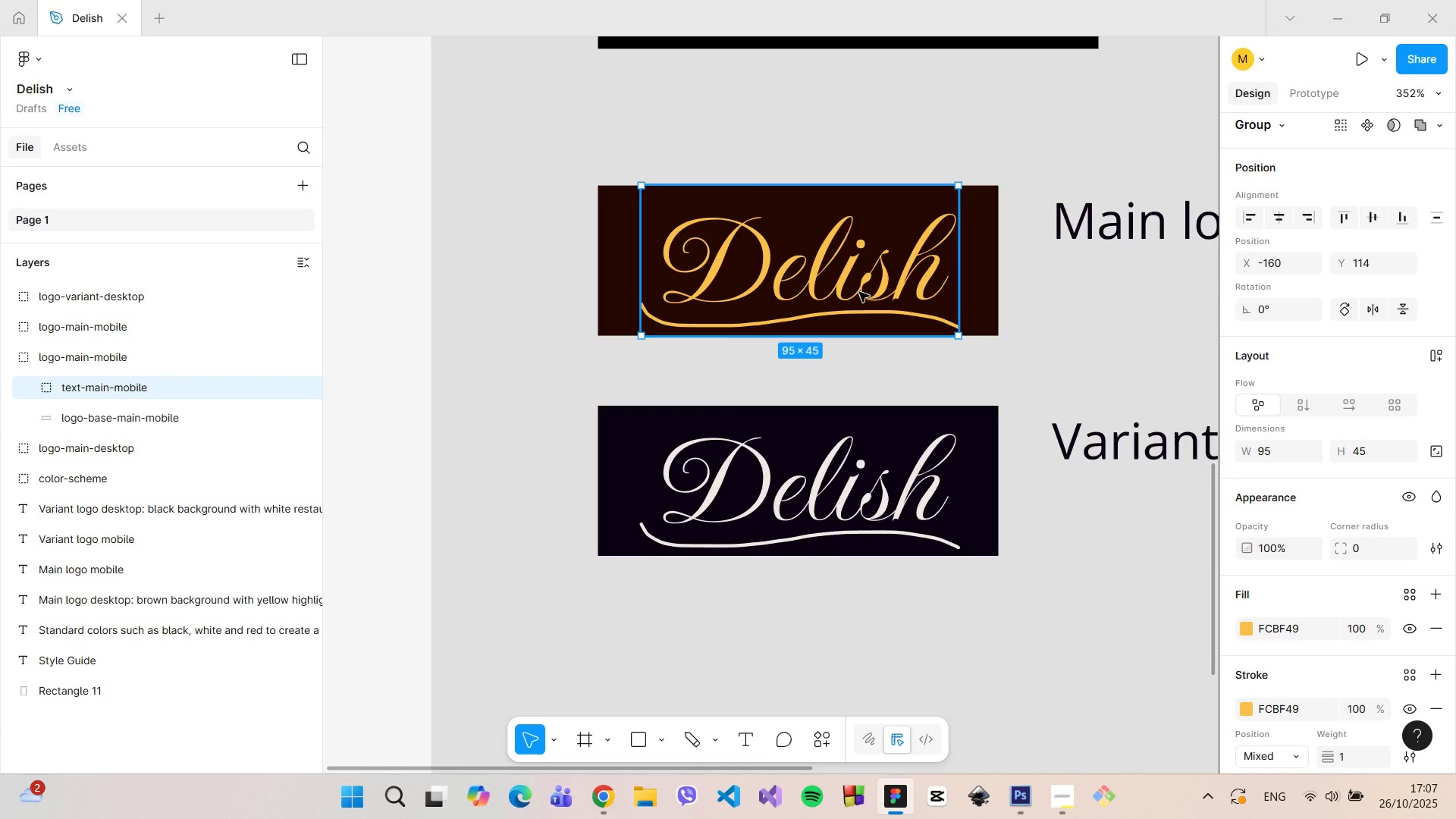 
scroll: coordinate [859, 292], scroll_direction: down, amount: 6.0
 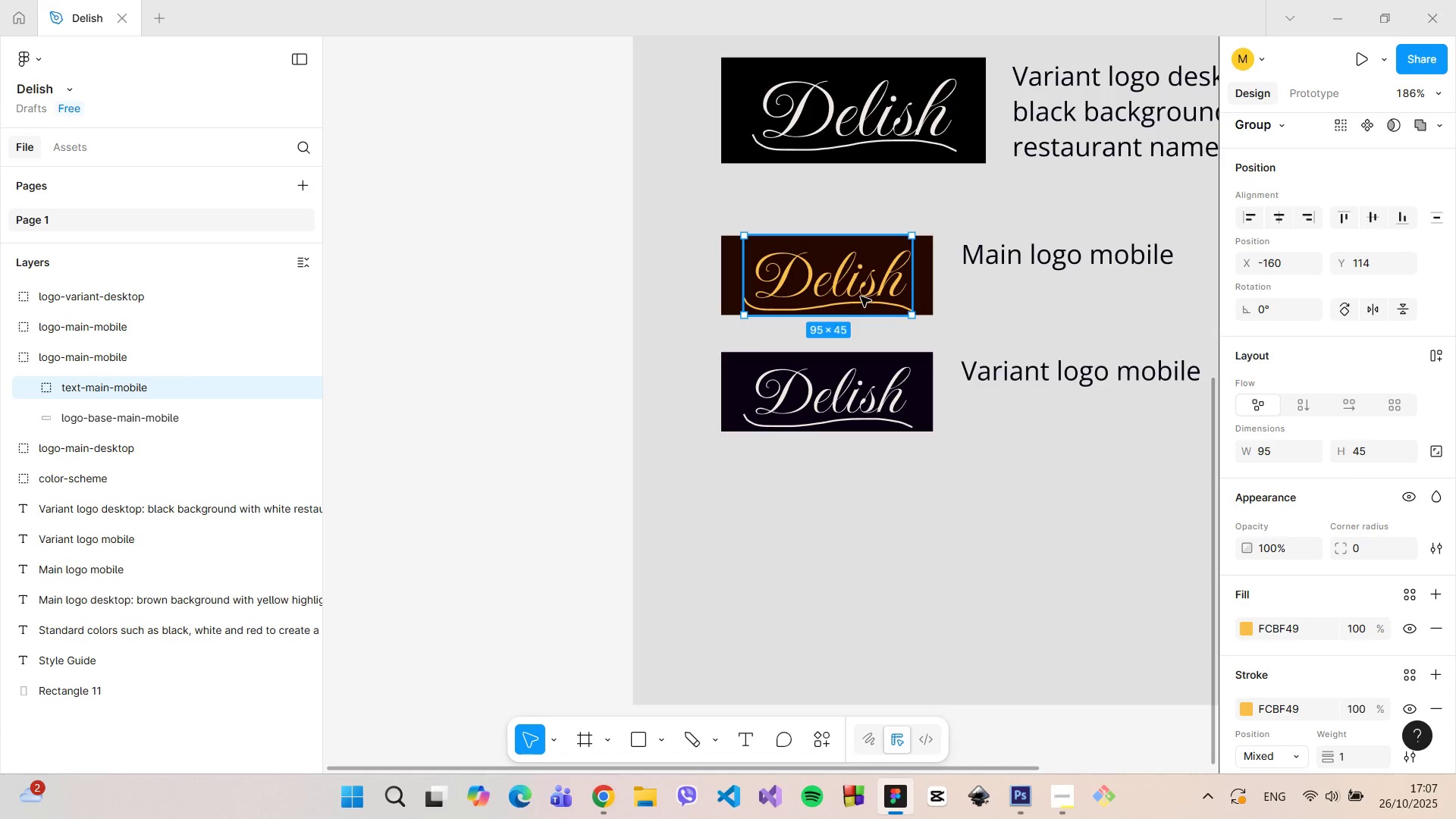 
scroll: coordinate [861, 297], scroll_direction: up, amount: 8.0
 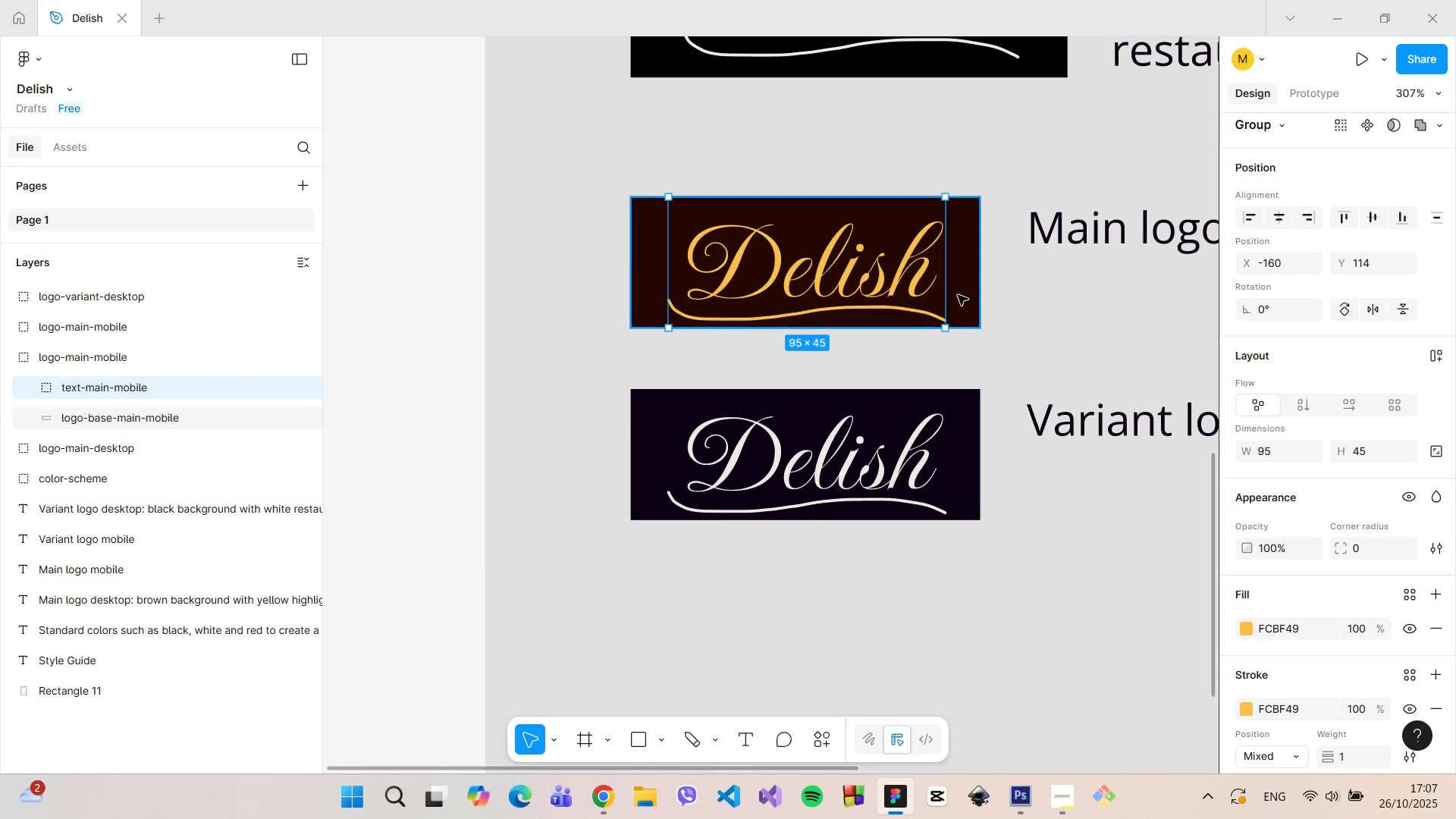 
left_click([958, 295])
 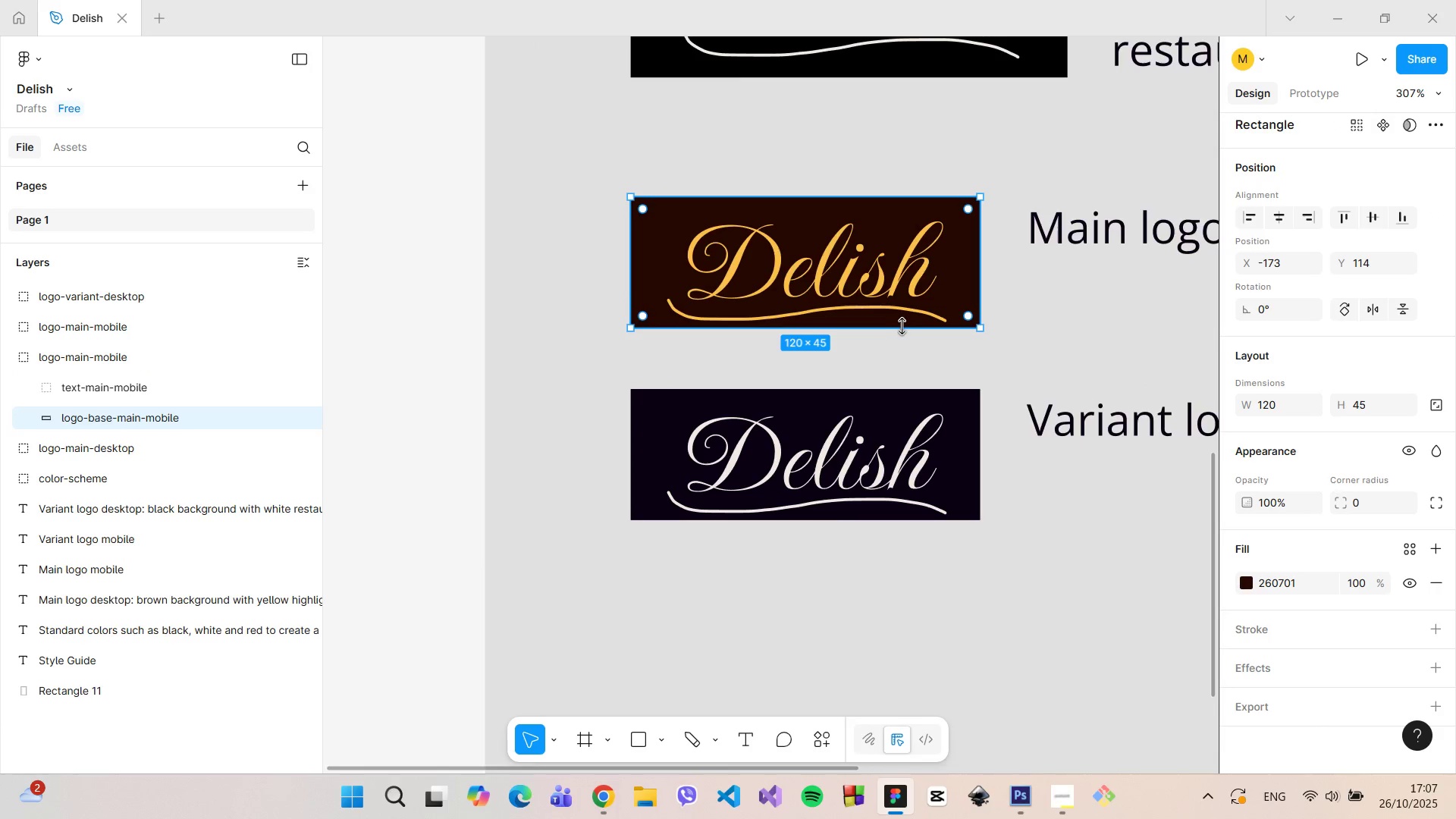 
left_click_drag(start_coordinate=[899, 329], to_coordinate=[900, 342])
 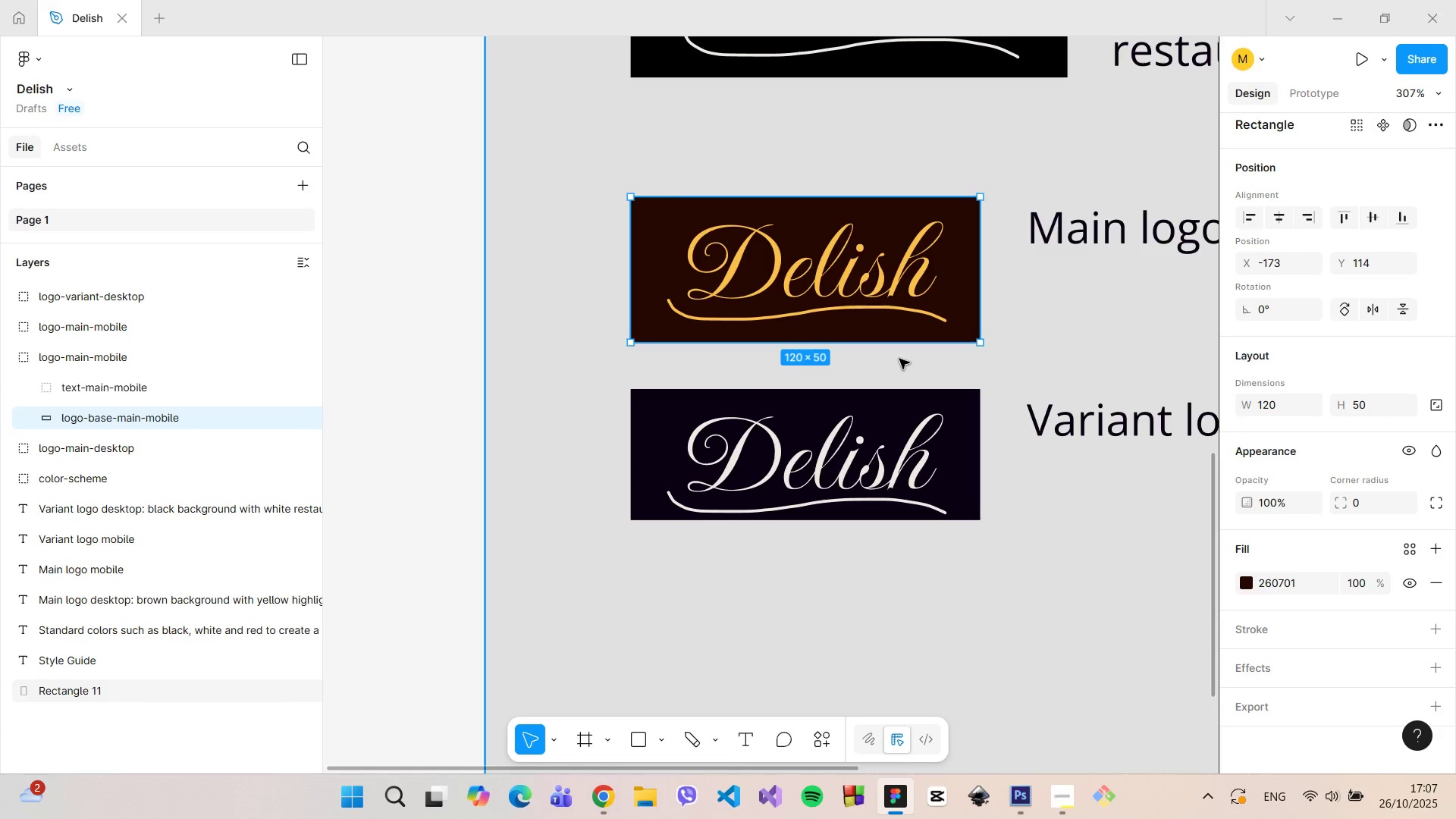 
wait(5.41)
 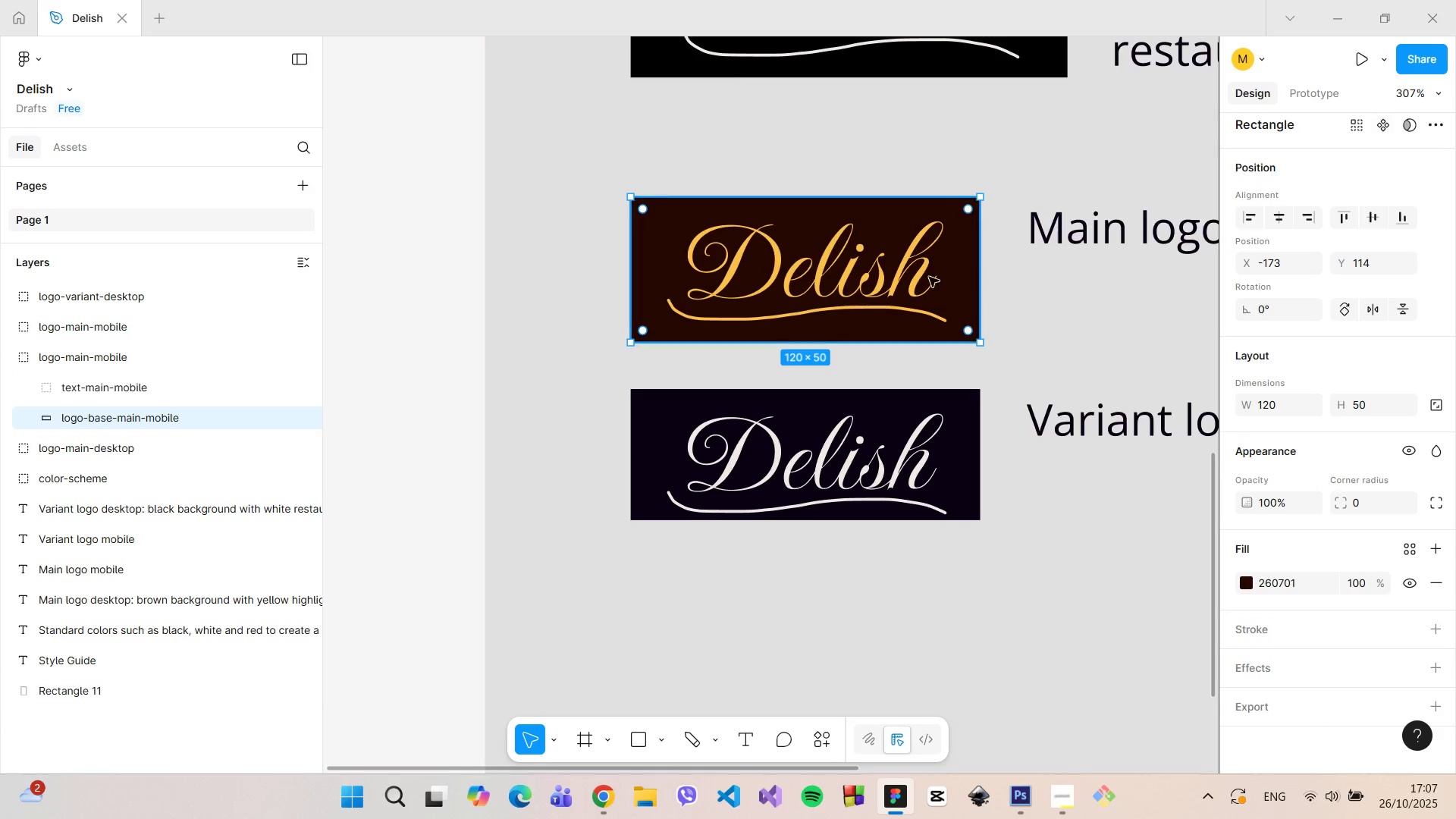 
left_click([71, 359])
 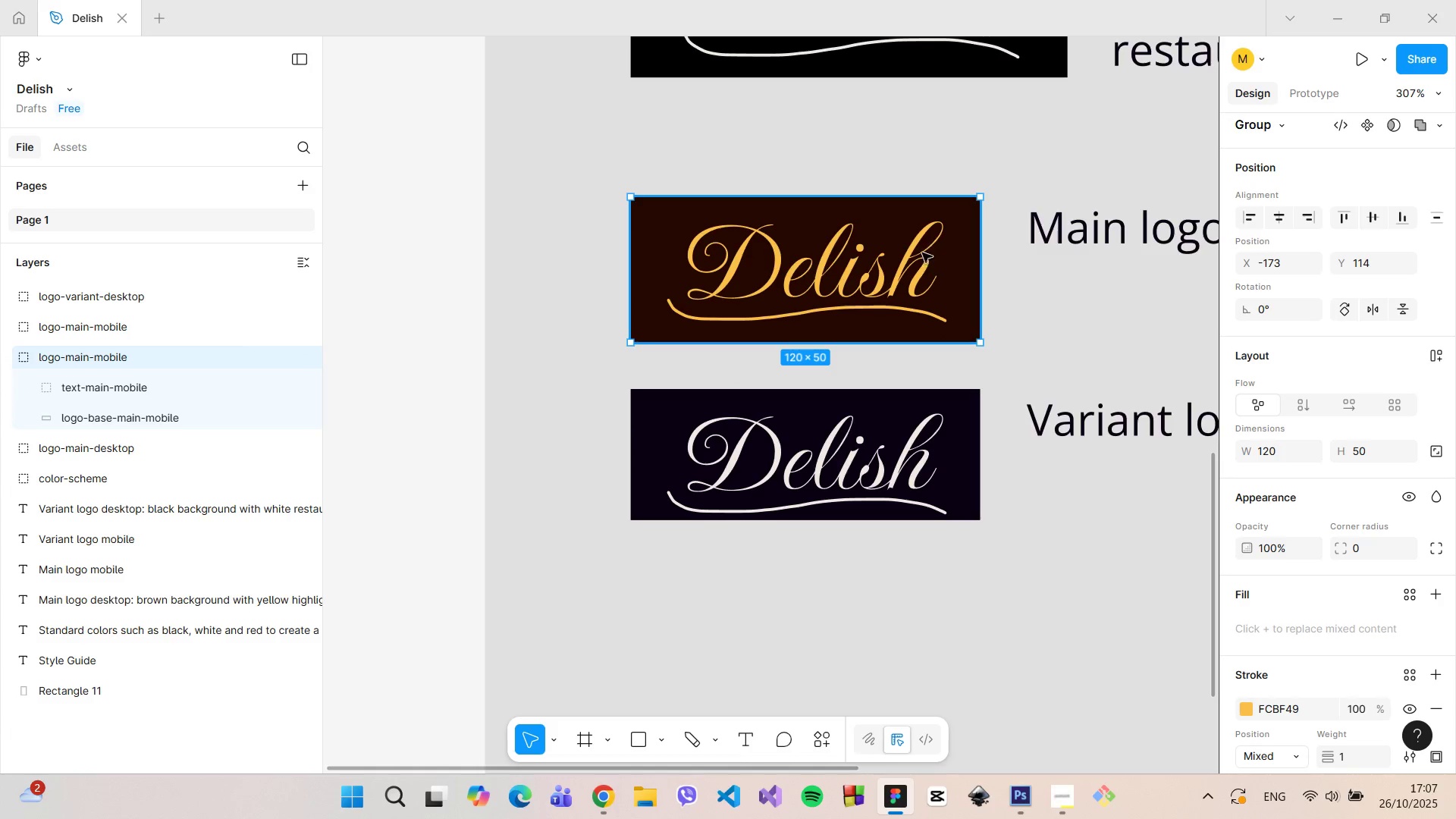 
left_click_drag(start_coordinate=[915, 262], to_coordinate=[918, 246])
 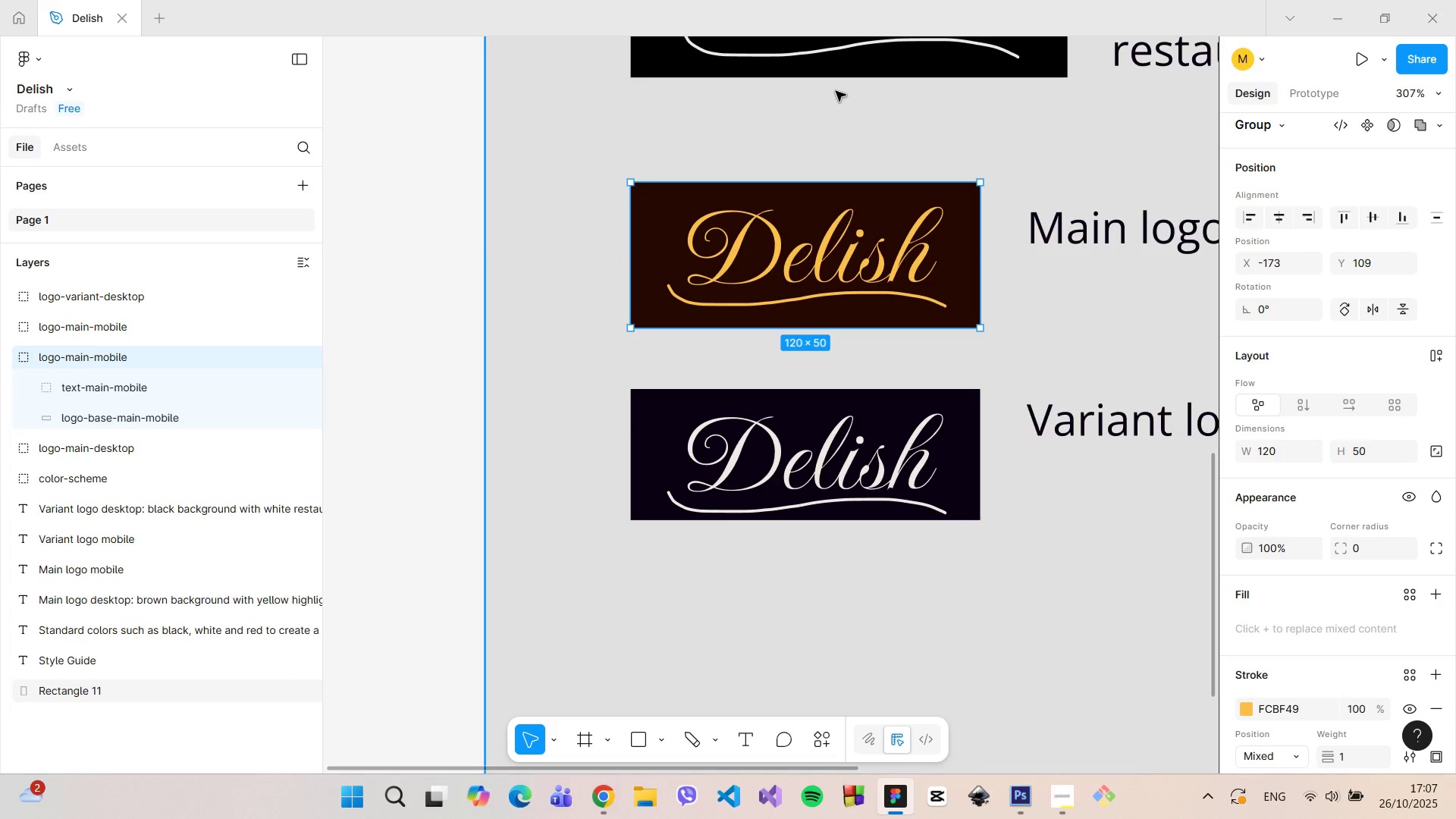 
hold_key(key=AltLeft, duration=1.51)
 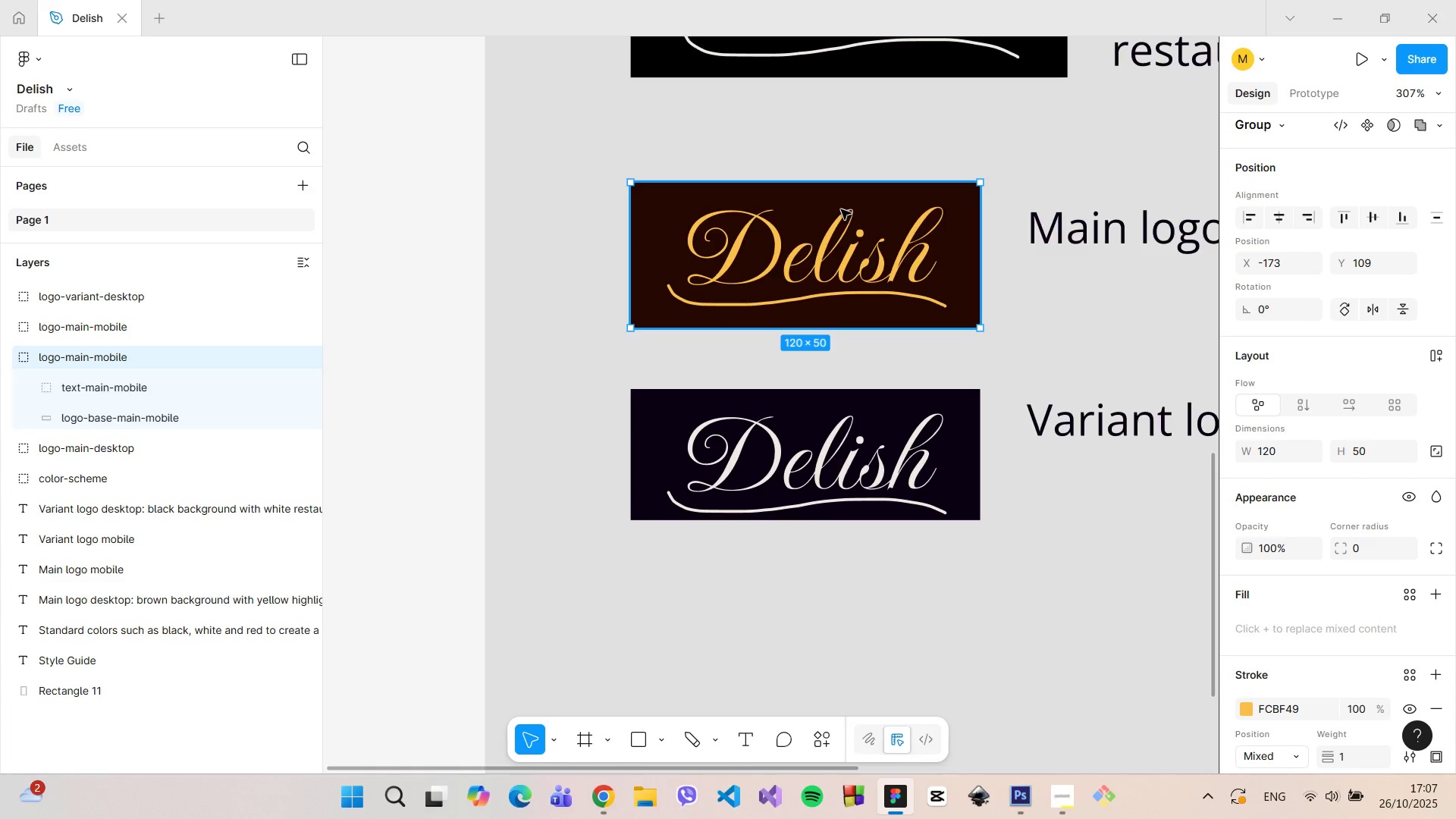 
key(Alt+AltLeft)
 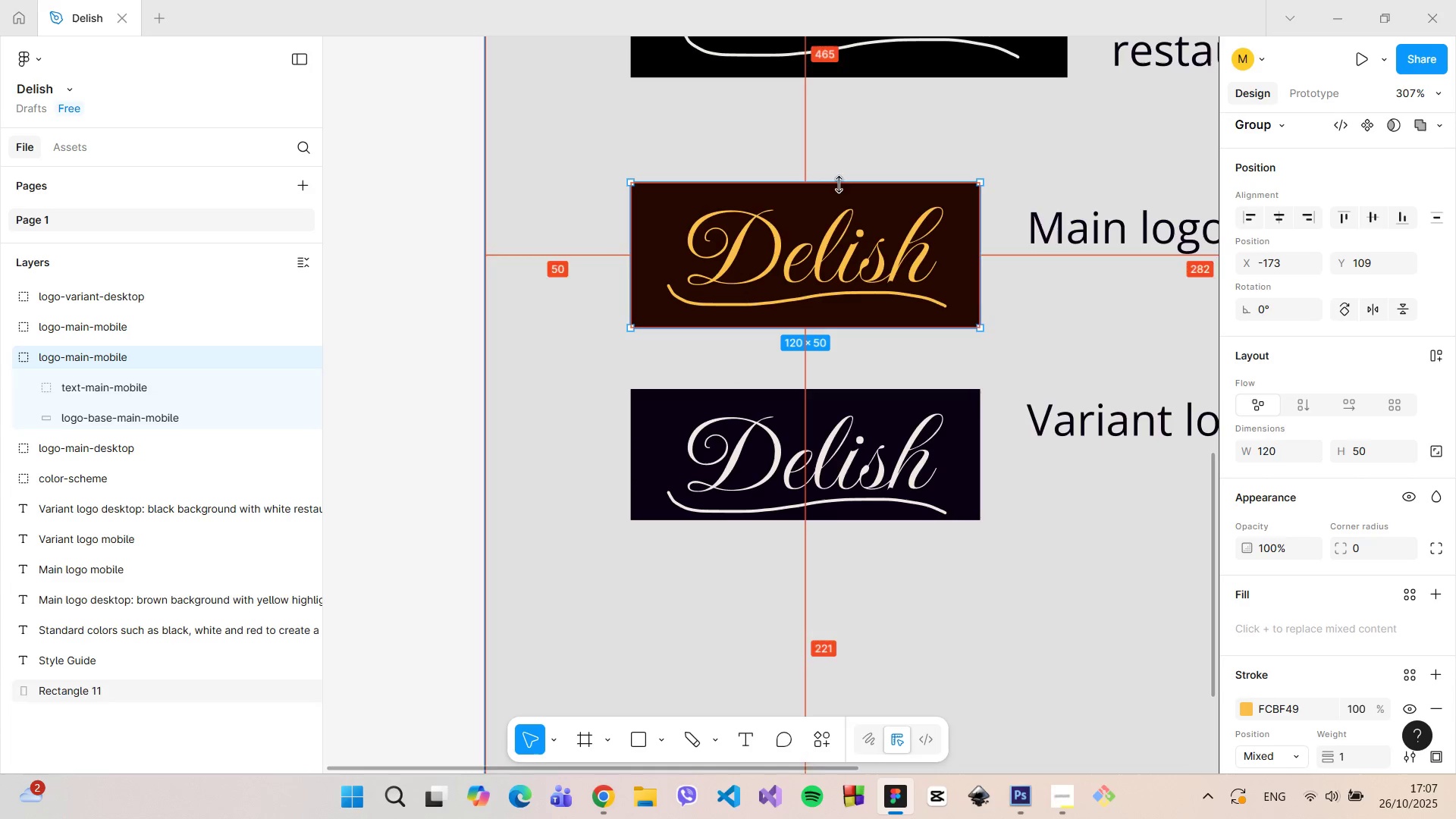 
key(Alt+AltLeft)
 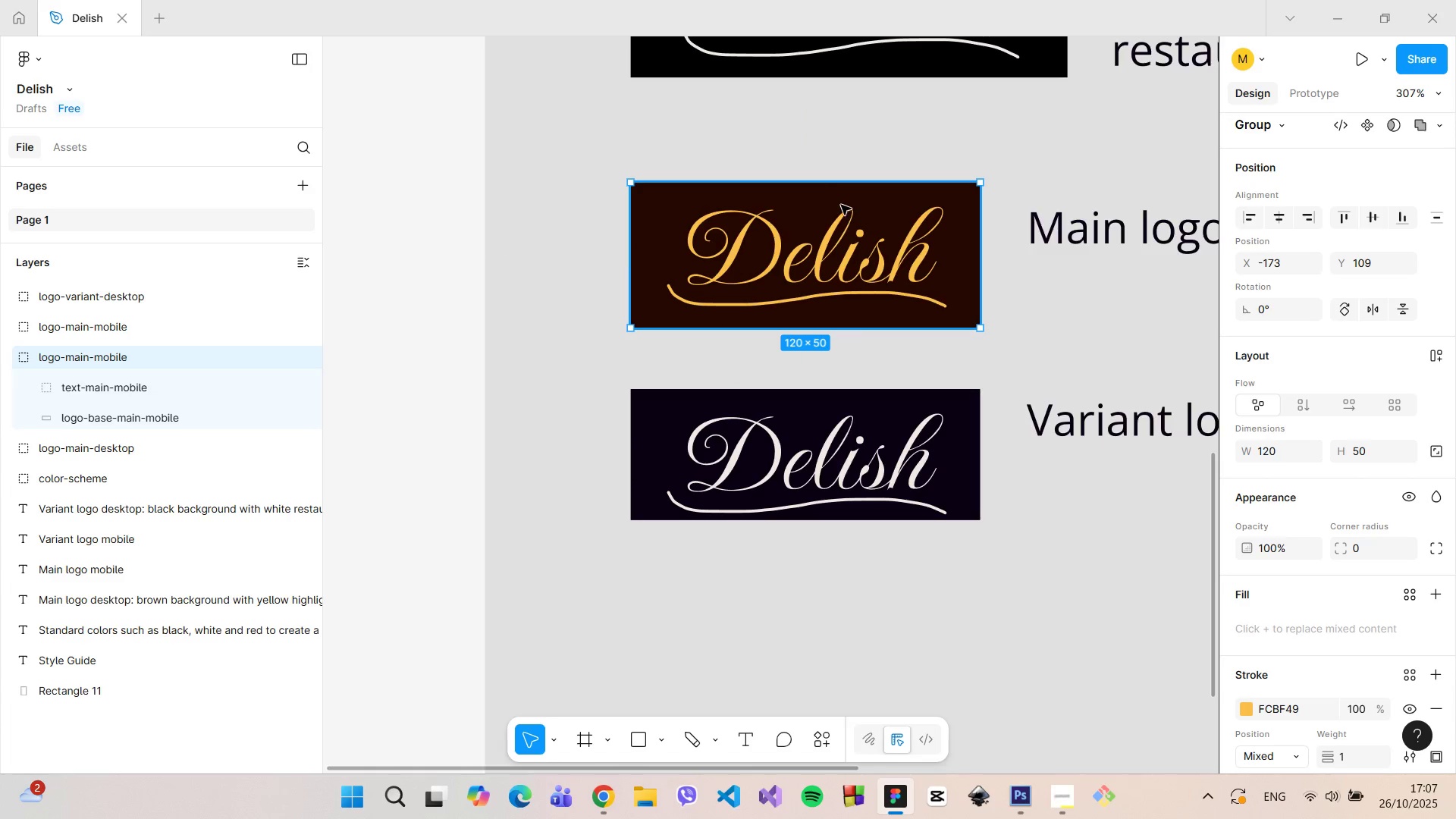 
left_click_drag(start_coordinate=[841, 204], to_coordinate=[841, 209])
 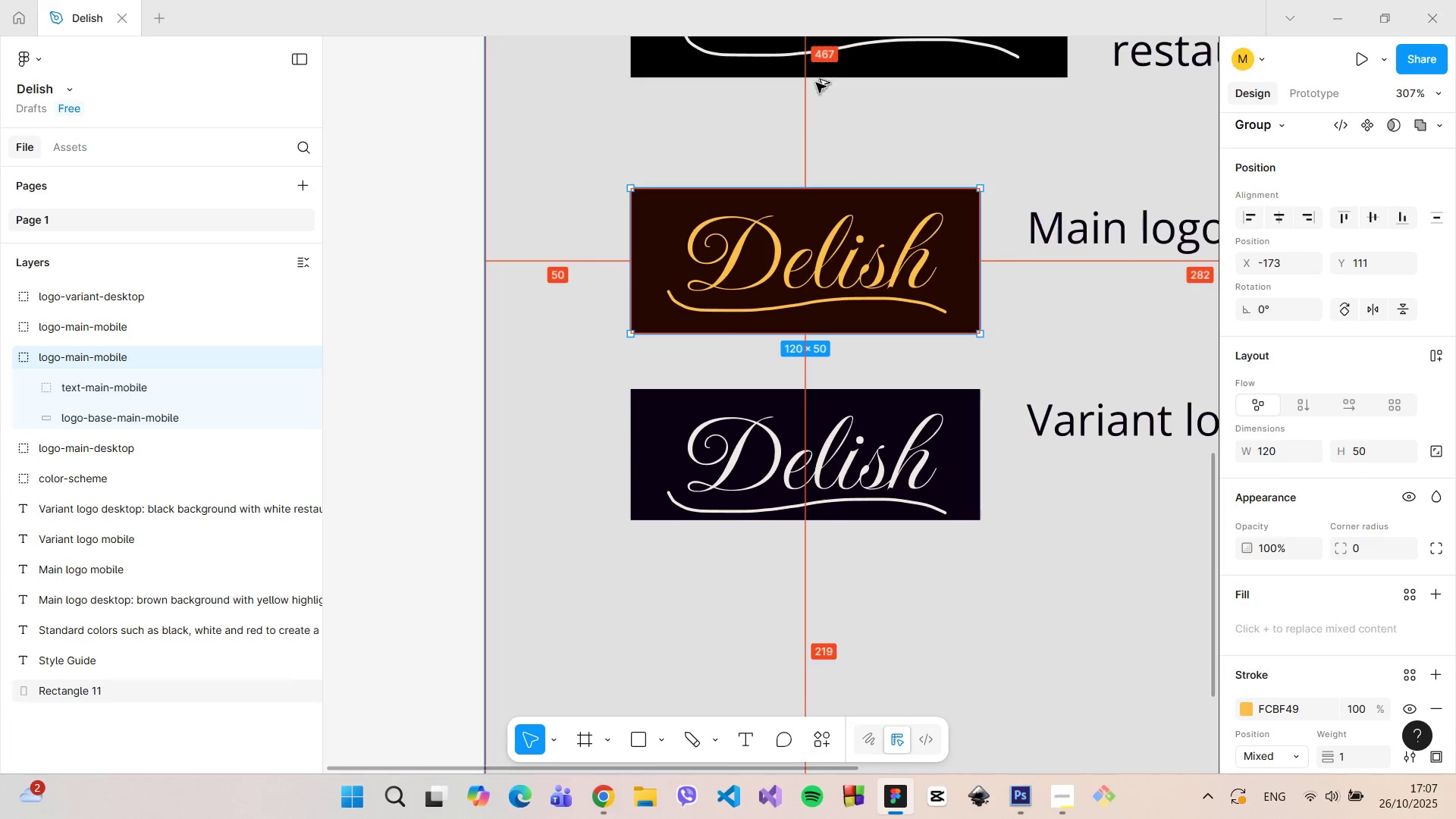 
hold_key(key=AltLeft, duration=0.93)
 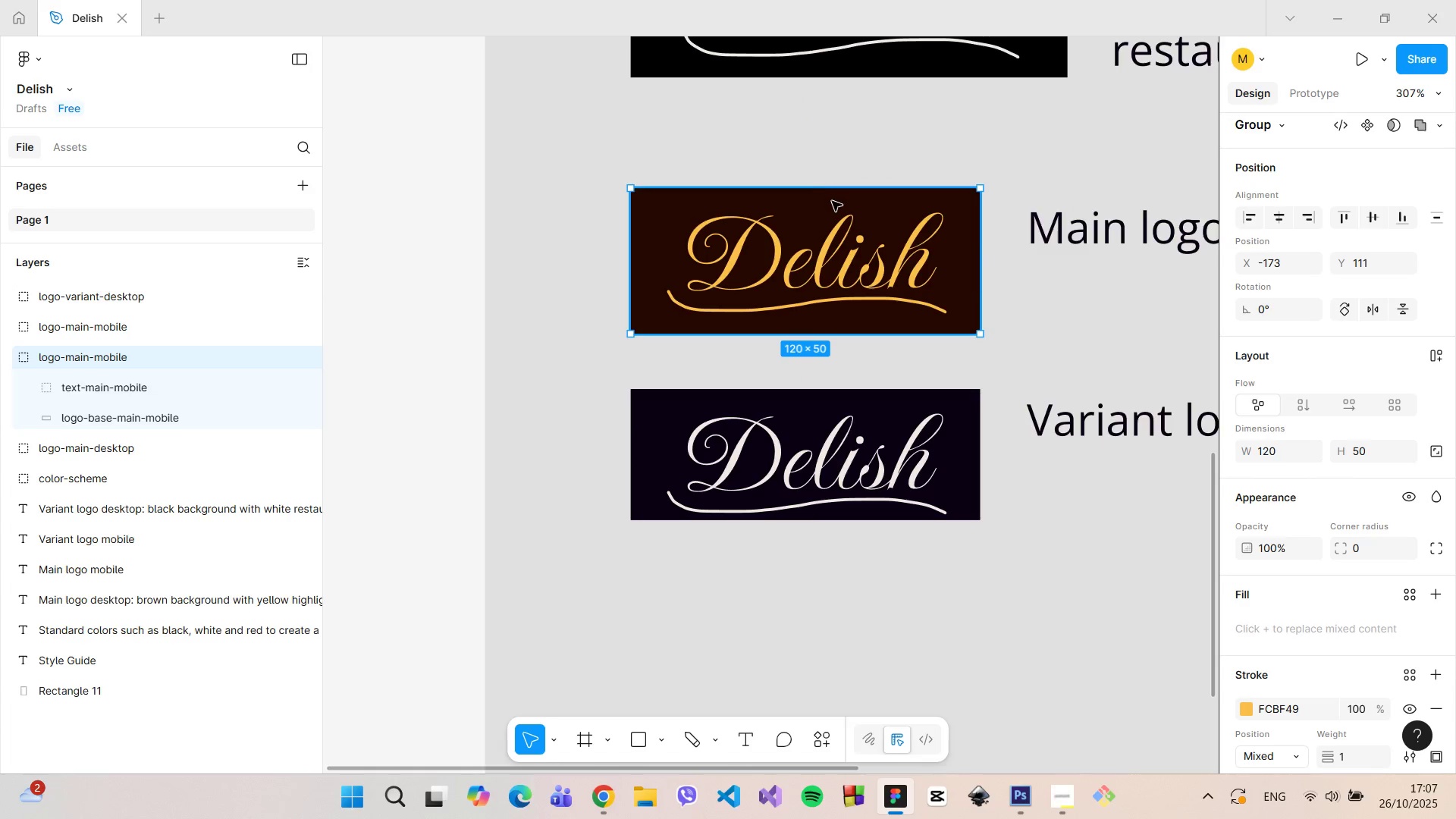 
left_click_drag(start_coordinate=[832, 200], to_coordinate=[833, 206])
 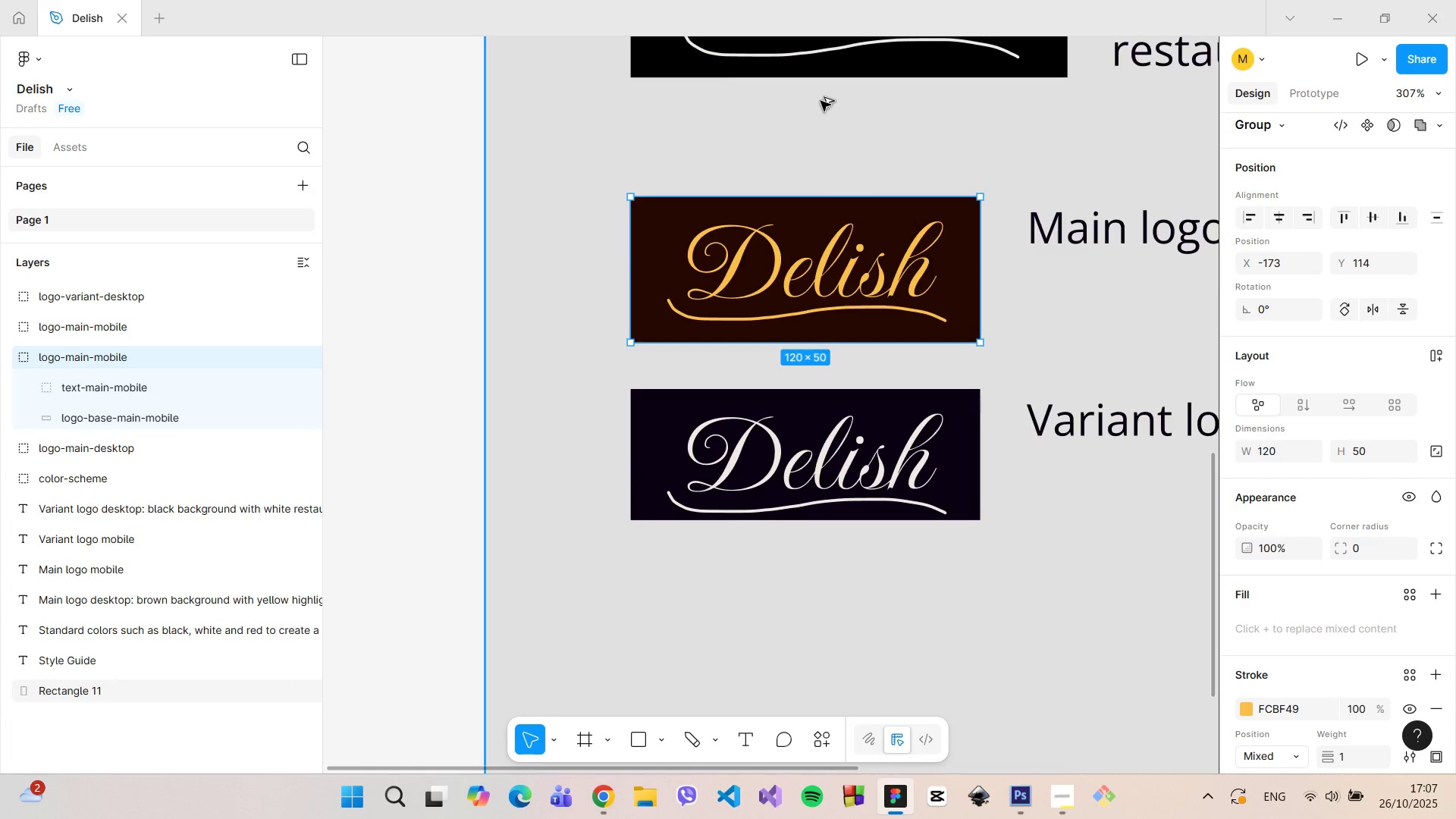 
hold_key(key=AltLeft, duration=1.47)
 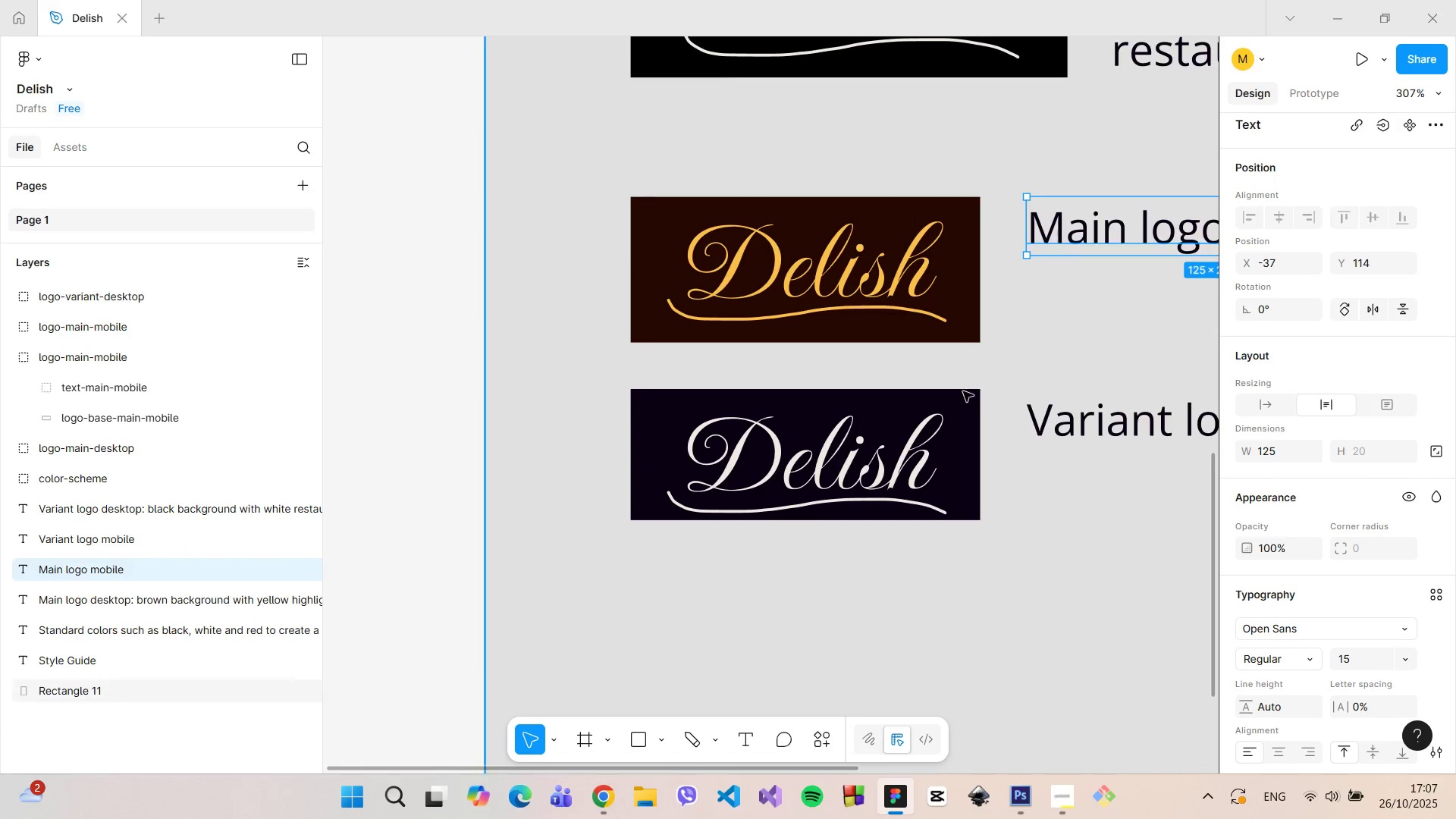 
left_click([926, 416])
 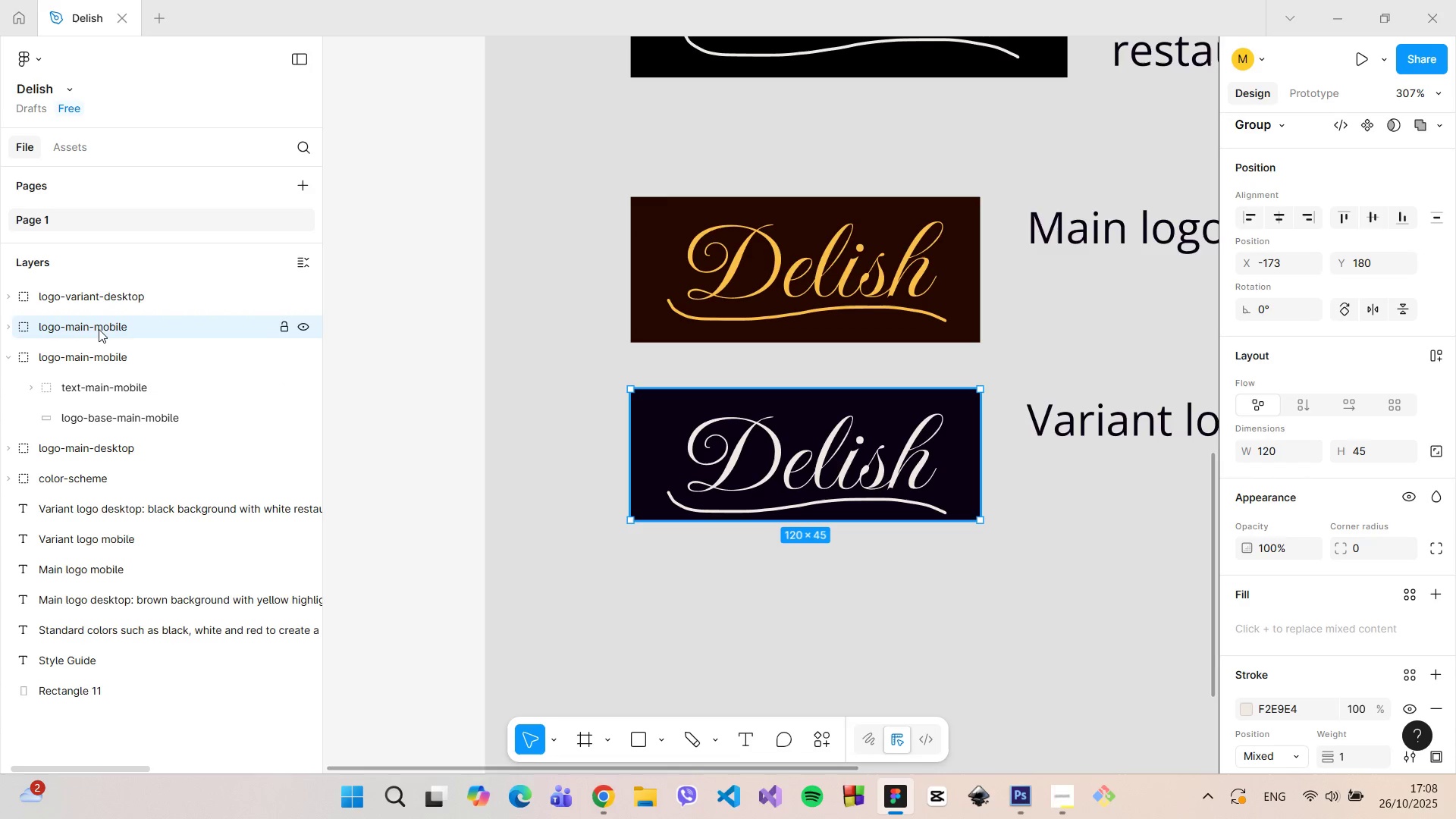 
left_click([59, 318])
 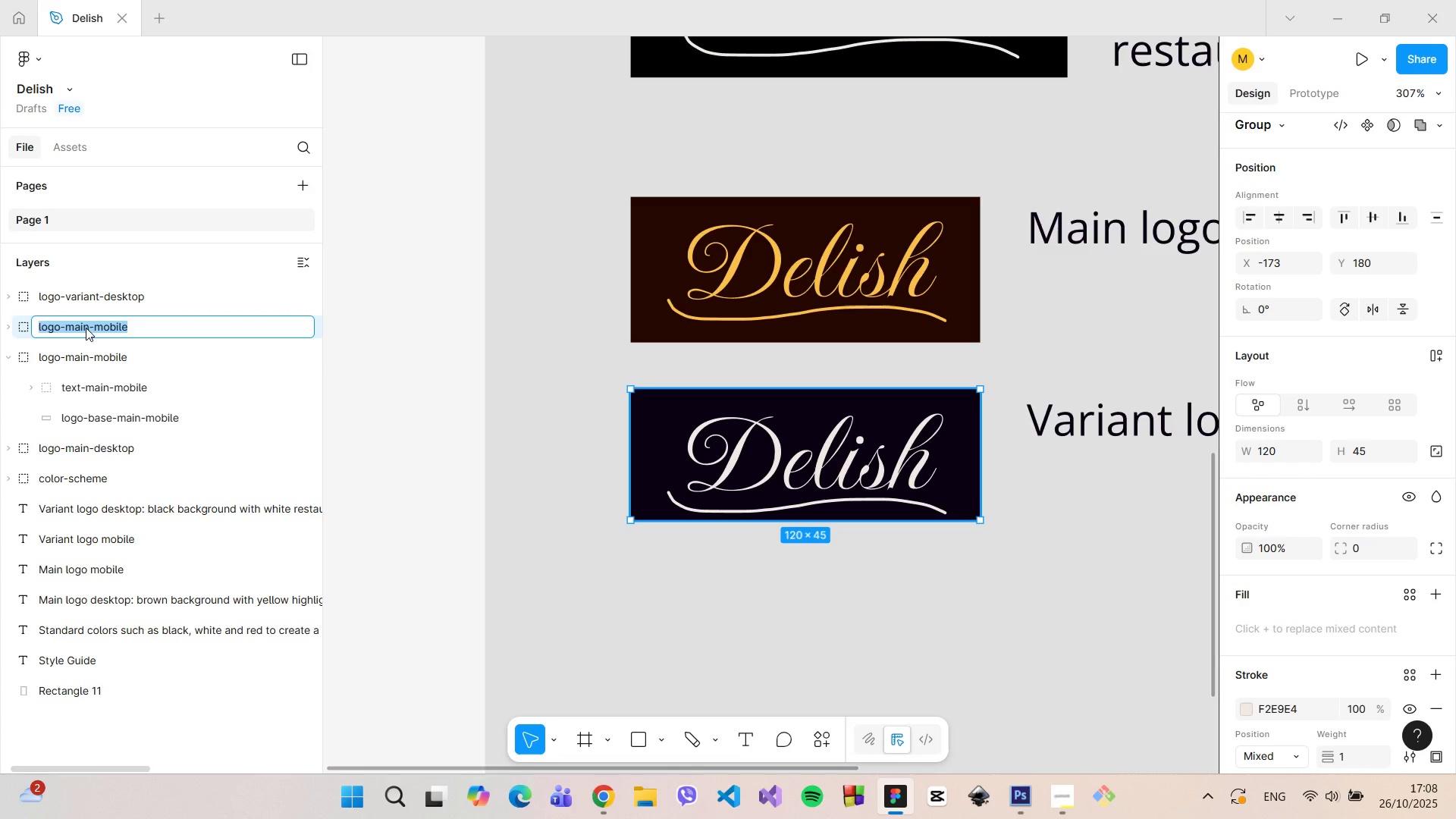 
triple_click([86, 328])
 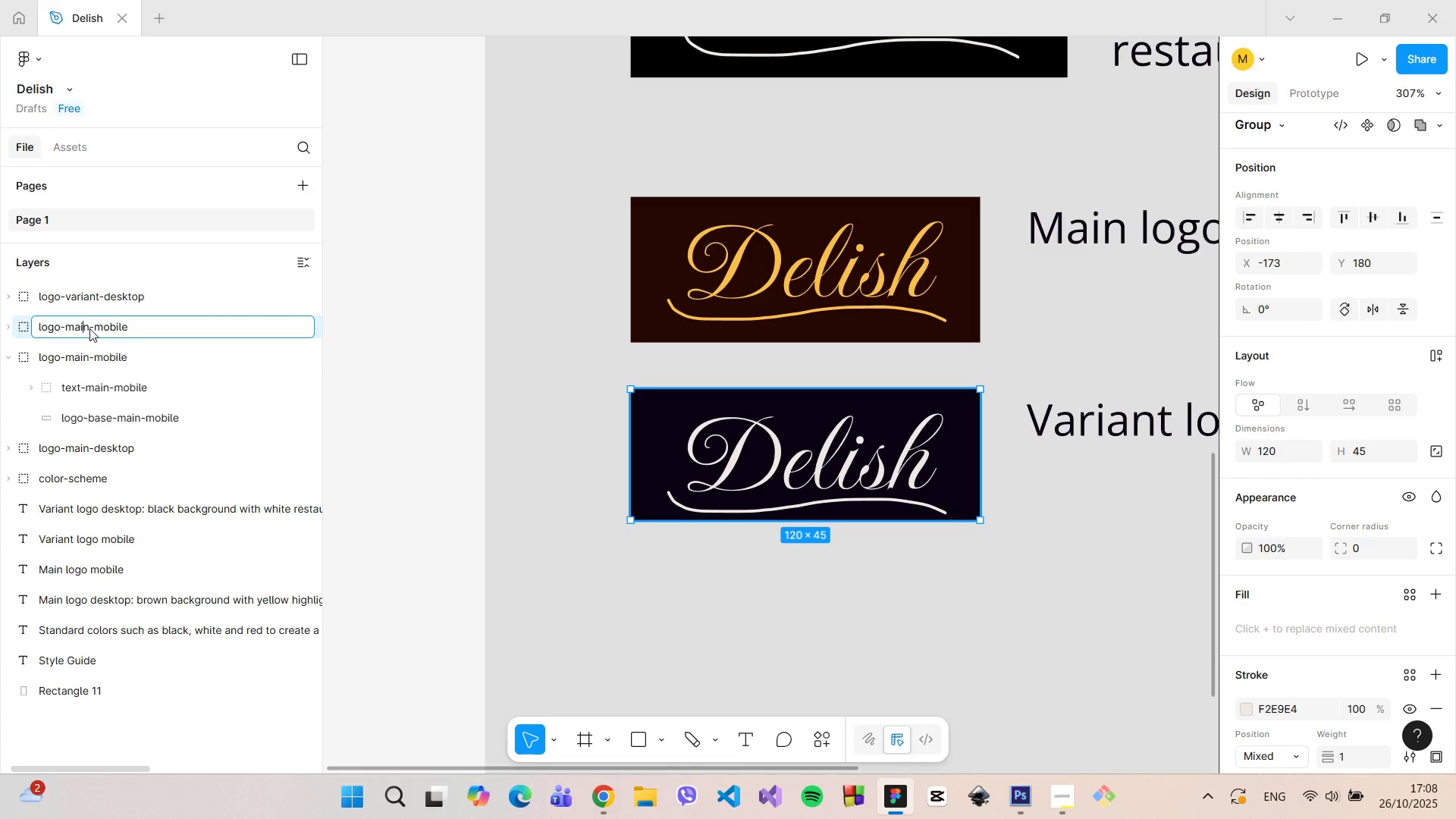 
left_click_drag(start_coordinate=[89, 328], to_coordinate=[65, 328])
 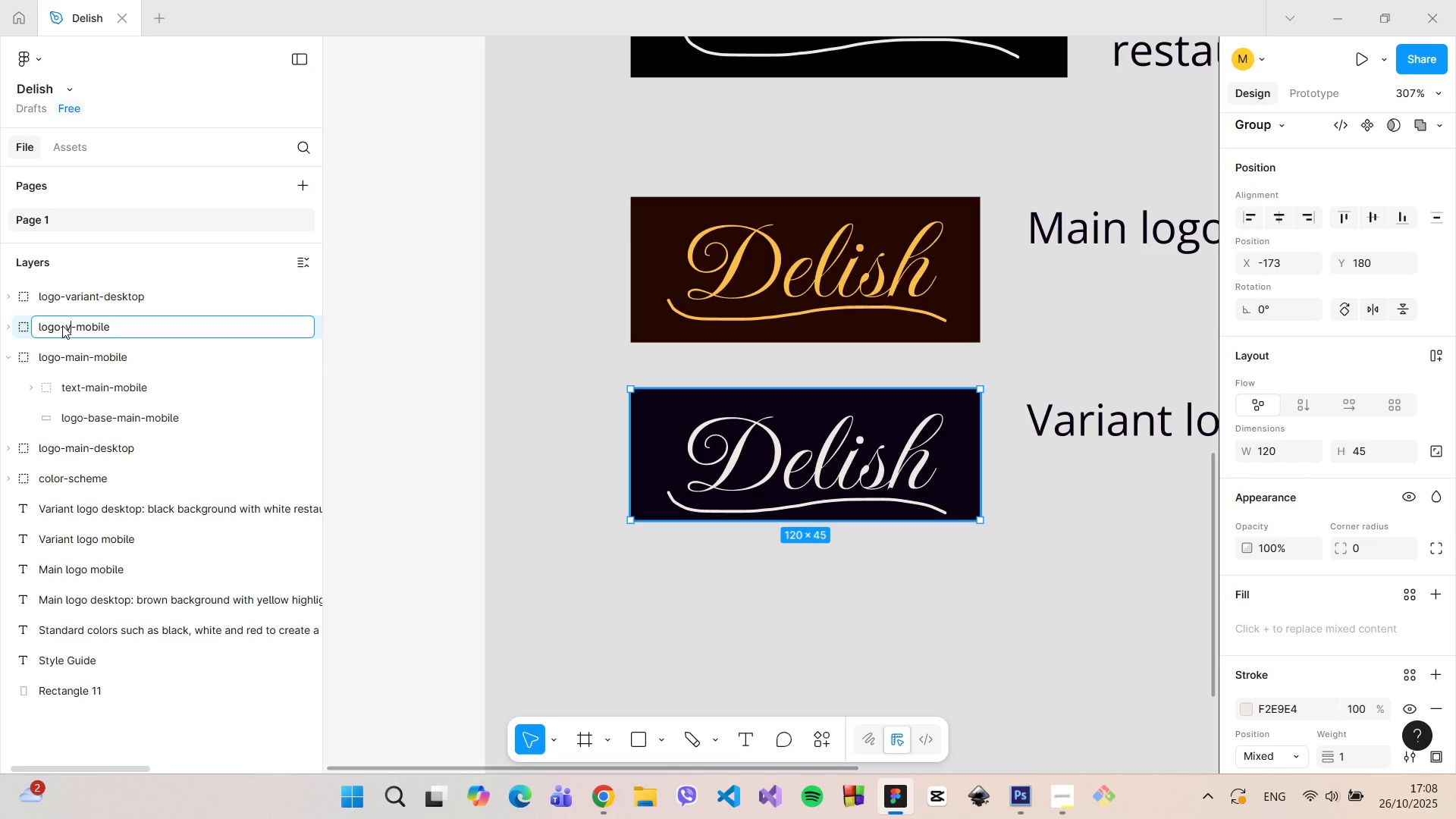 
type(variant)
 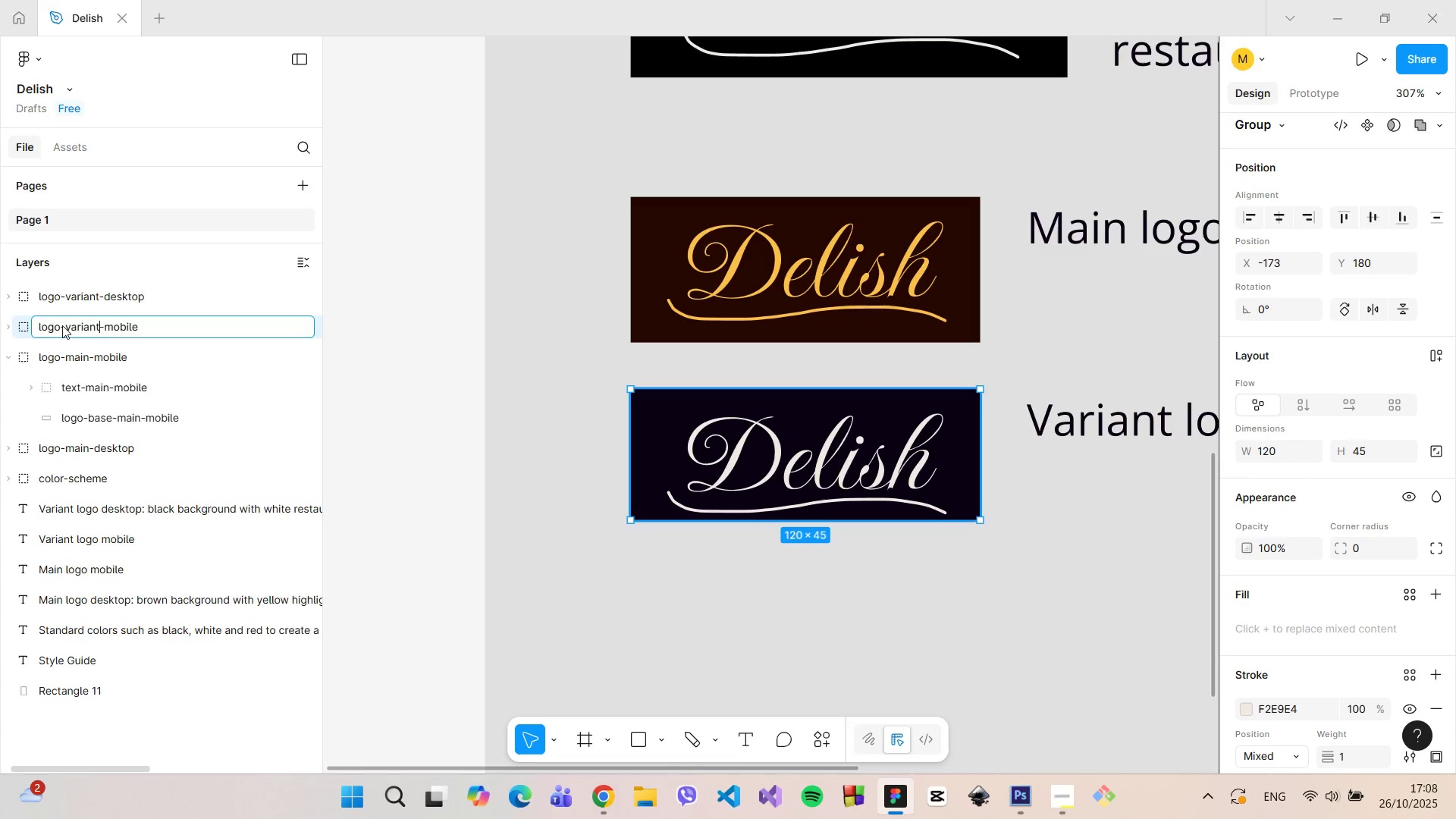 
key(Enter)
 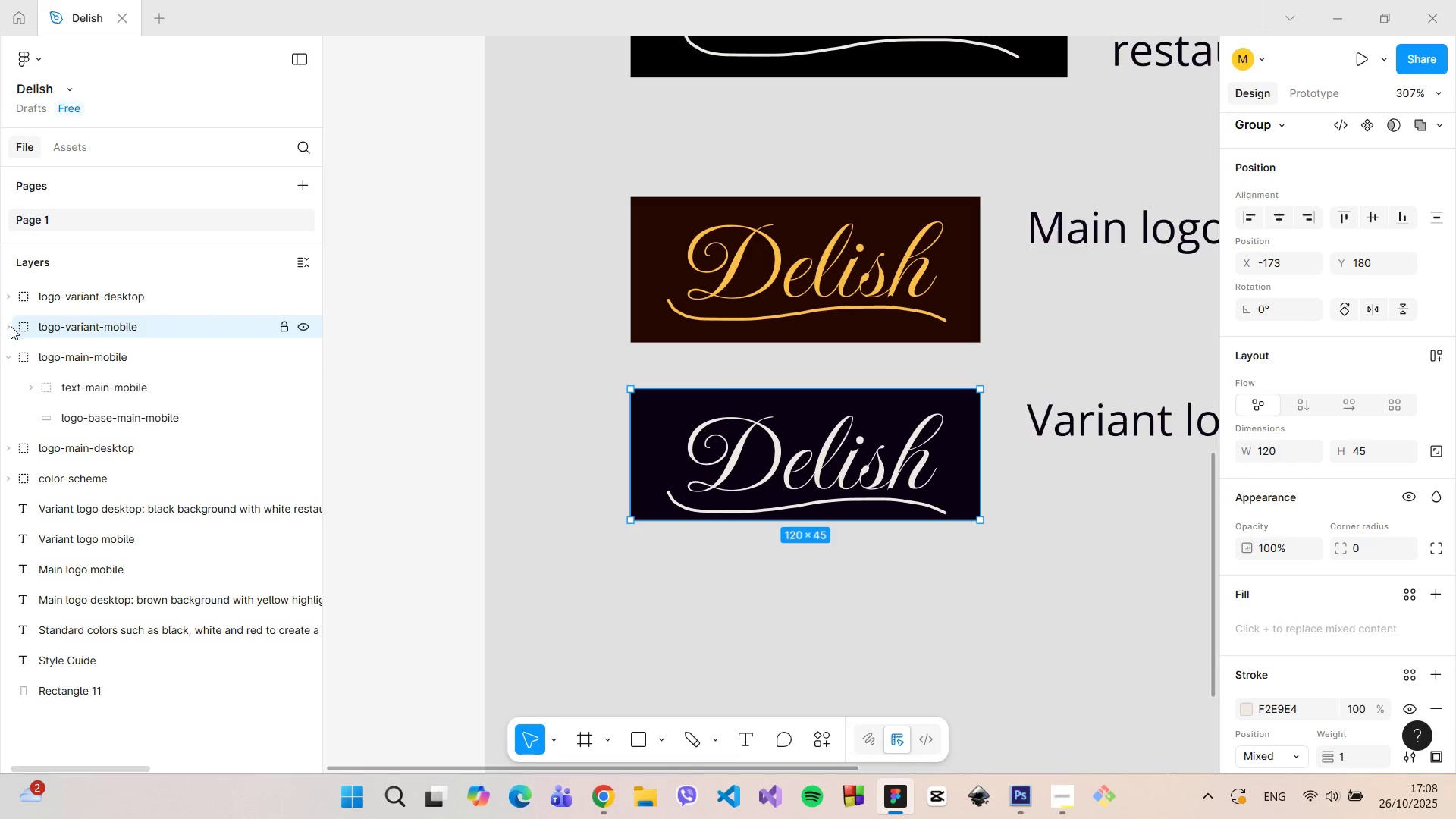 
left_click([8, 326])
 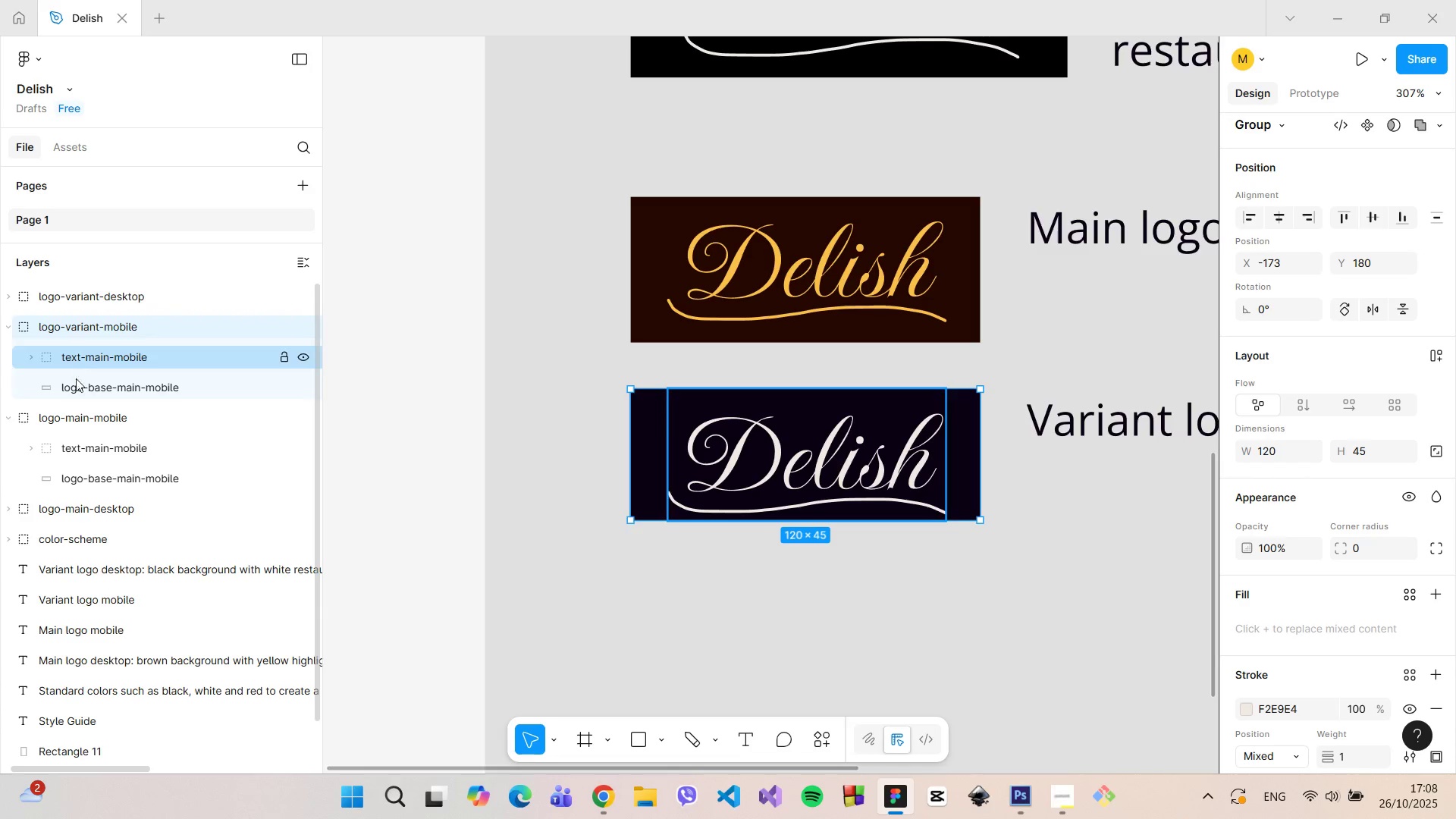 
left_click([76, 378])
 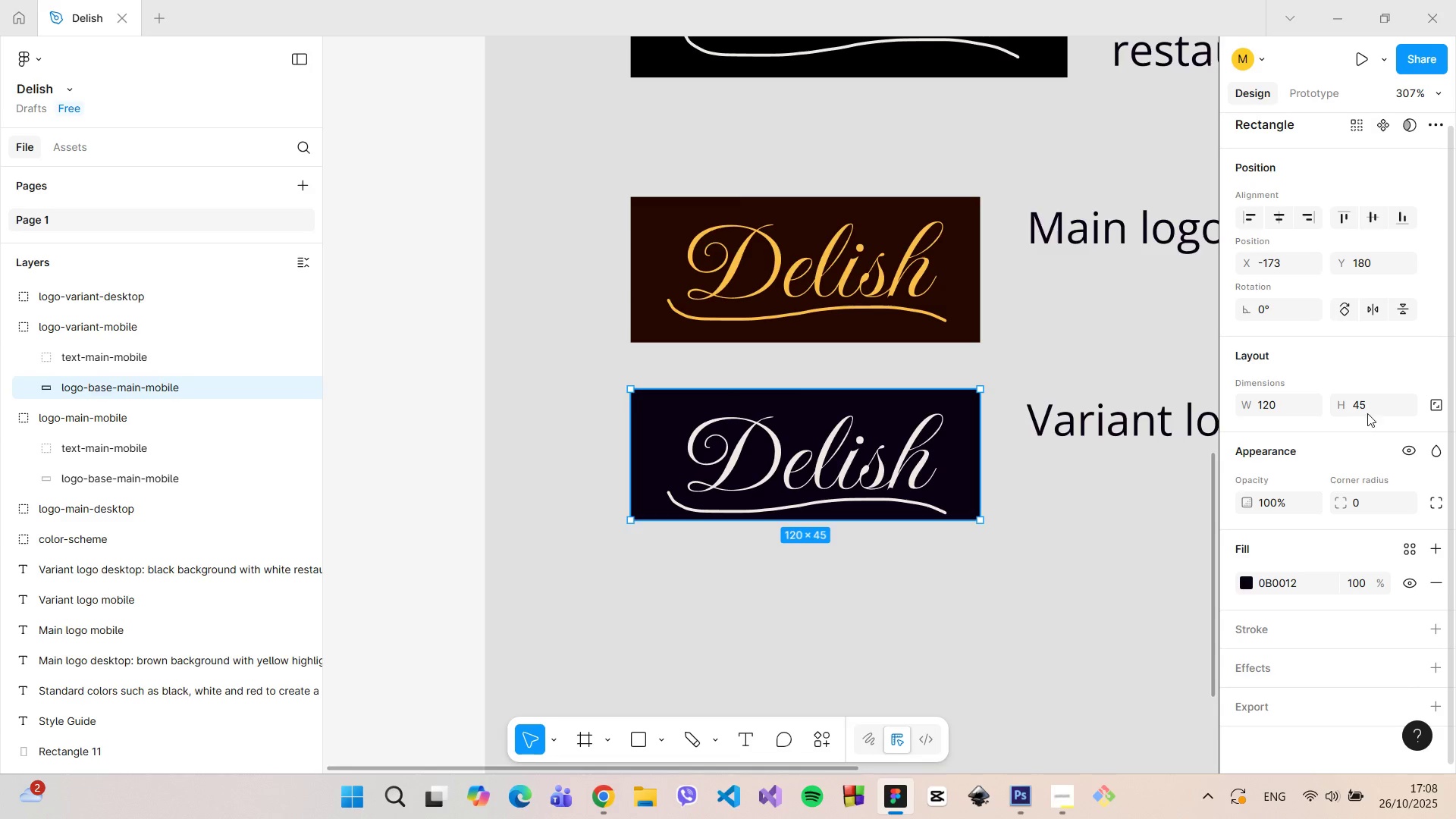 
left_click([1368, 410])
 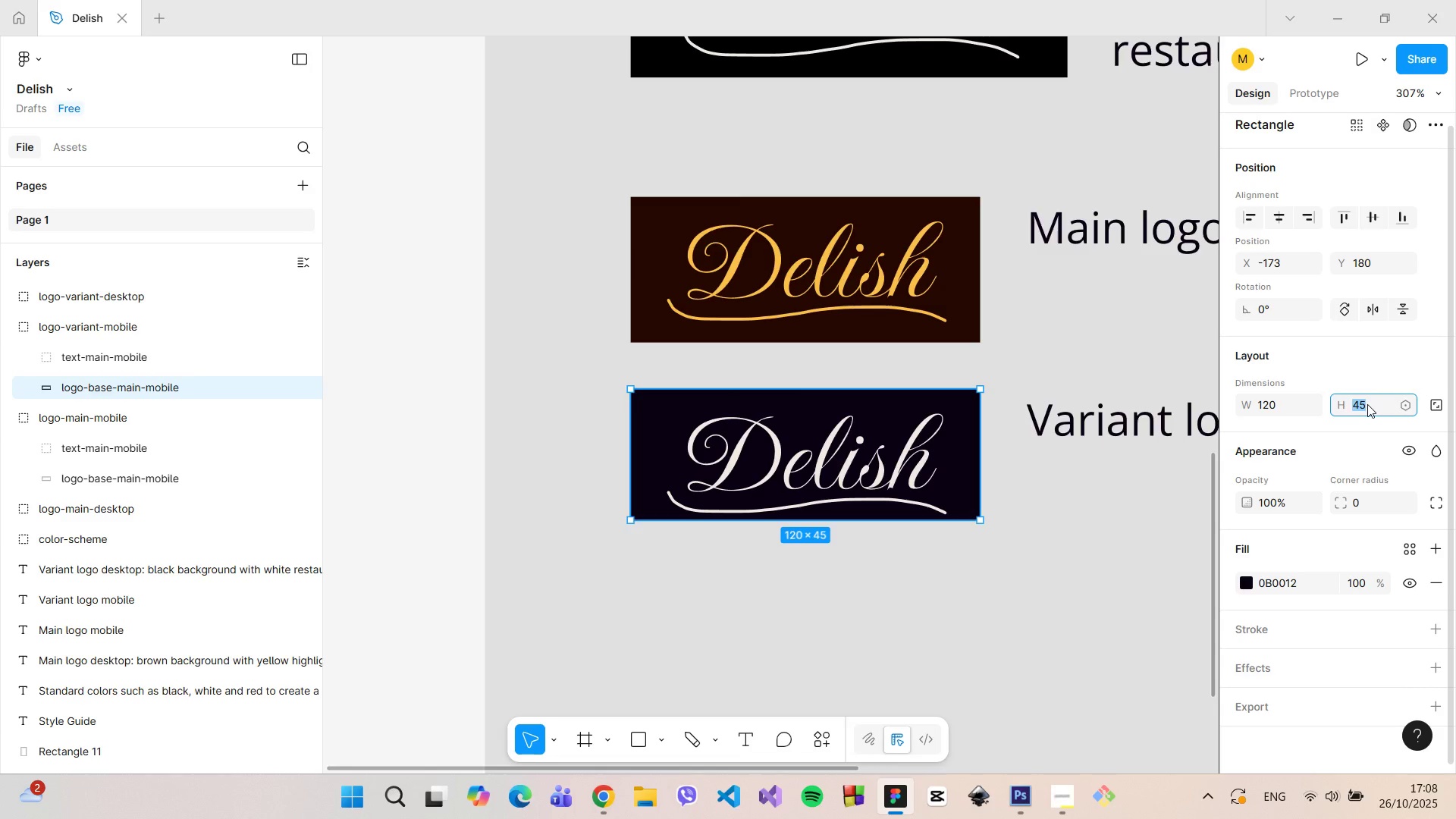 
type(50)
 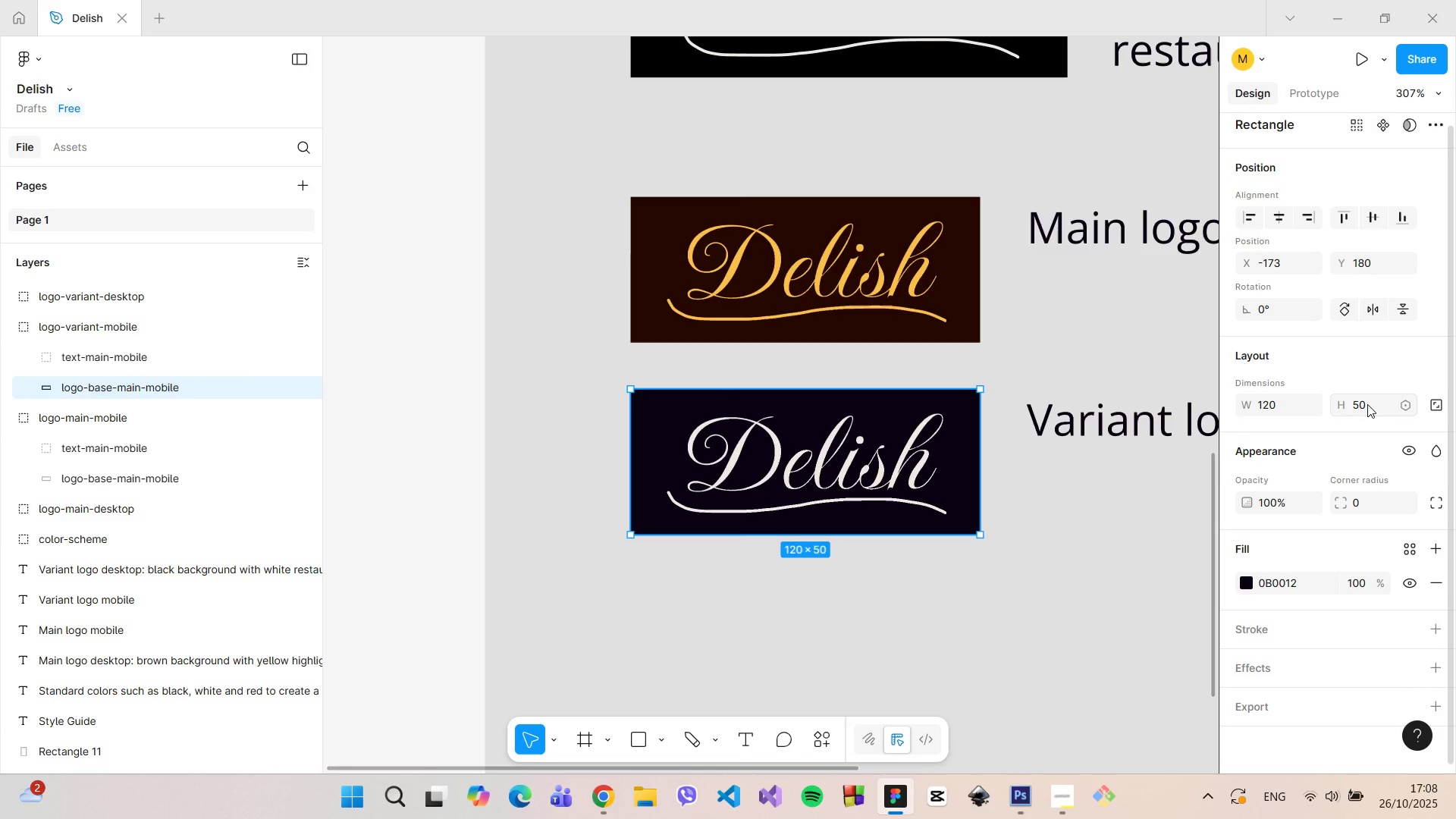 
key(Enter)
 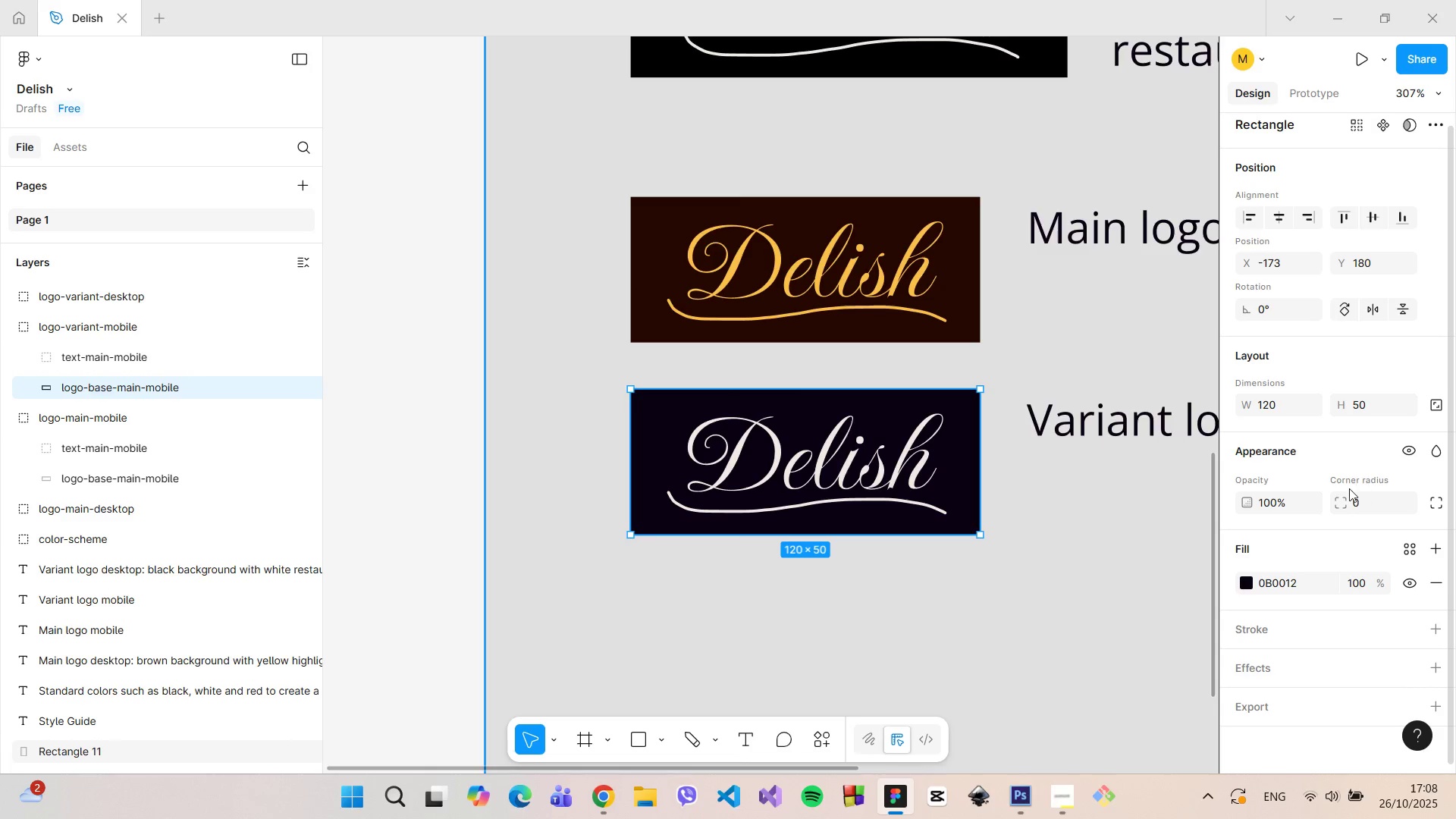 
left_click([1125, 429])
 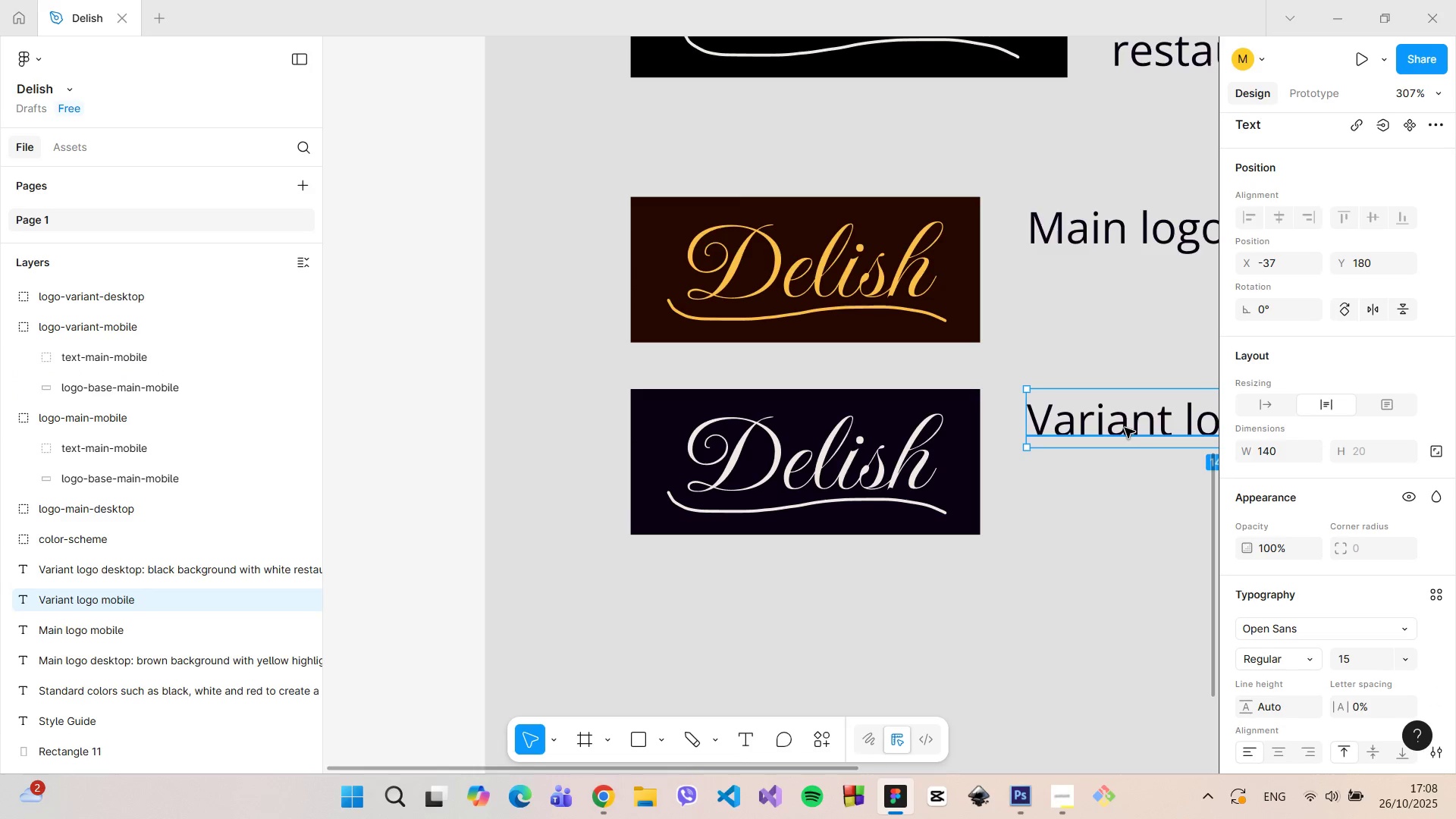 
left_click_drag(start_coordinate=[1125, 428], to_coordinate=[1122, 419])
 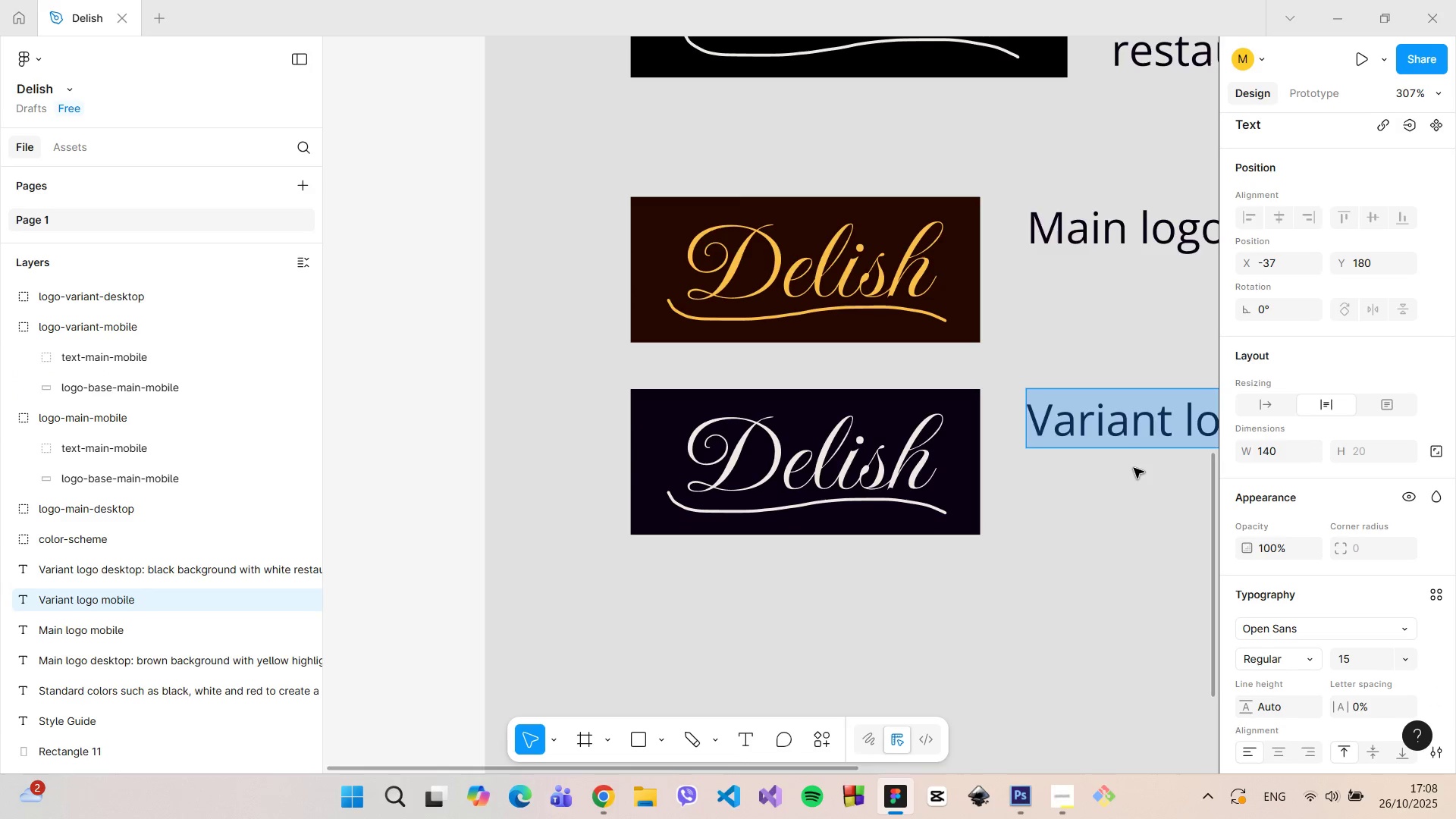 
left_click([1134, 468])
 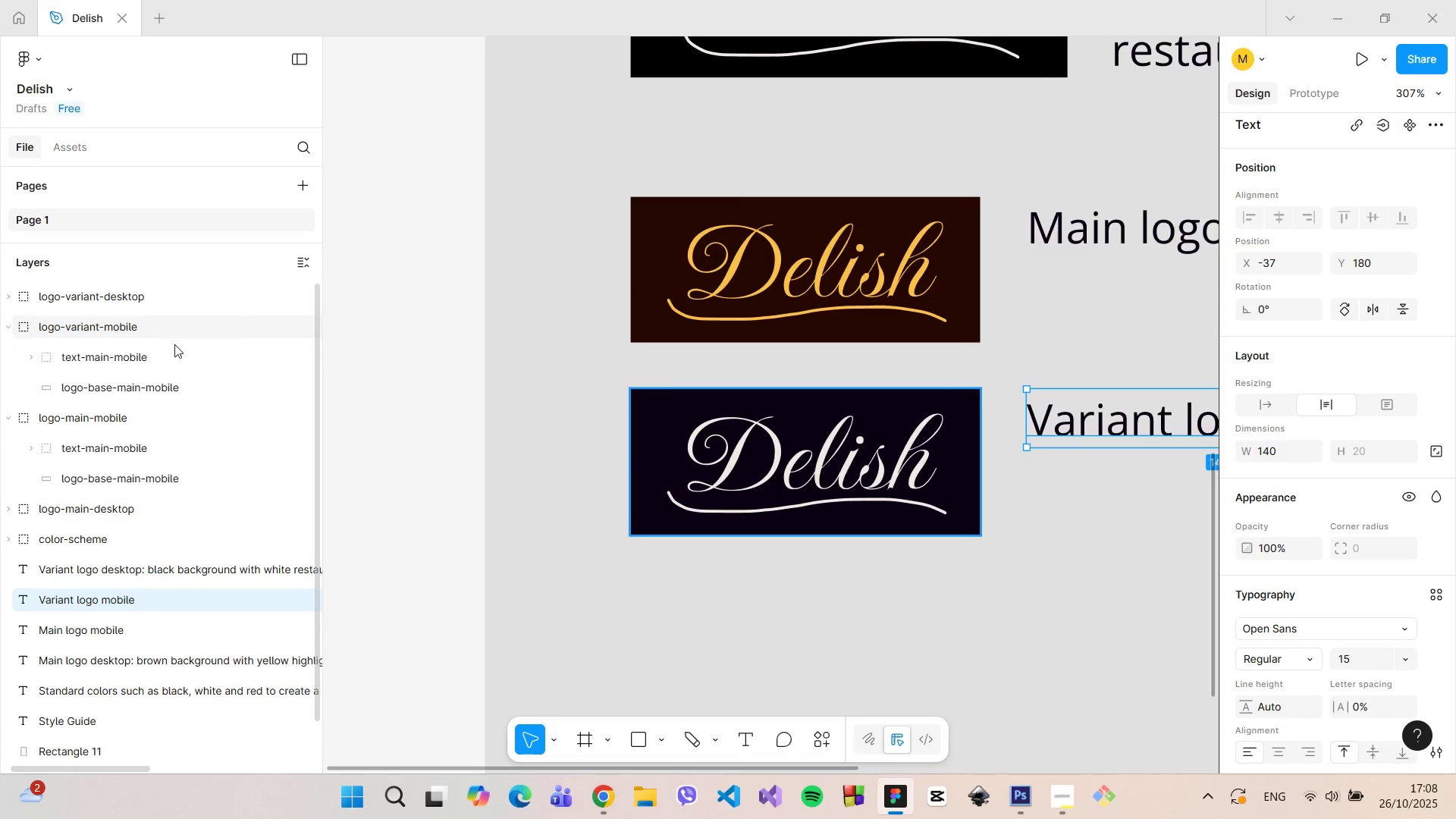 
double_click([121, 354])
 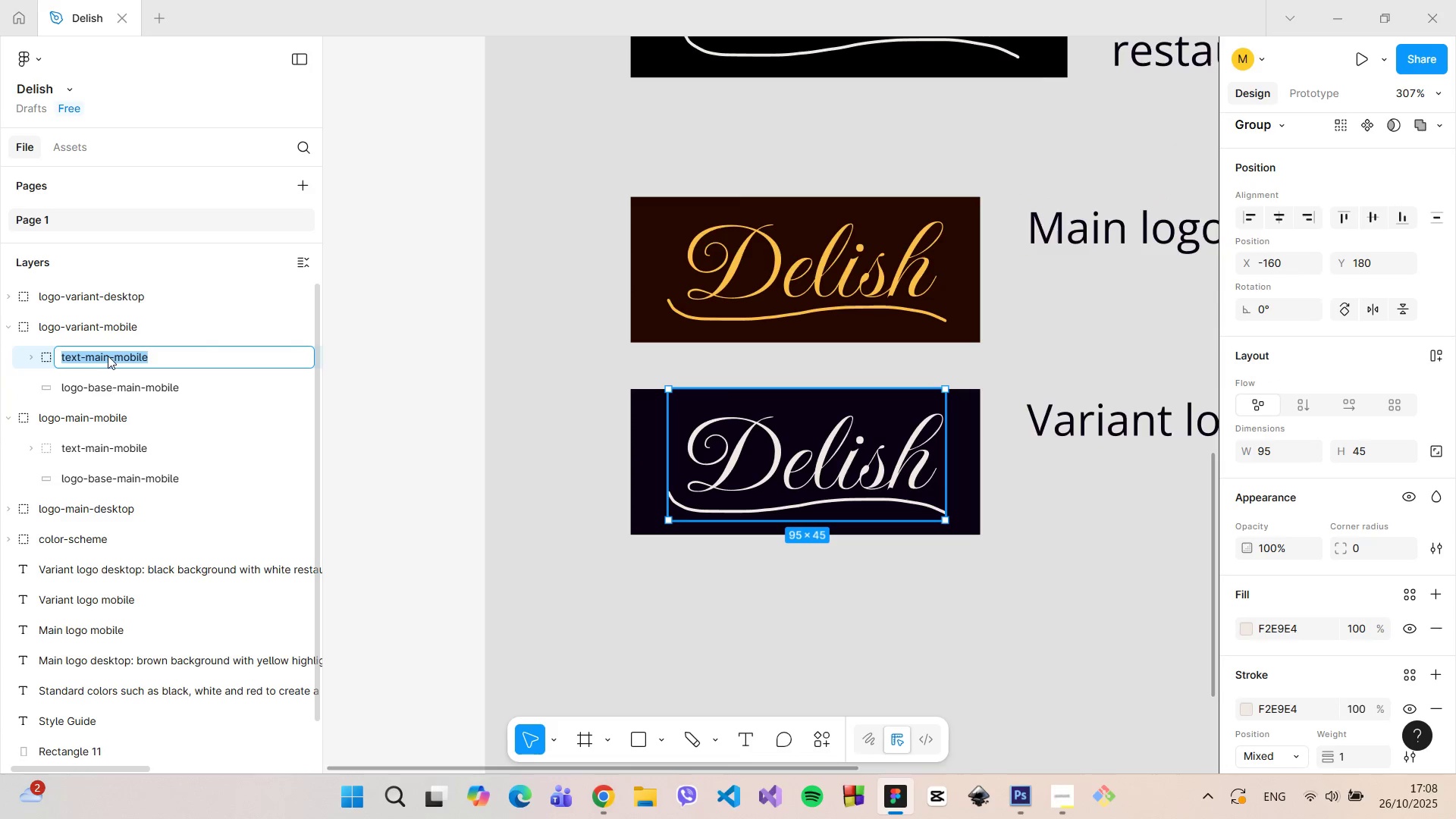 
triple_click([108, 356])
 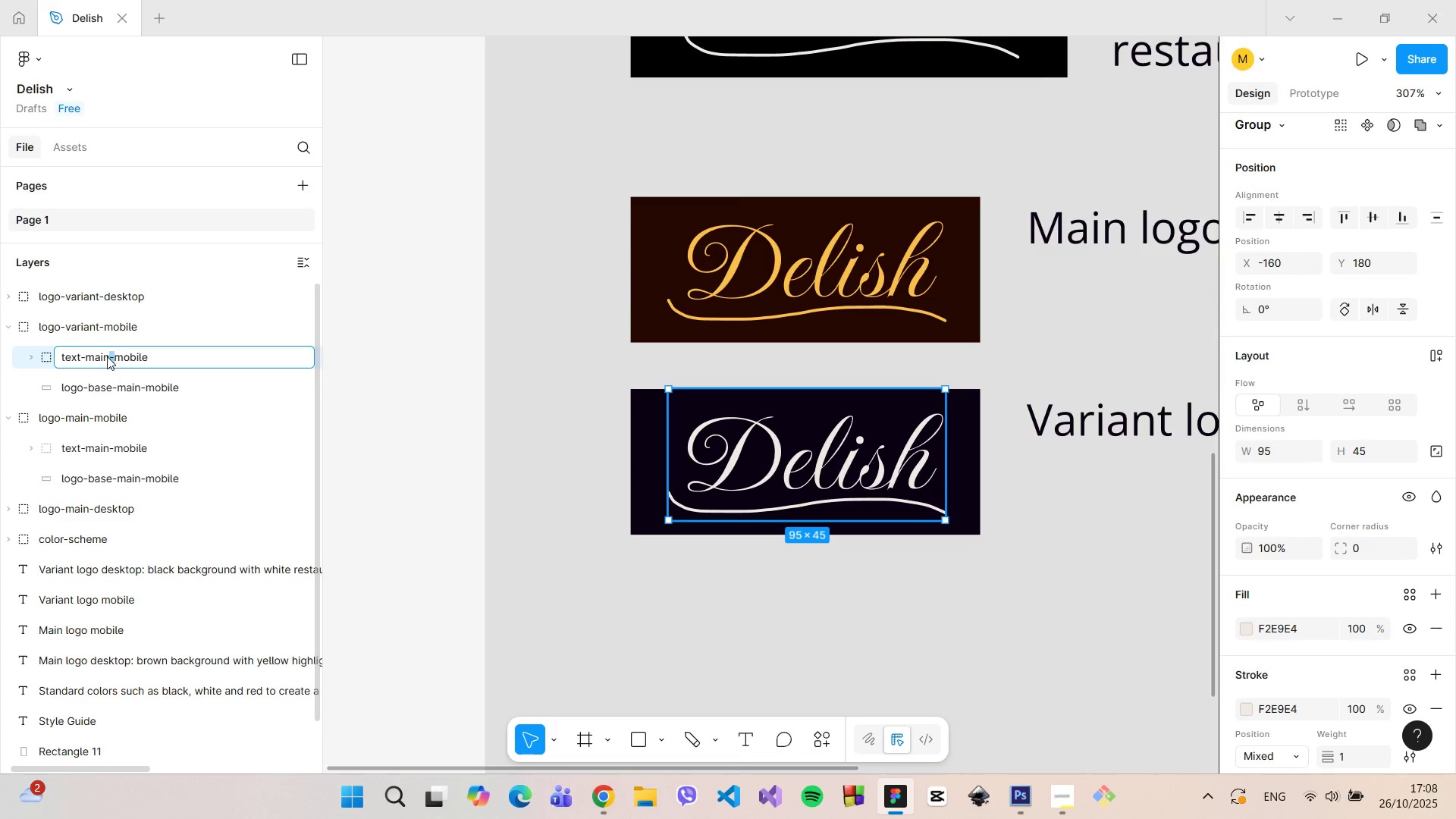 
left_click_drag(start_coordinate=[109, 356], to_coordinate=[92, 356])
 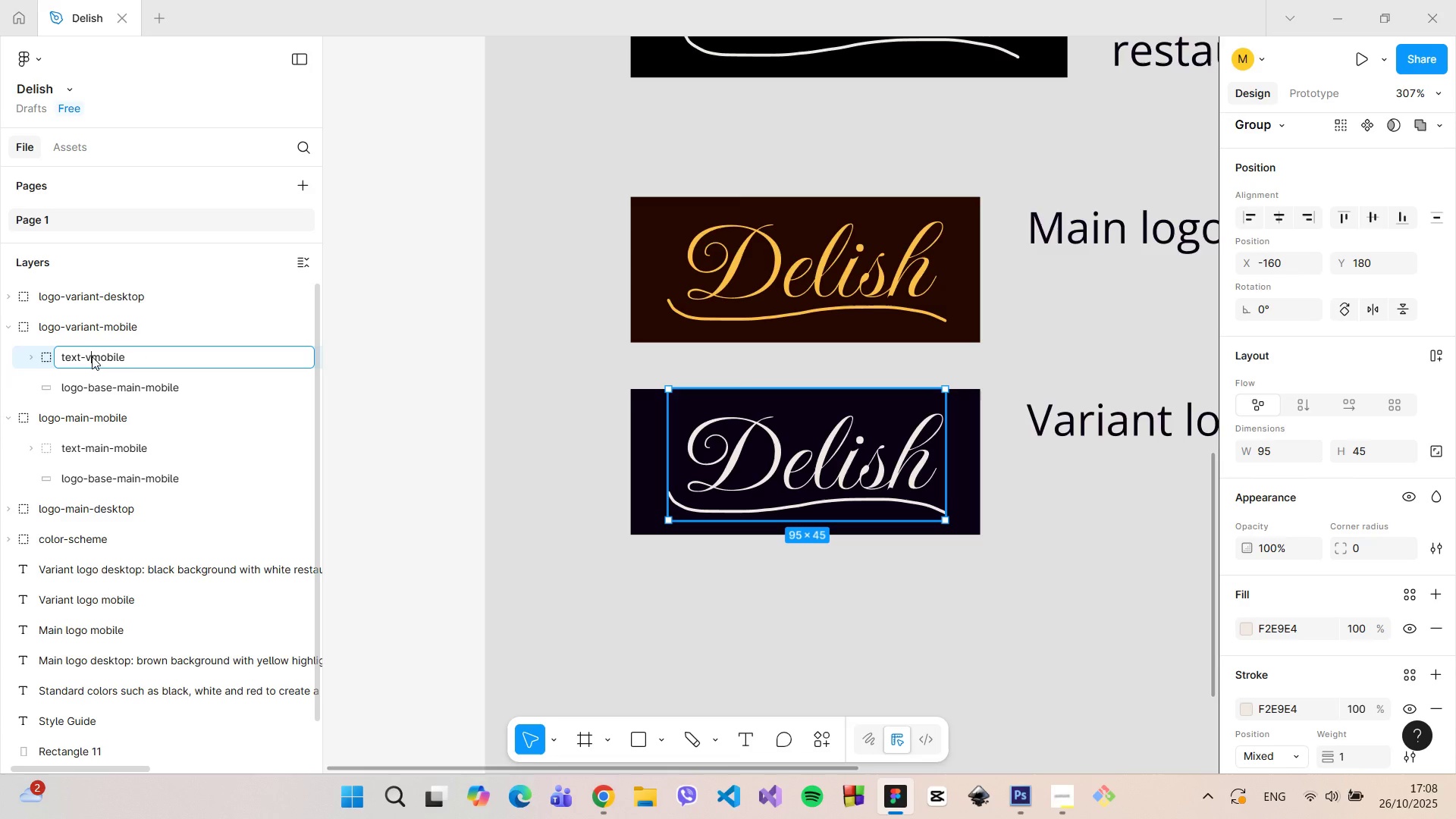 
type(variant-)
 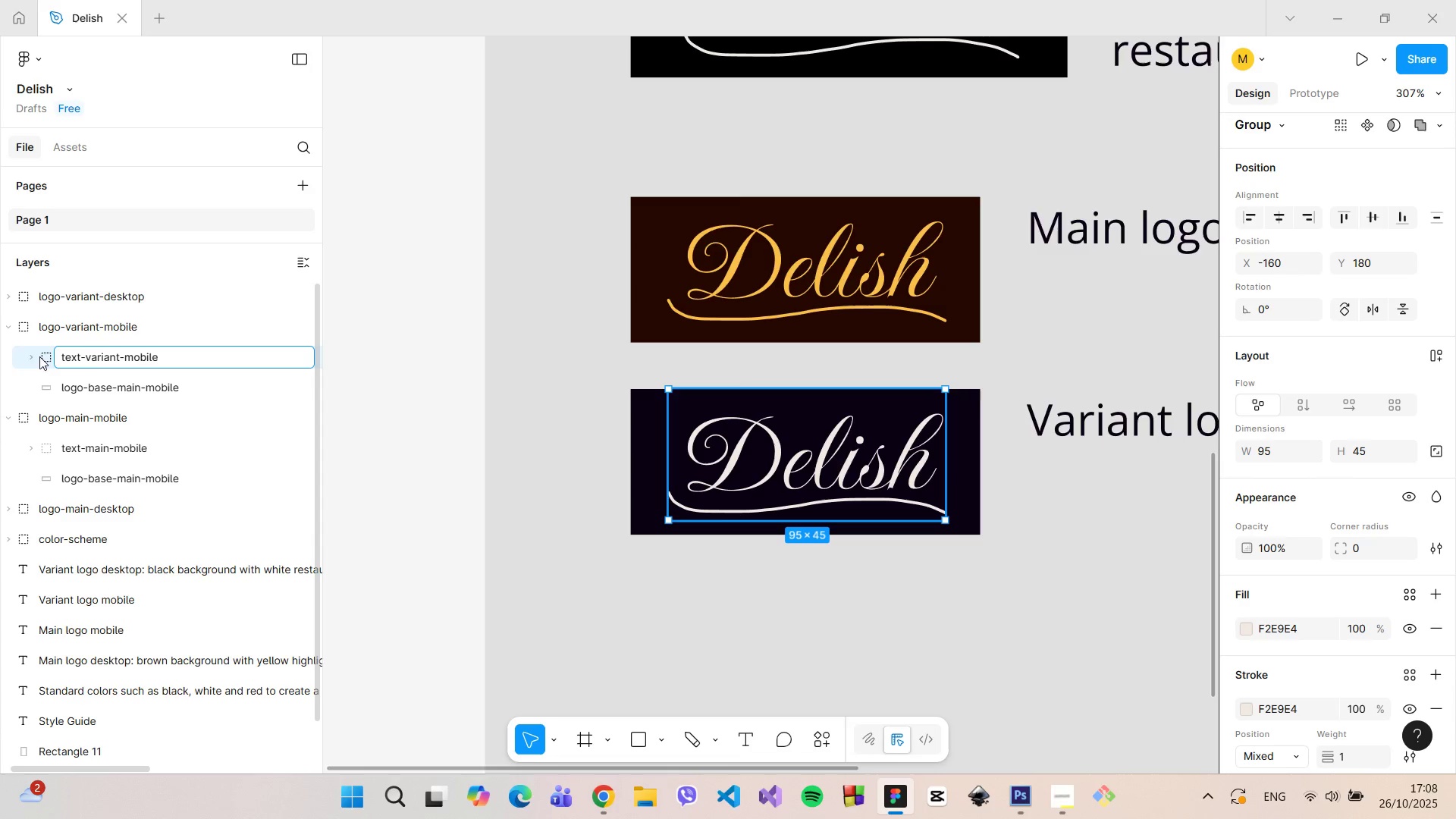 
left_click([31, 356])
 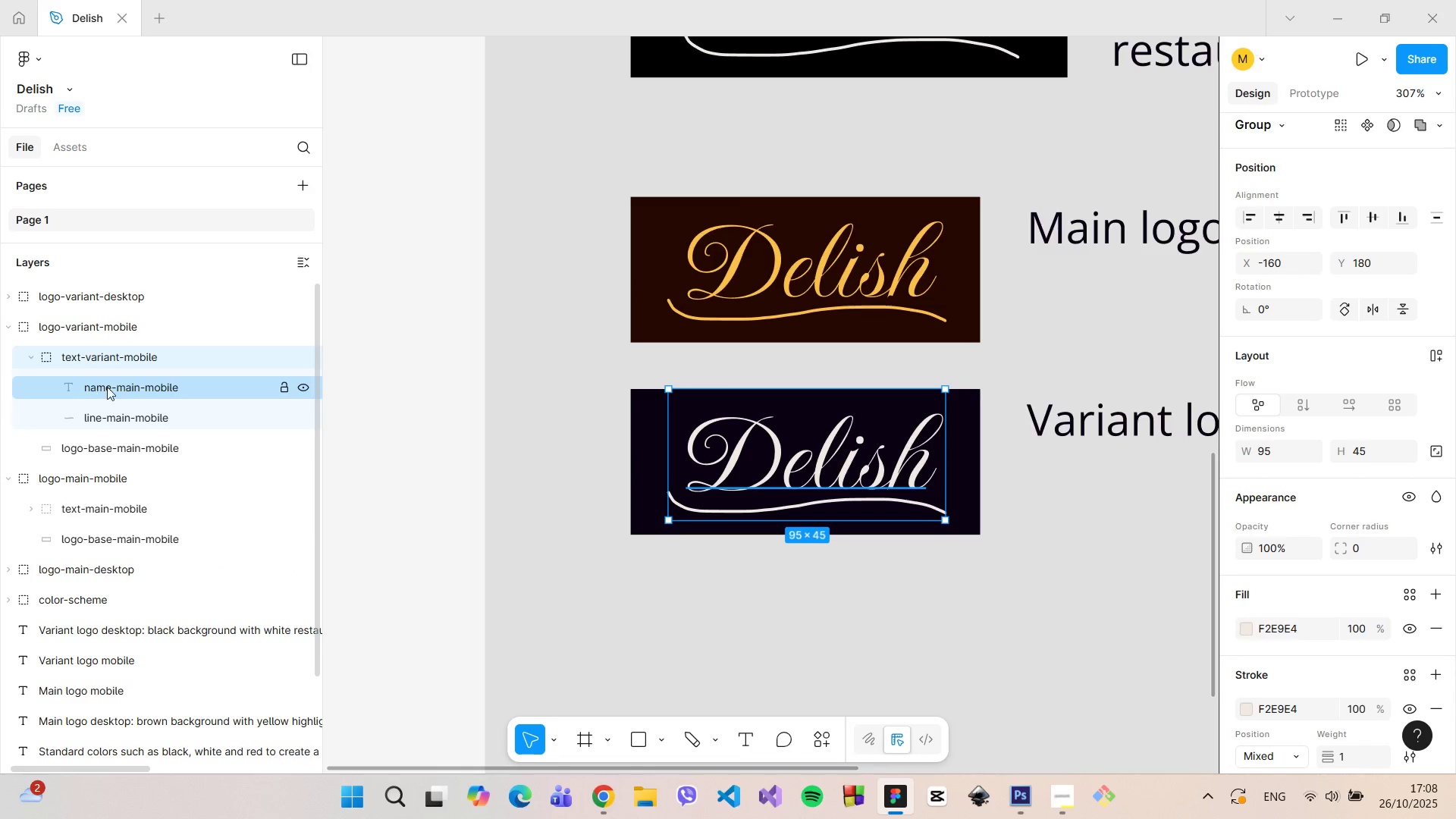 
double_click([126, 388])
 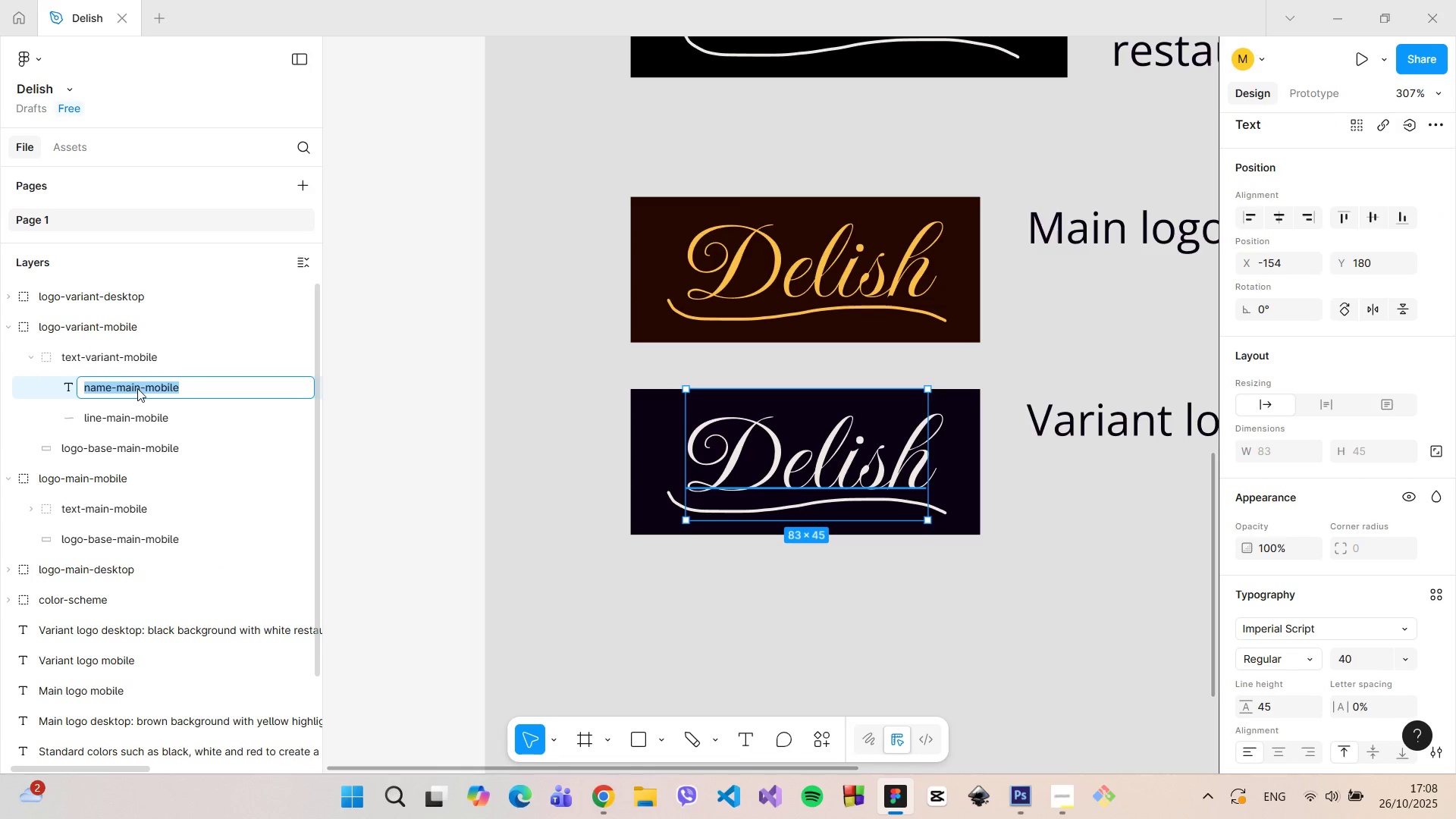 
triple_click([137, 388])
 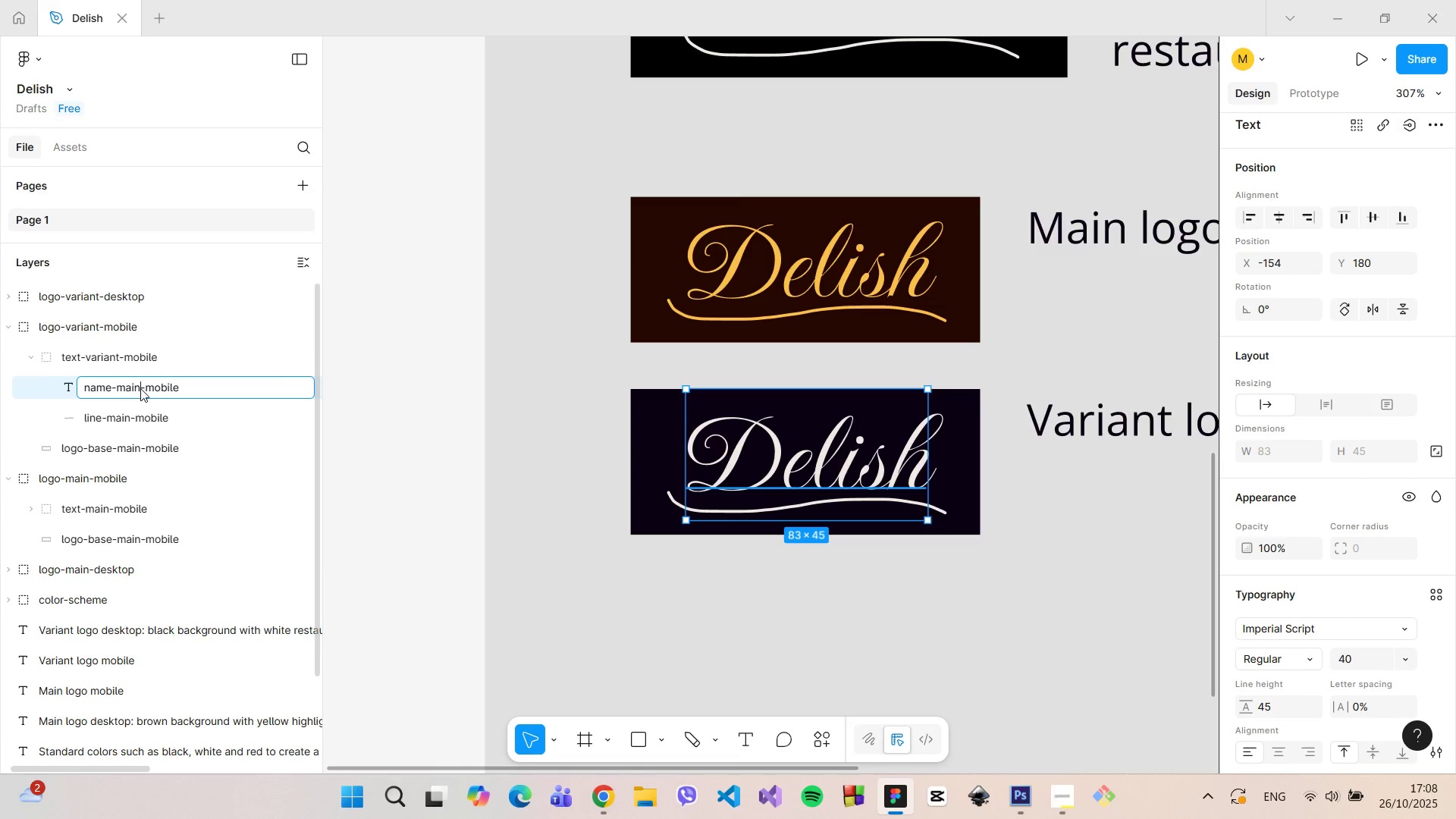 
left_click_drag(start_coordinate=[141, 388], to_coordinate=[121, 388])
 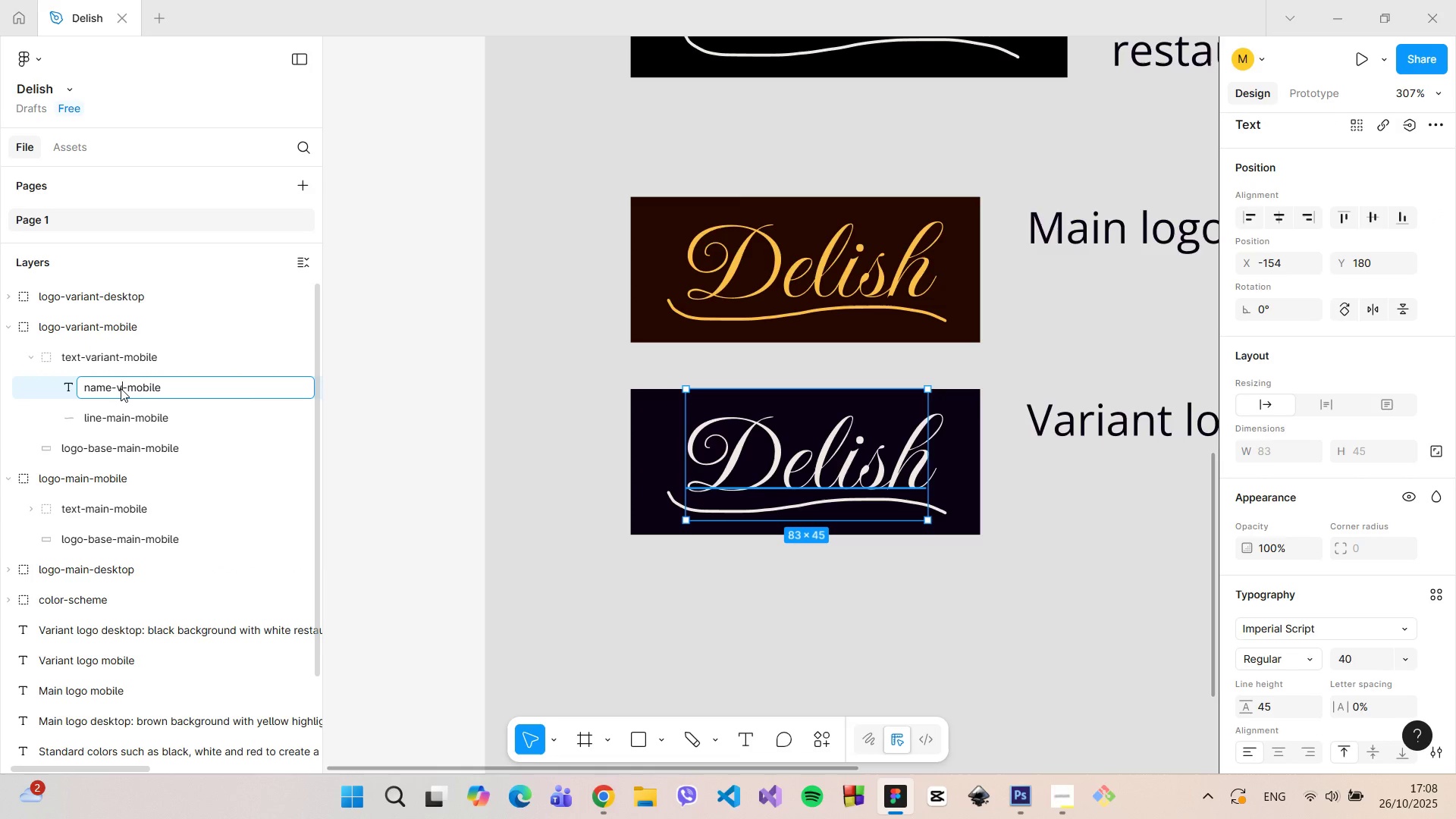 
type(variant)
 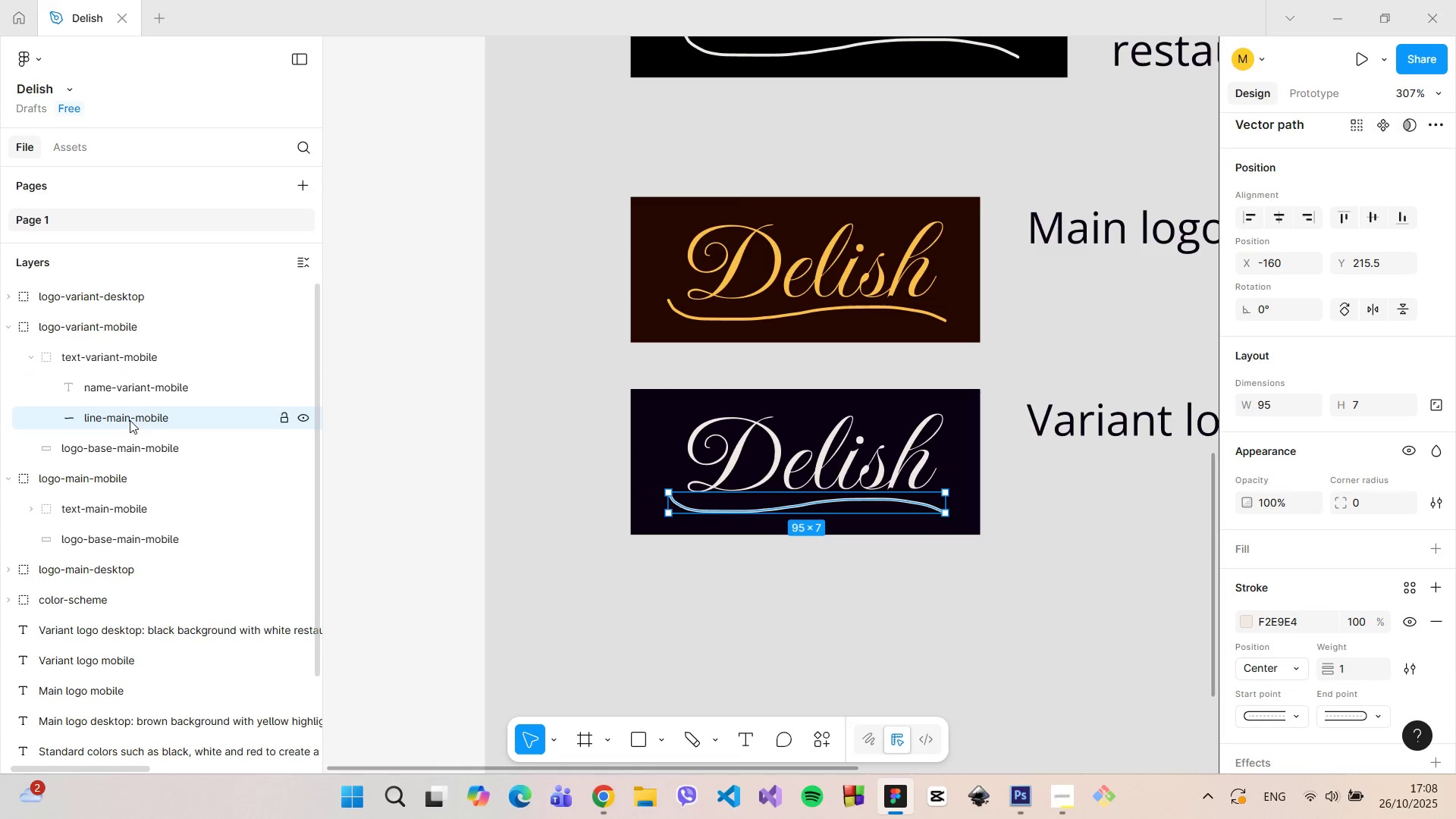 
double_click([130, 420])
 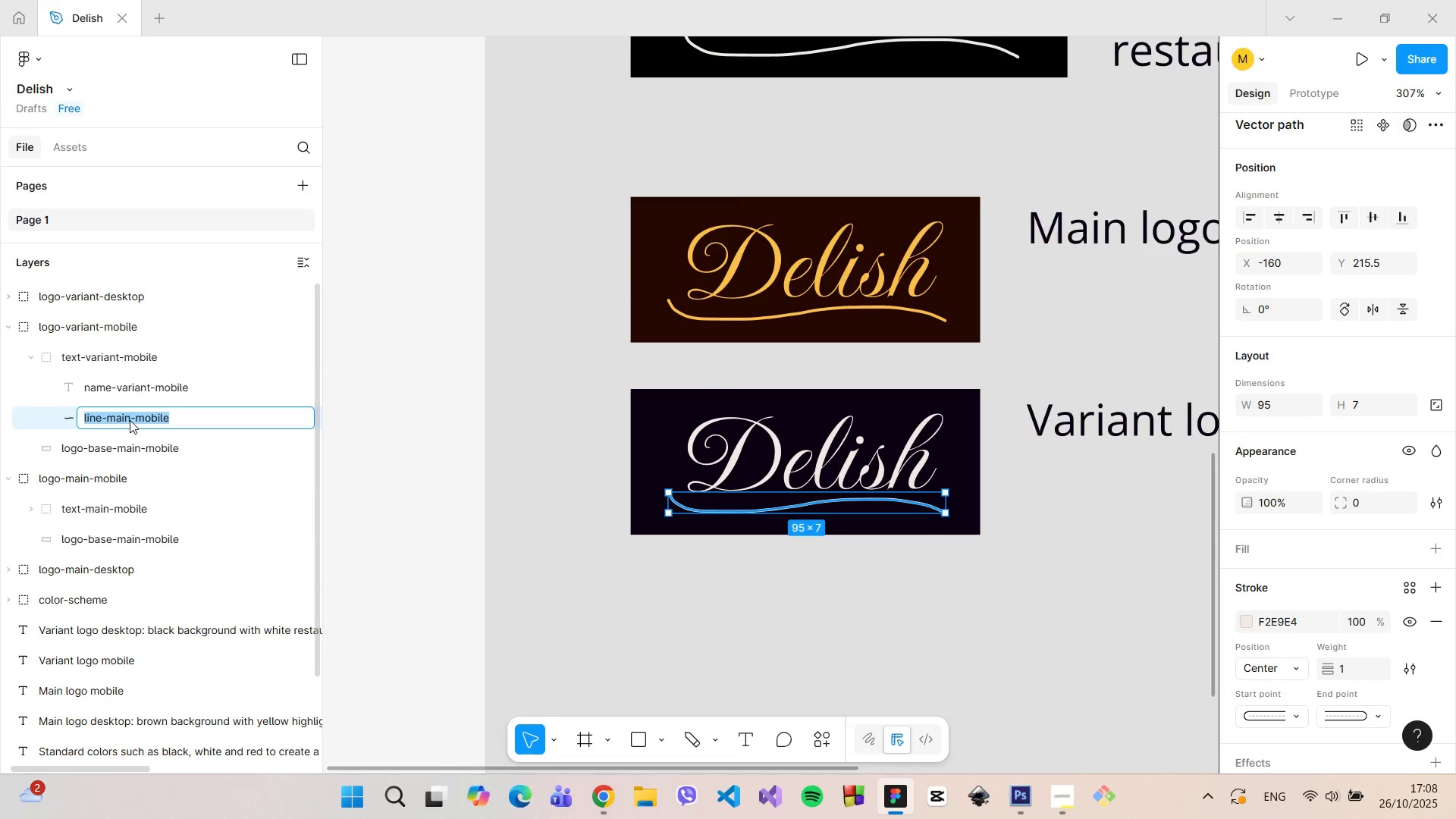 
triple_click([130, 420])
 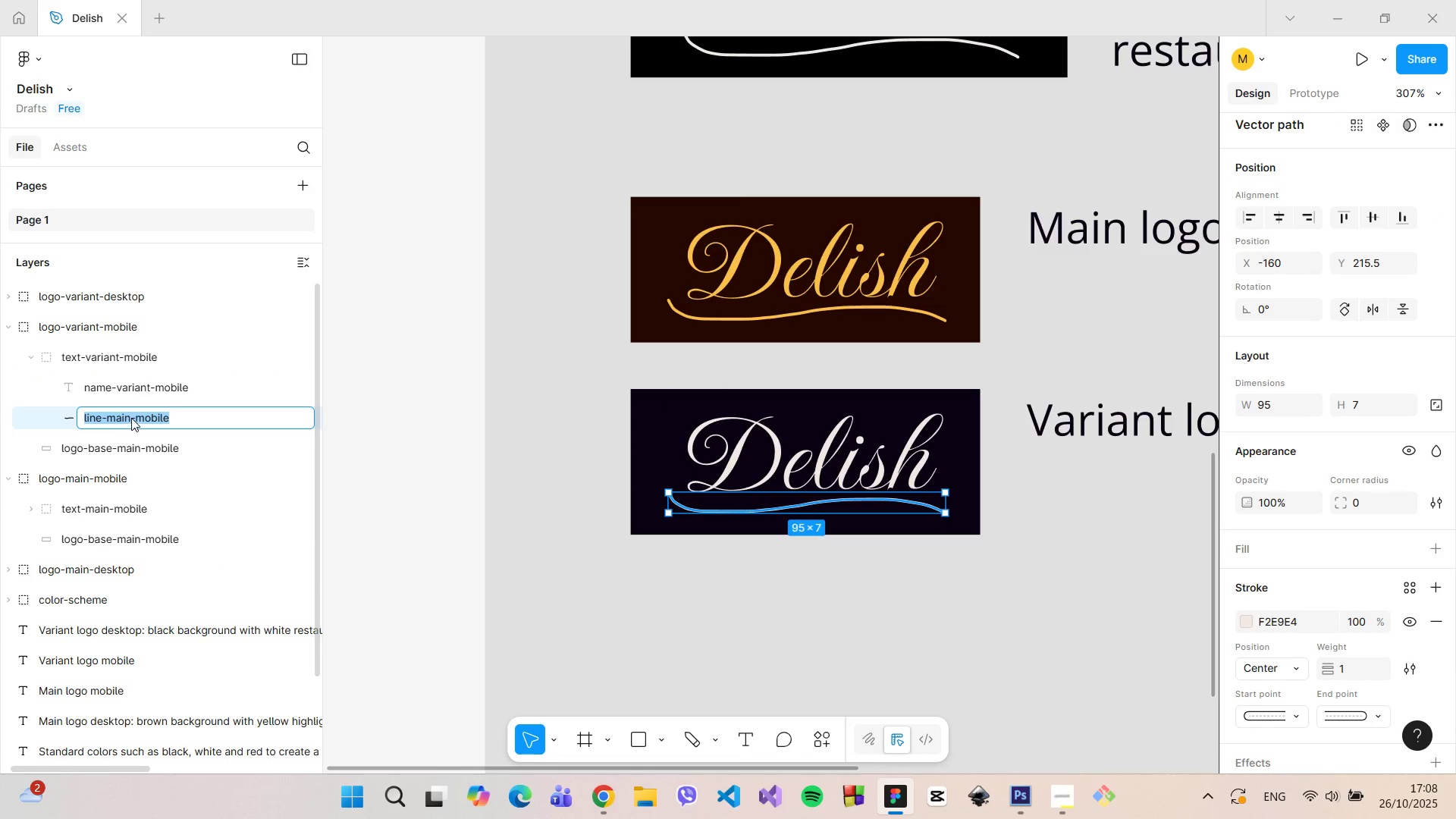 
triple_click([131, 418])
 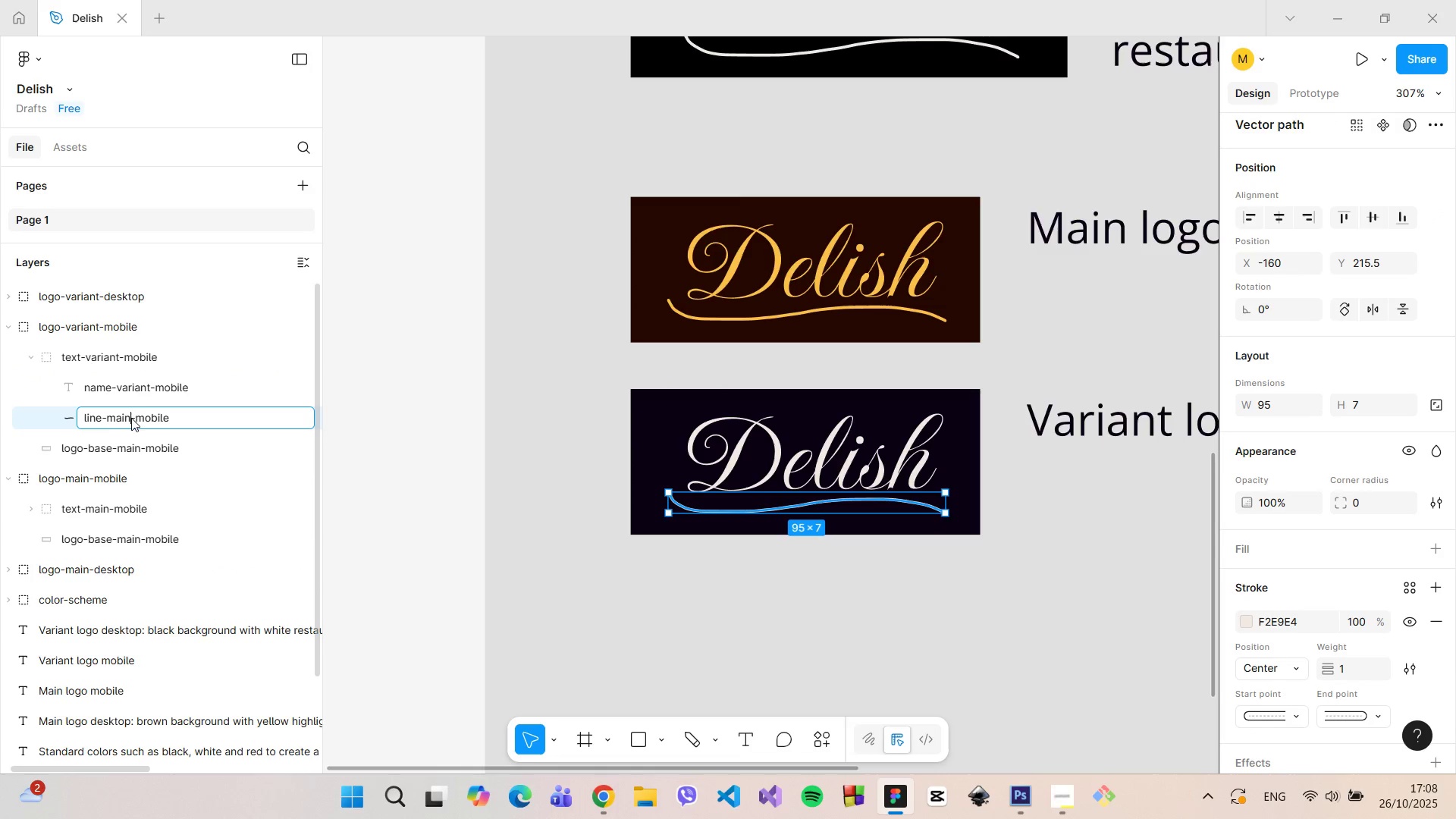 
left_click_drag(start_coordinate=[131, 418], to_coordinate=[110, 416])
 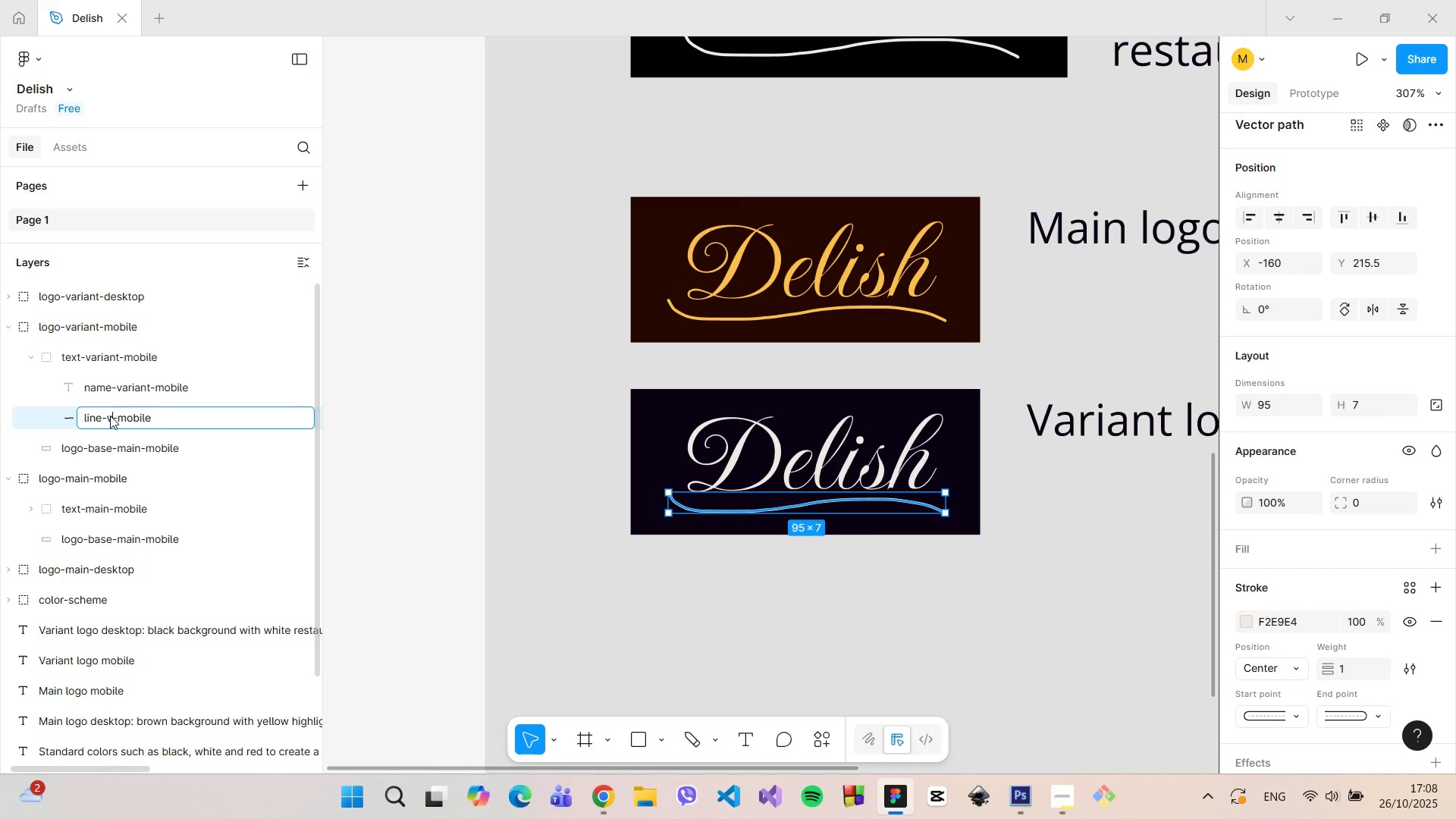 
type(variant)
 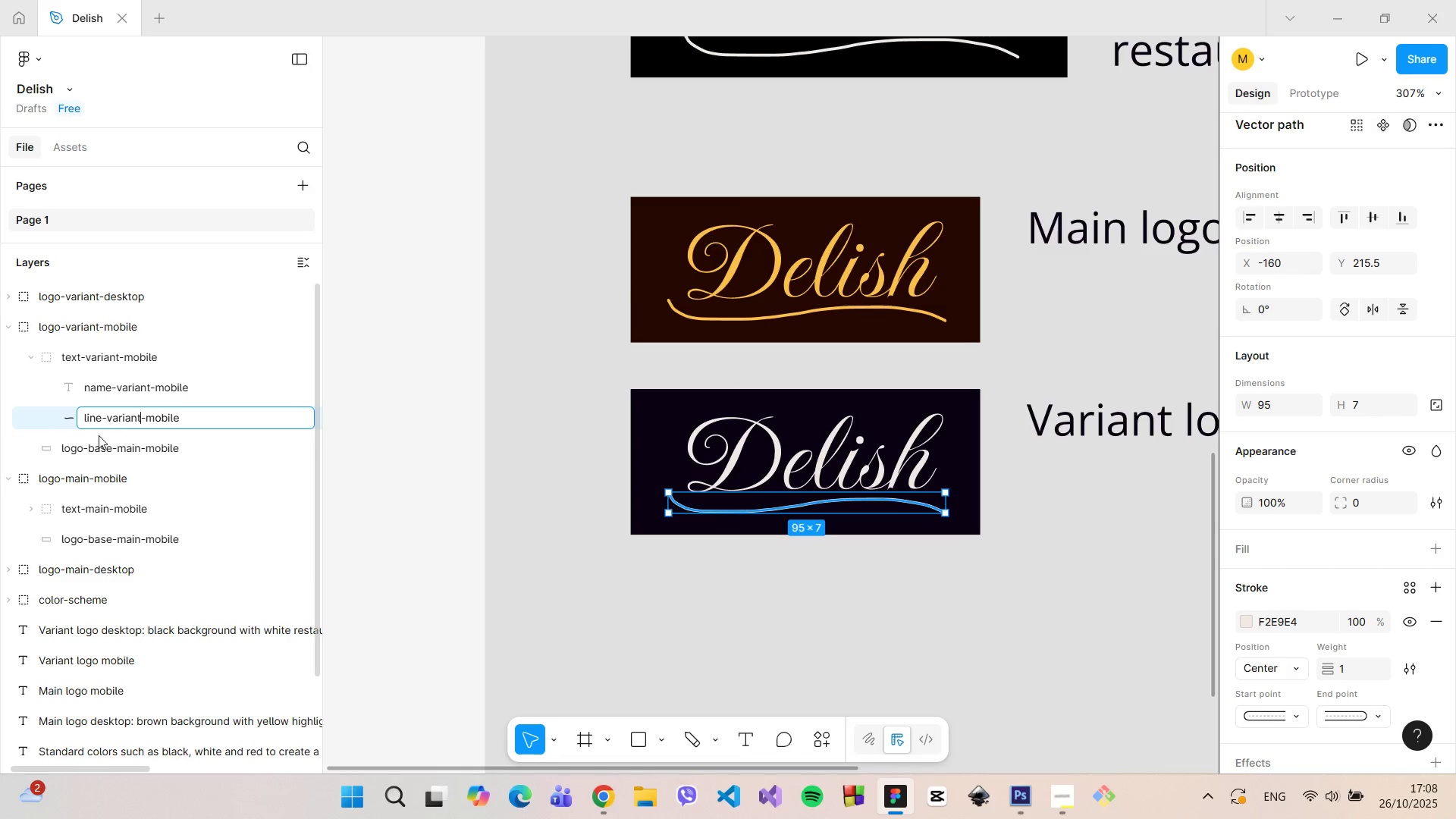 
left_click([96, 458])
 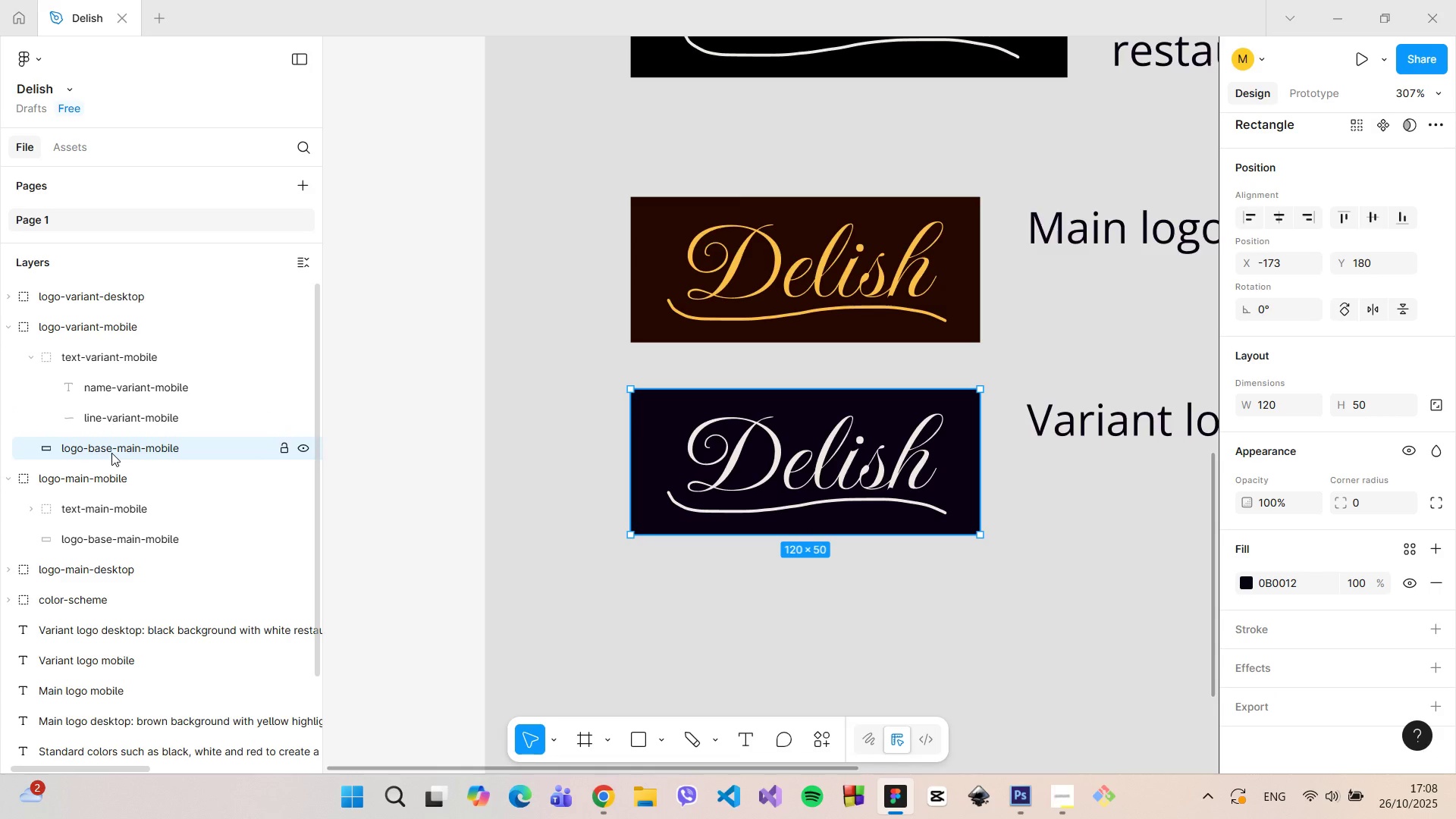 
double_click([111, 453])
 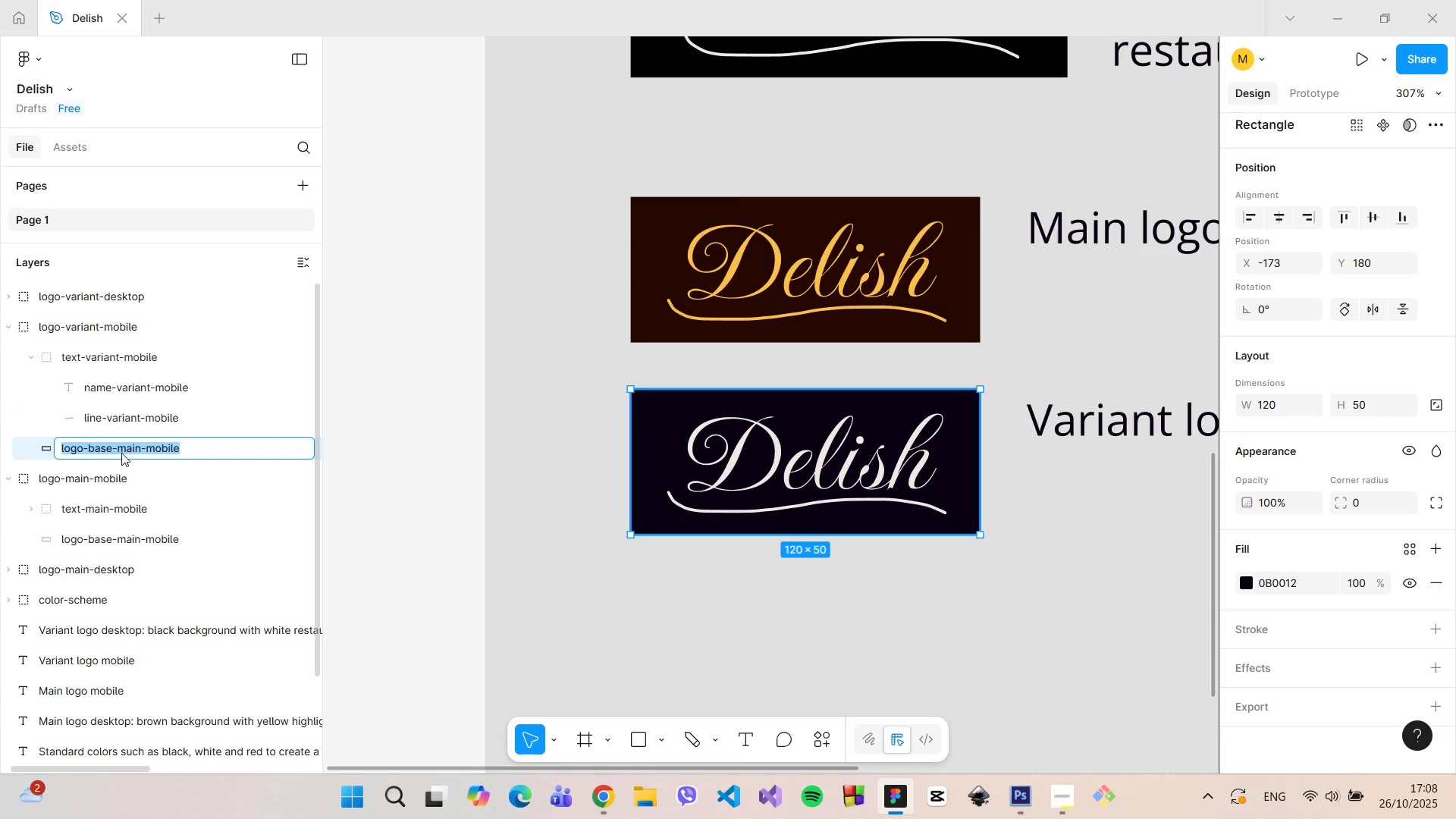 
left_click([121, 453])
 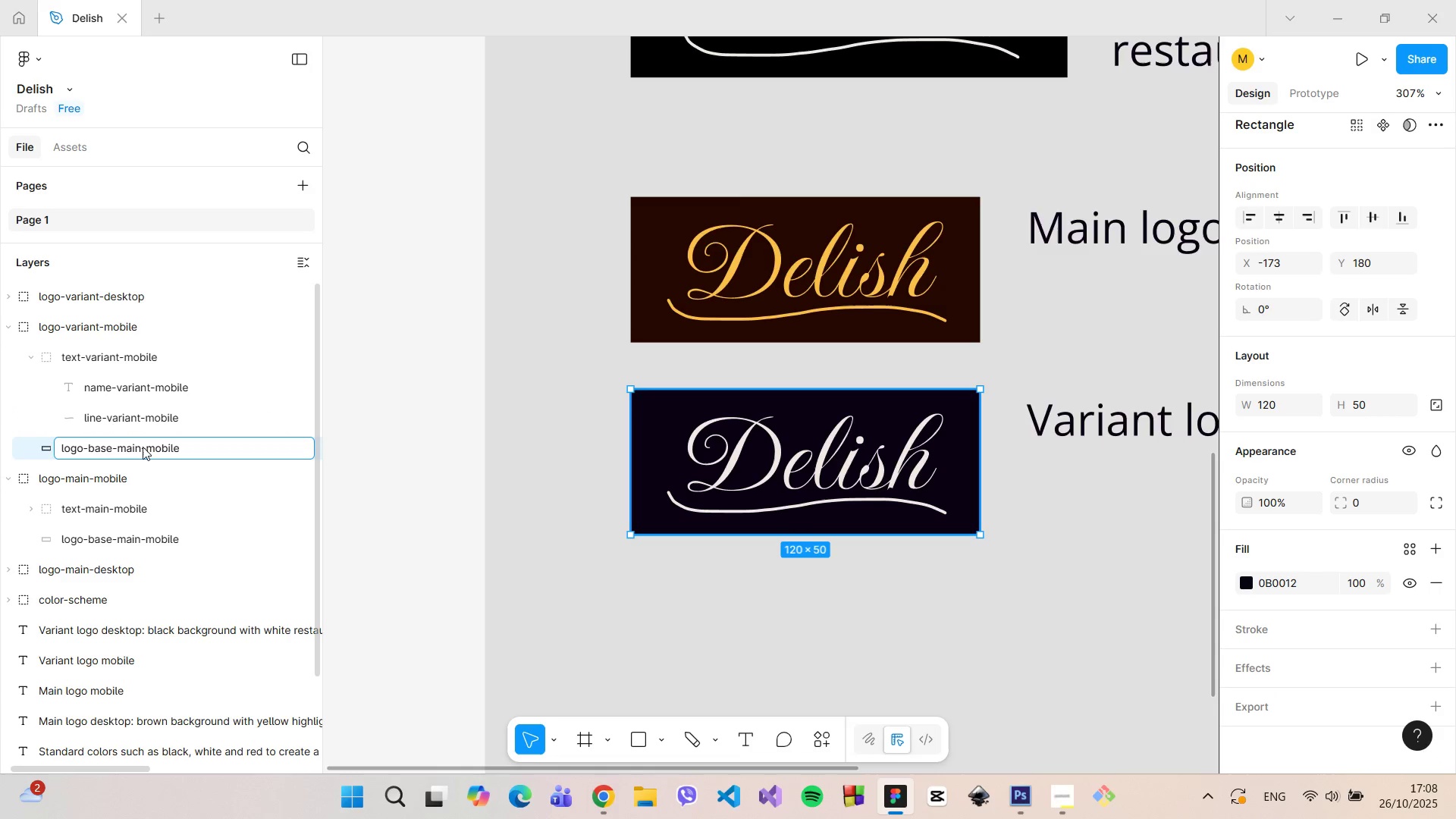 
left_click_drag(start_coordinate=[143, 447], to_coordinate=[118, 448])
 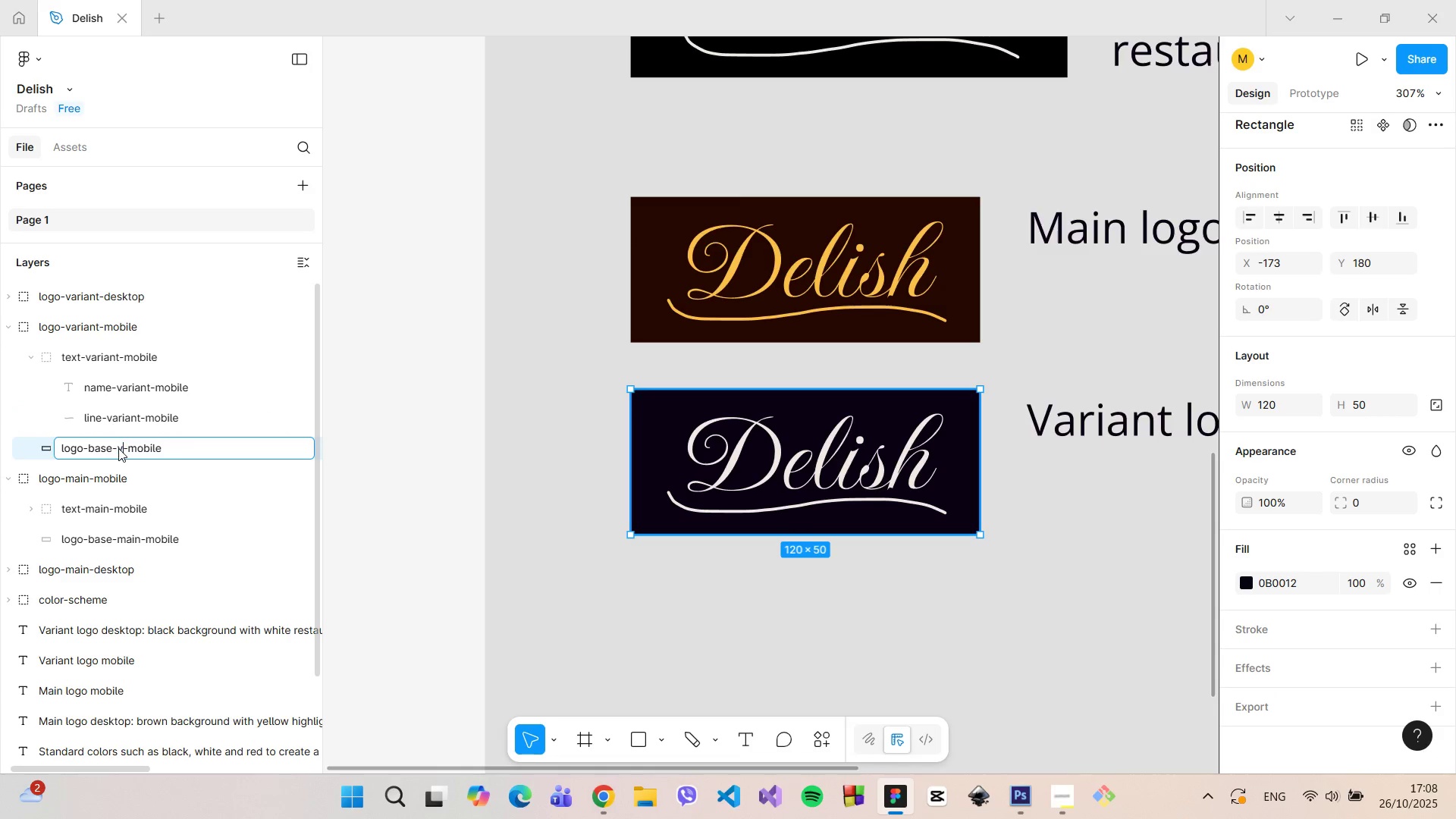 
type(variant)
 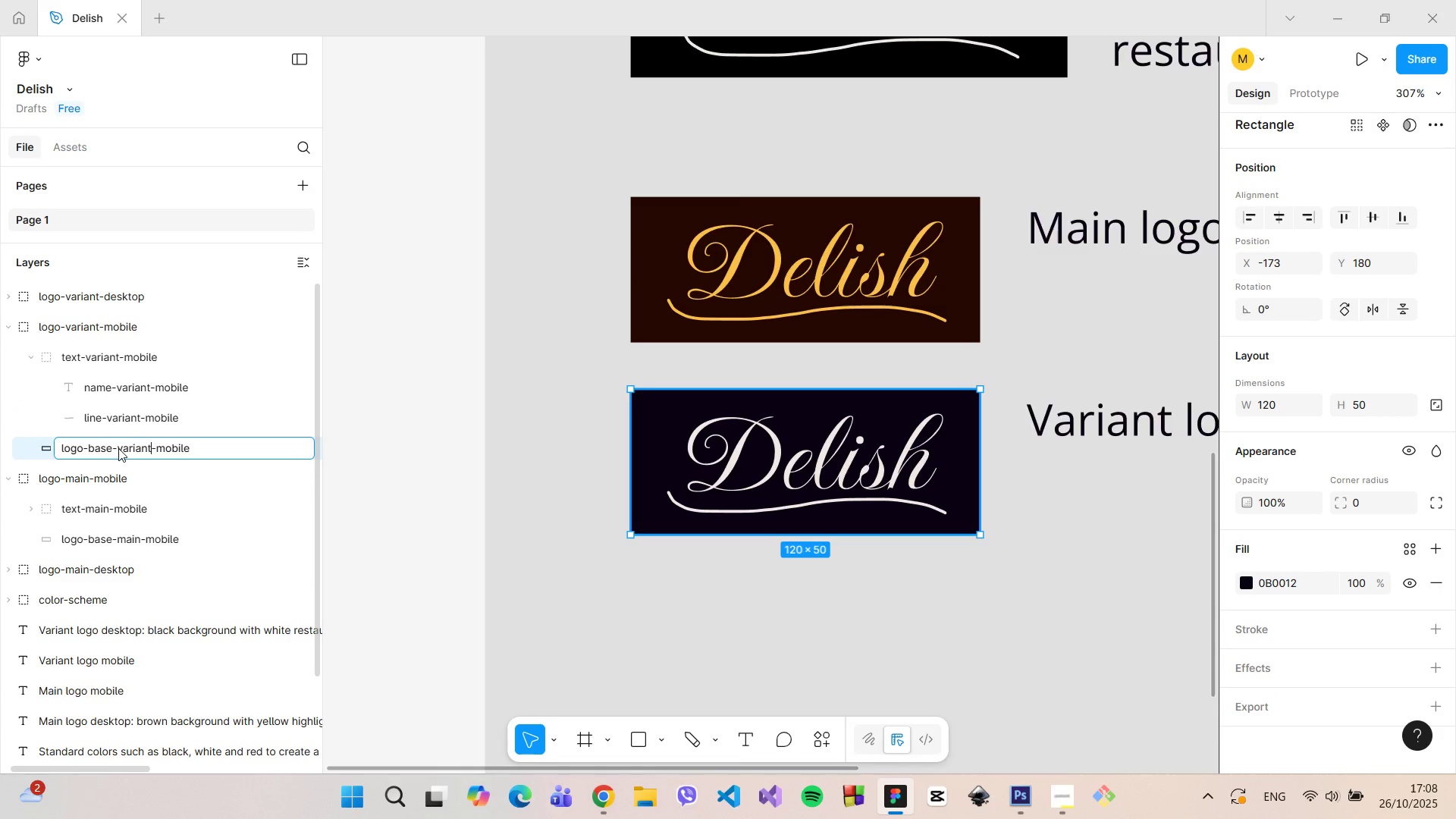 
key(Enter)
 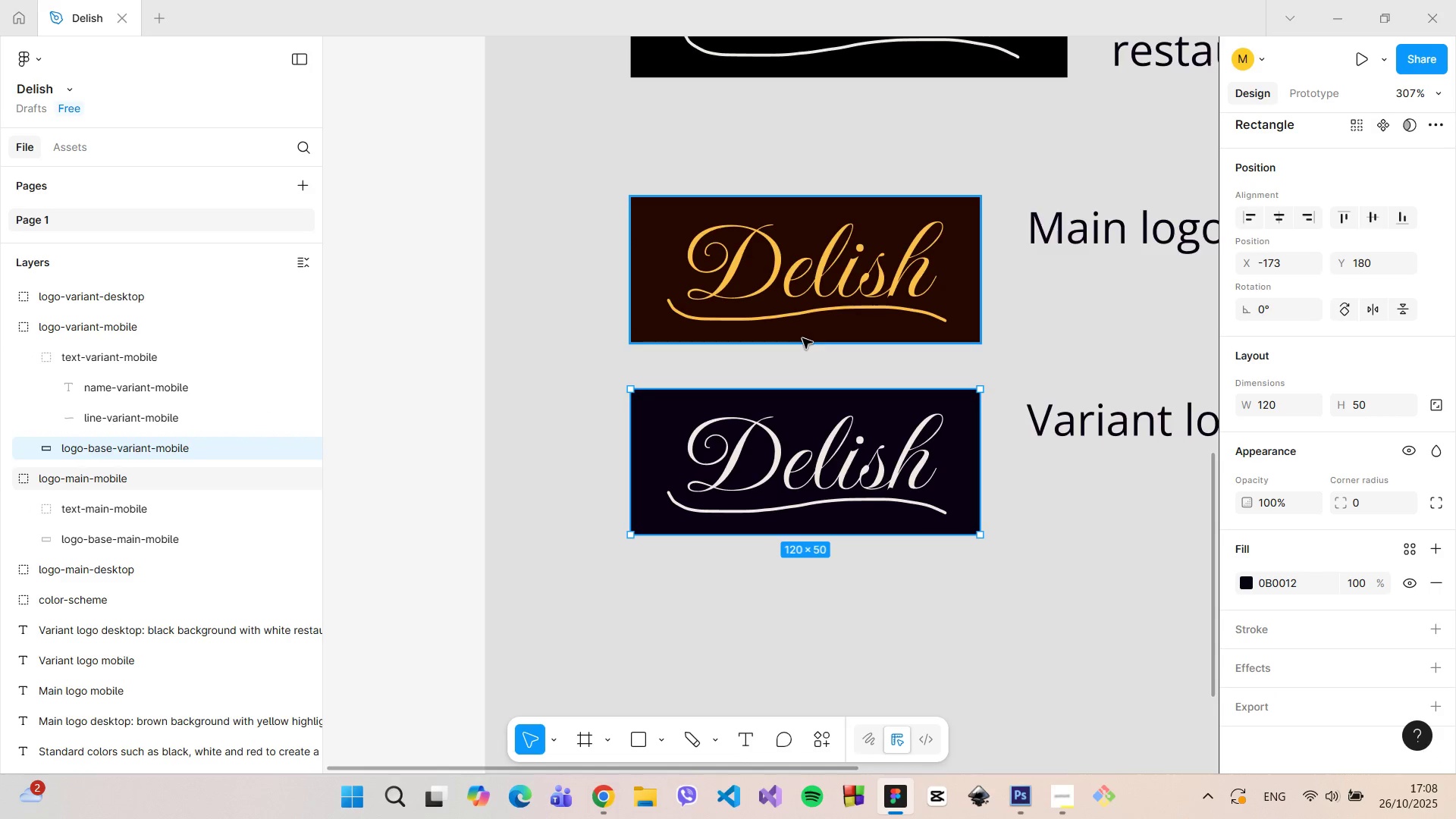 
hold_key(key=AltLeft, duration=0.46)
 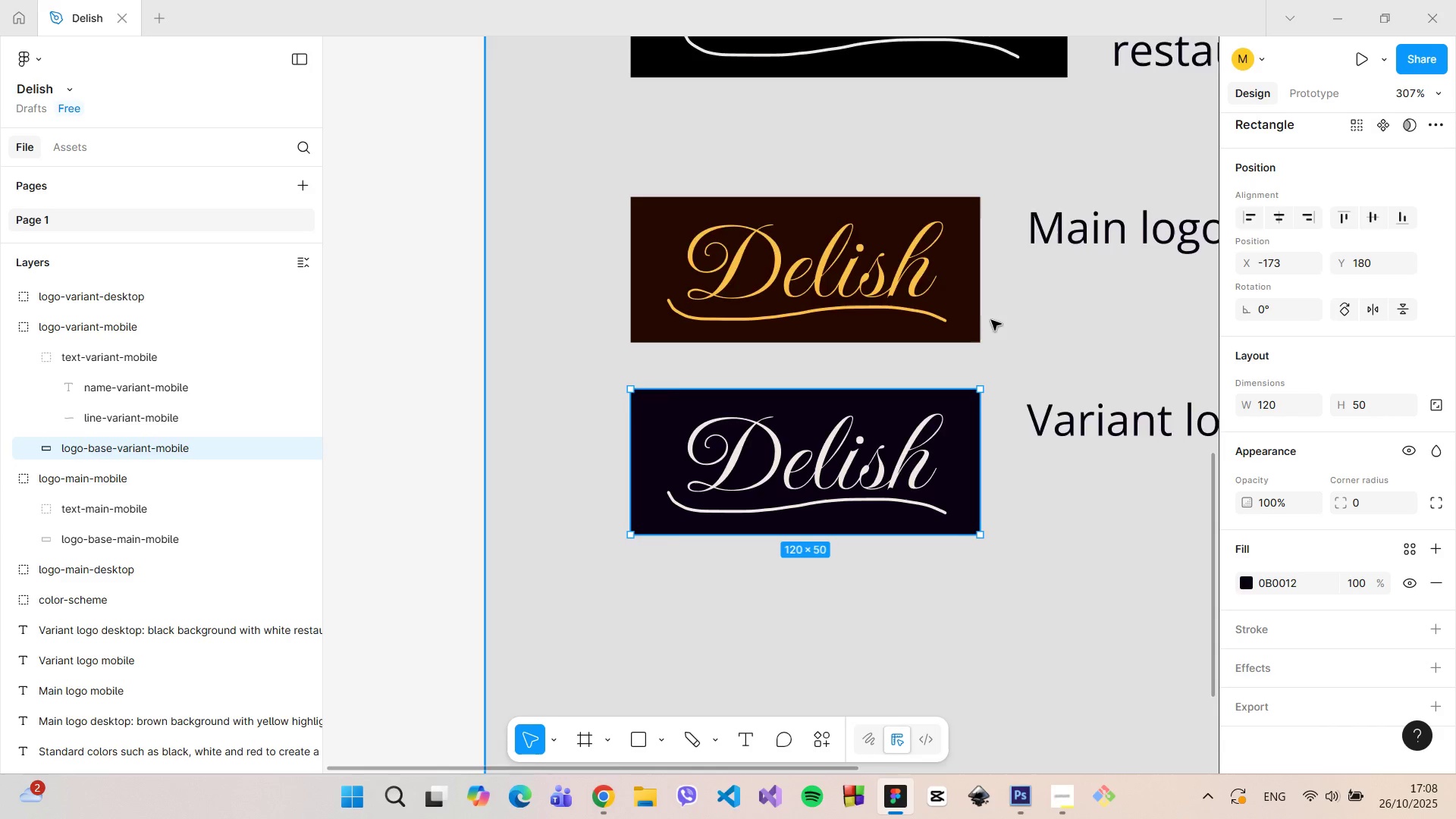 
hold_key(key=ControlLeft, duration=0.58)
scroll: coordinate [995, 303], scroll_direction: down, amount: 8.0
 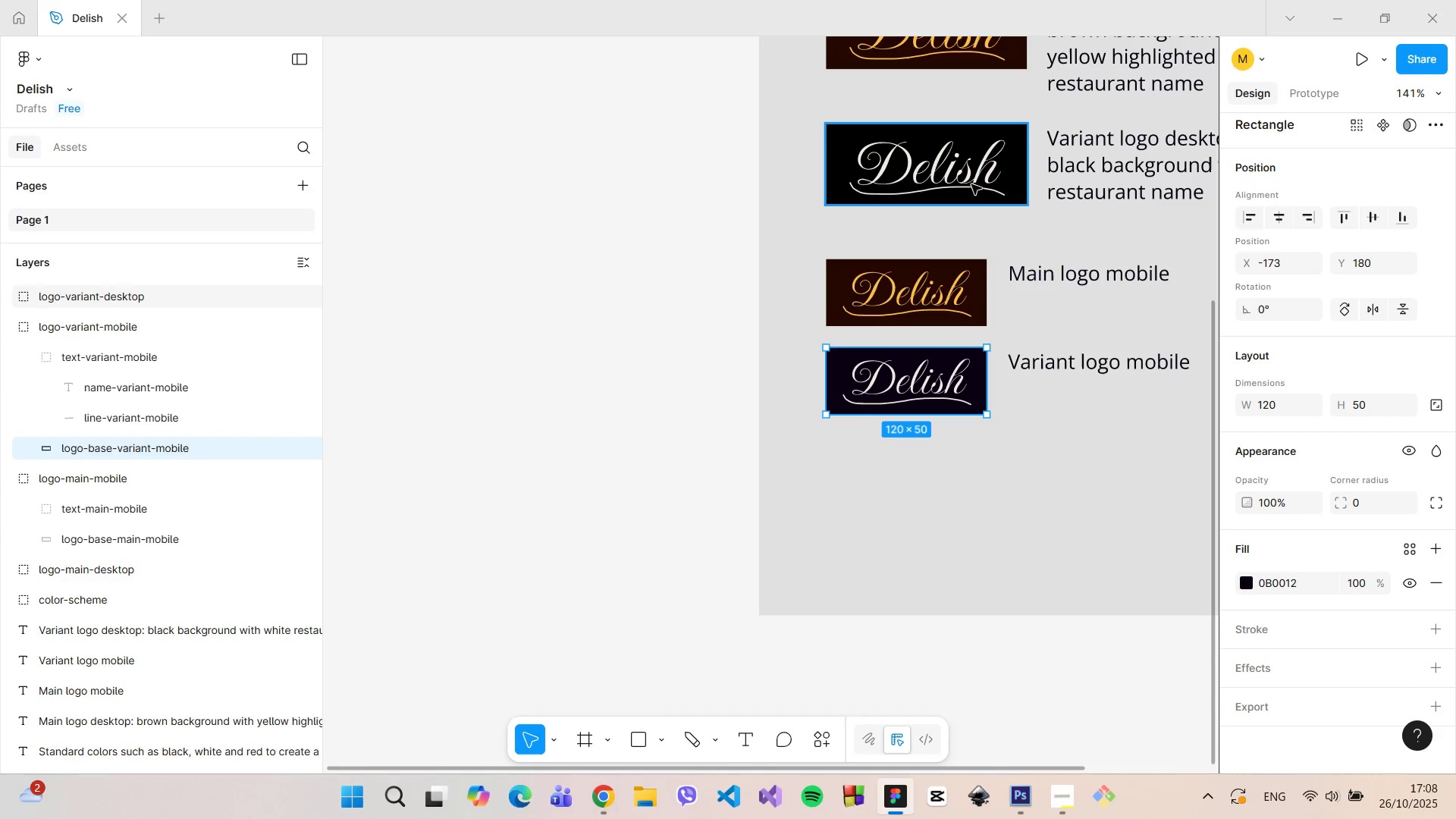 
left_click([971, 184])
 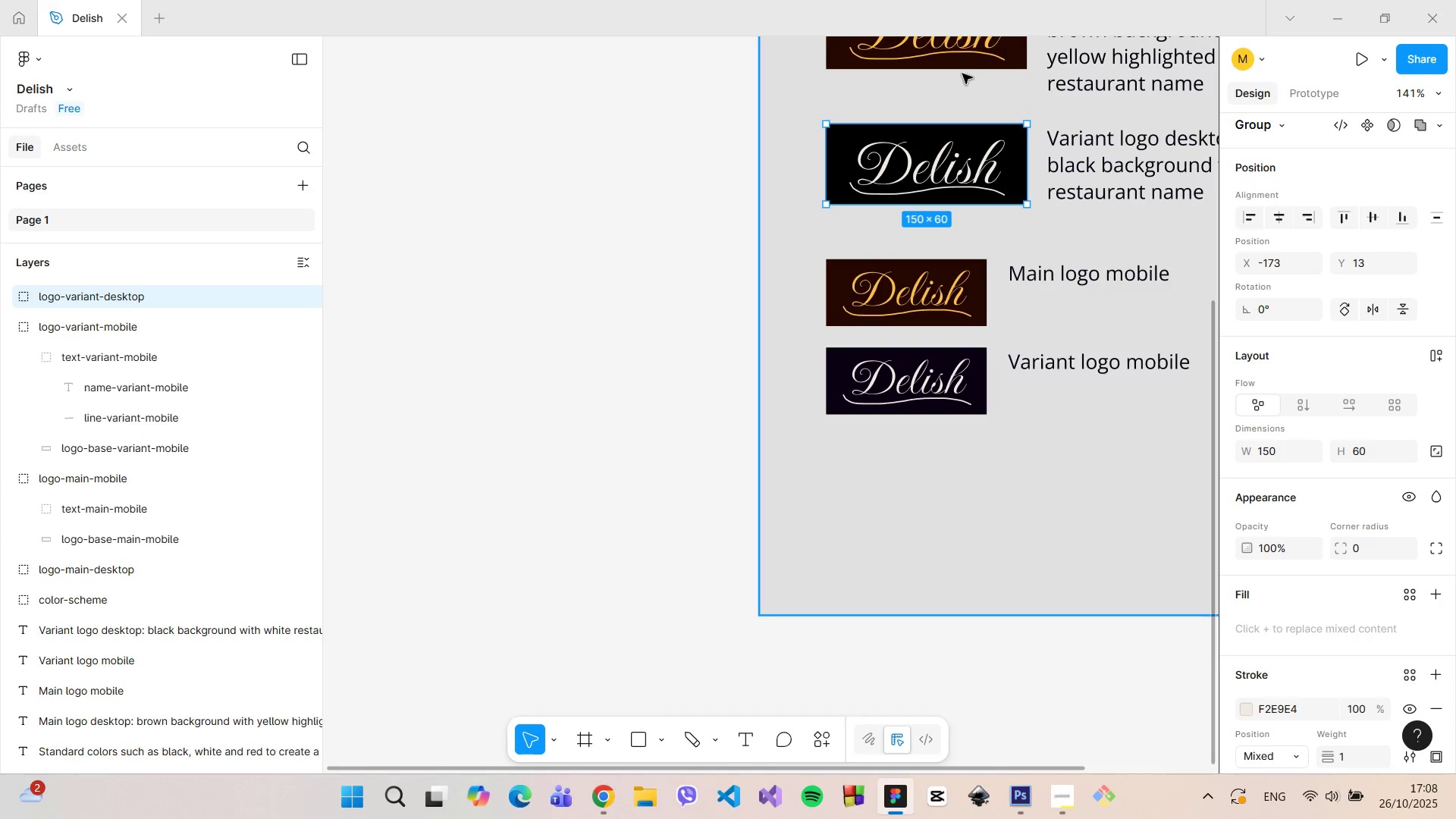 
hold_key(key=AltLeft, duration=0.45)
 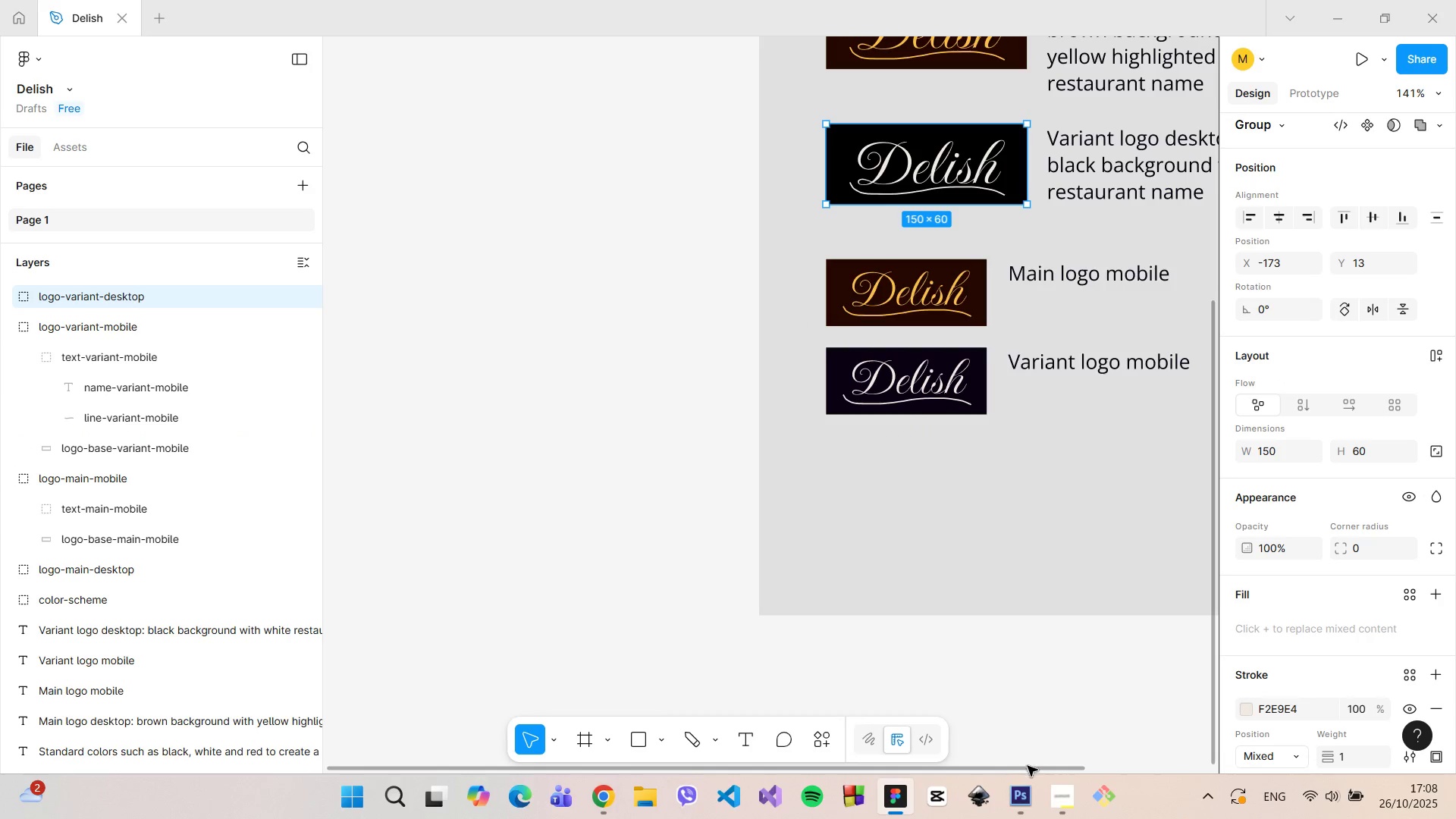 
left_click_drag(start_coordinate=[1030, 767], to_coordinate=[1232, 719])
 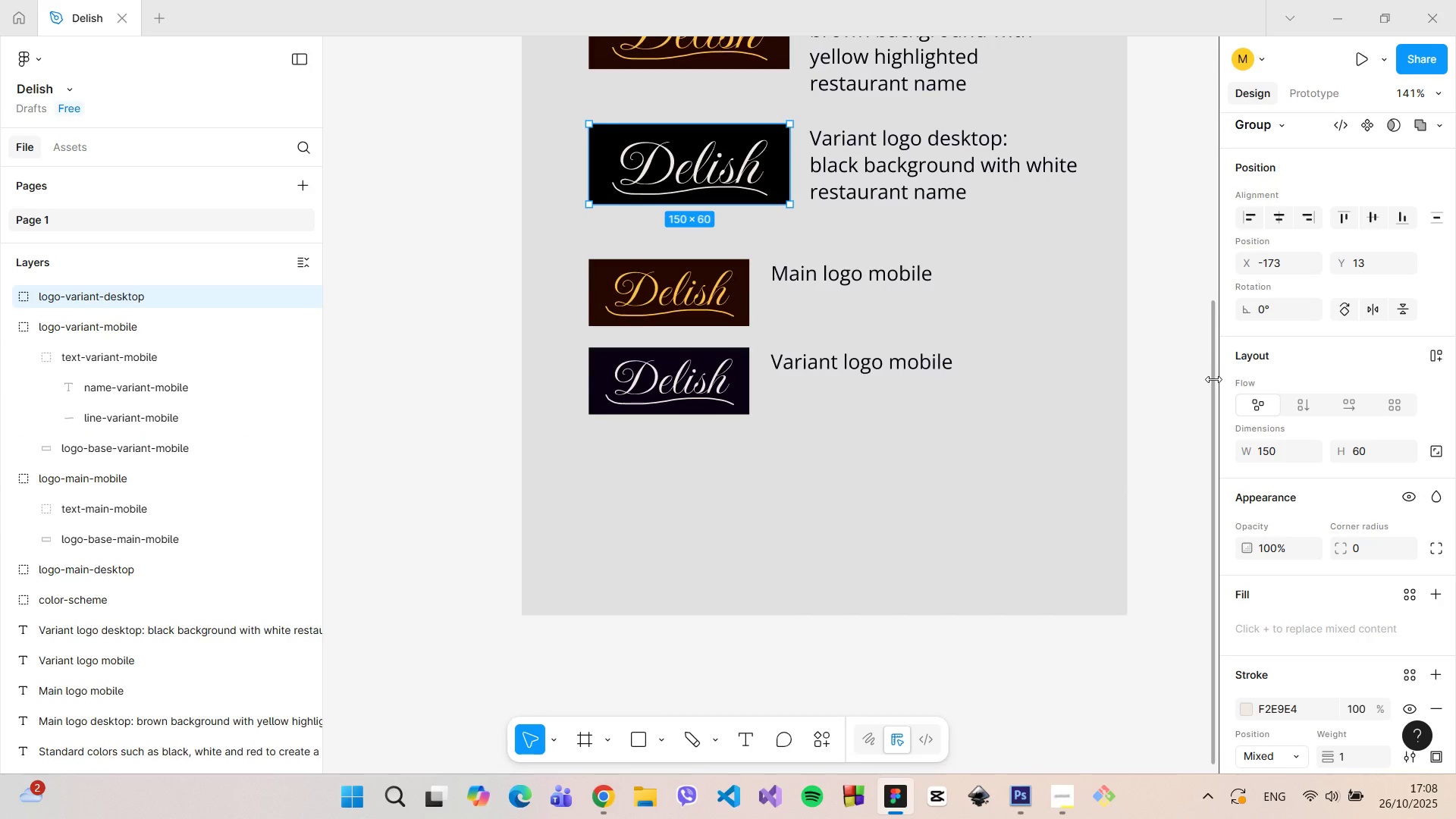 
left_click_drag(start_coordinate=[1212, 377], to_coordinate=[1187, 268])
 